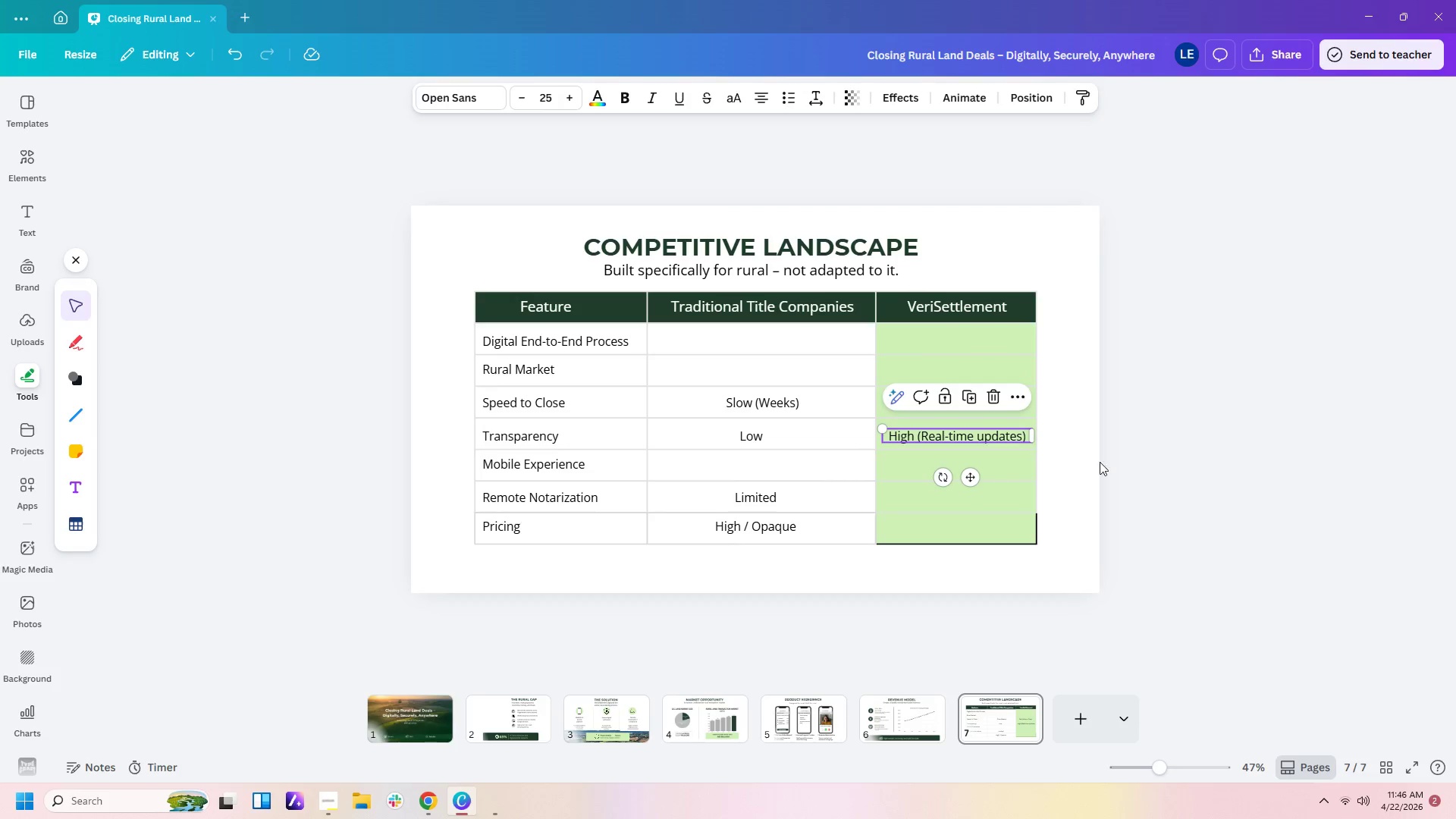 
left_click([1090, 466])
 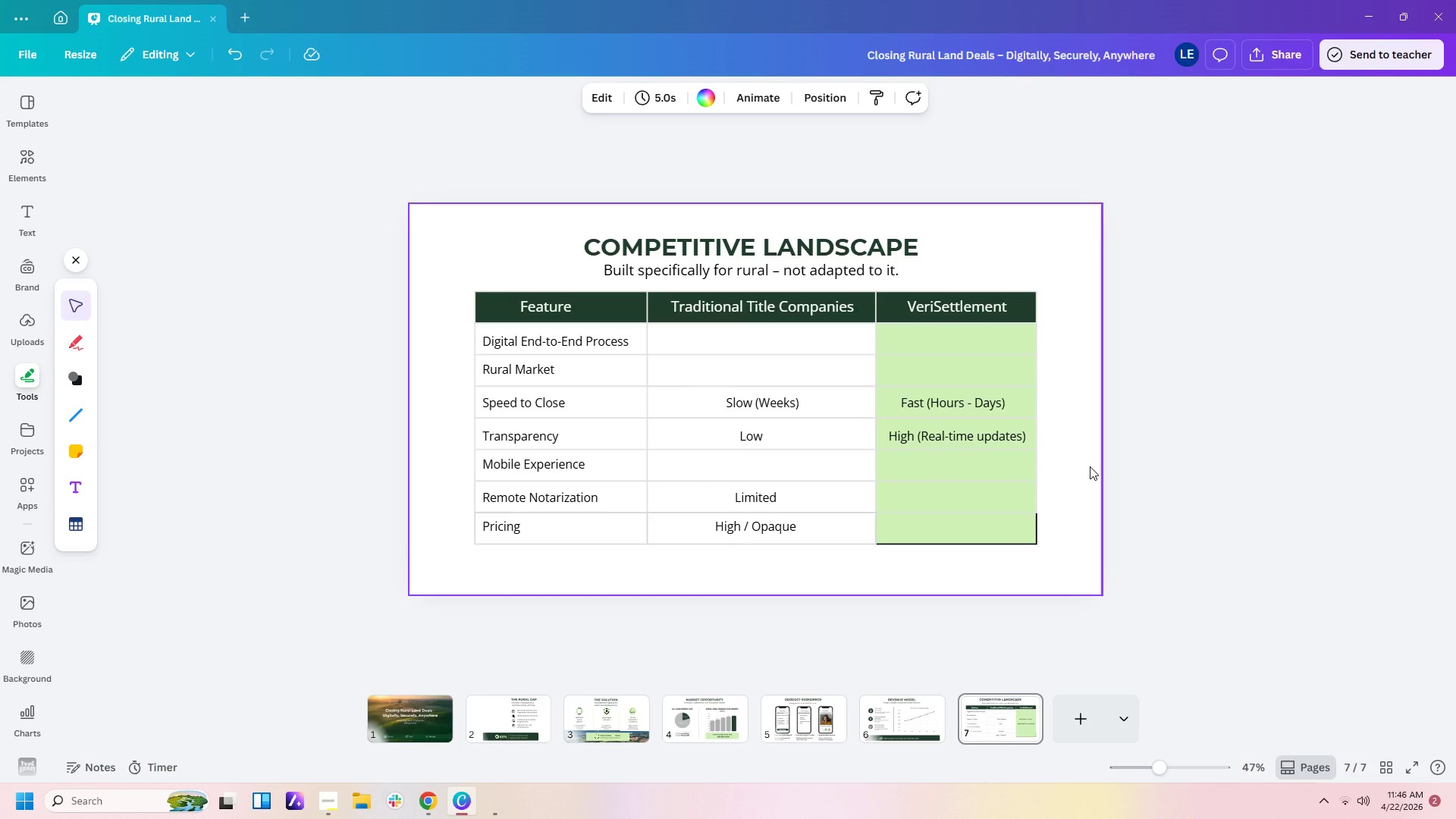 
left_click([997, 402])
 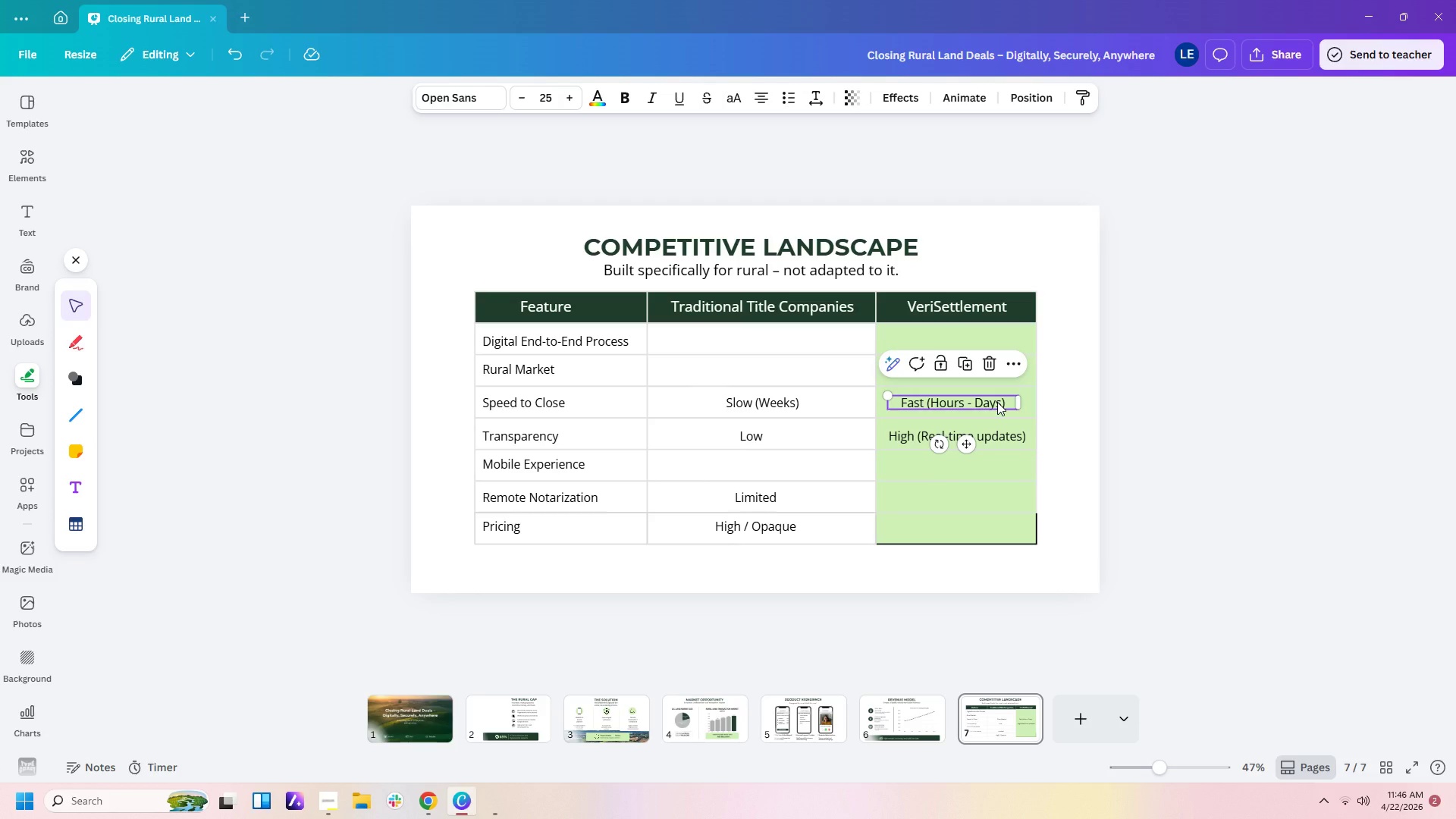 
key(Control+C)
 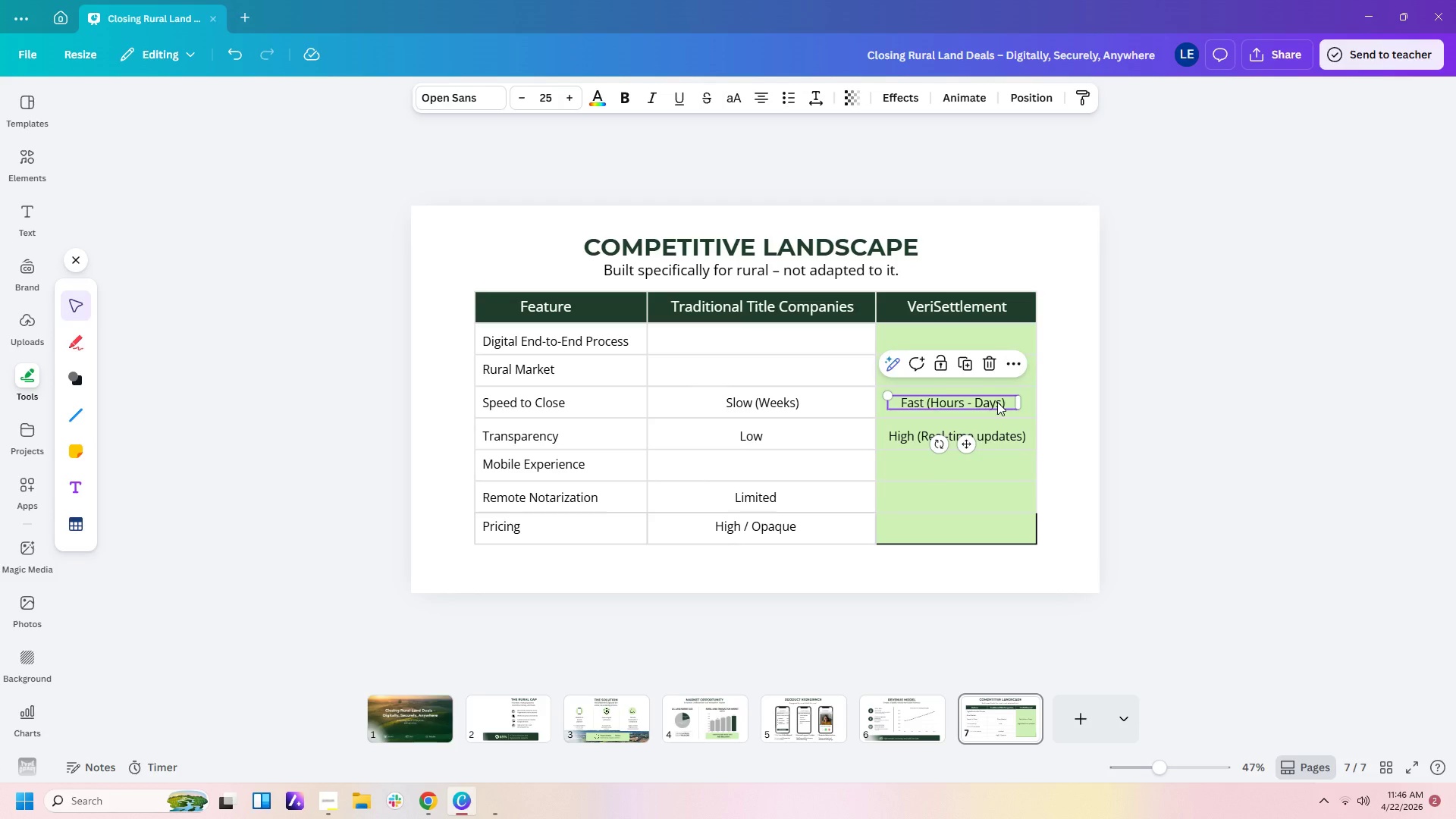 
key(Control+V)
 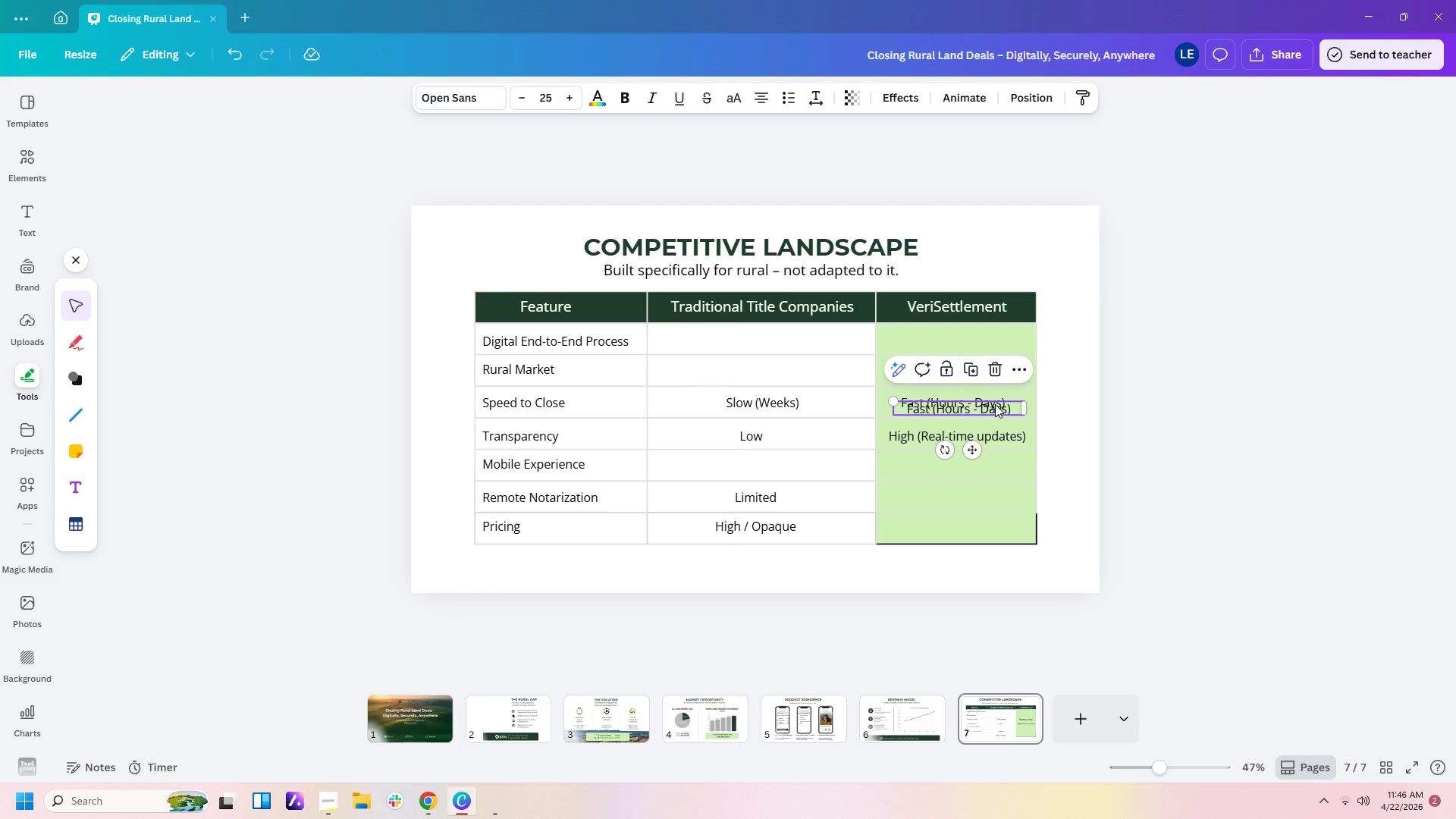 
left_click_drag(start_coordinate=[995, 404], to_coordinate=[994, 526])
 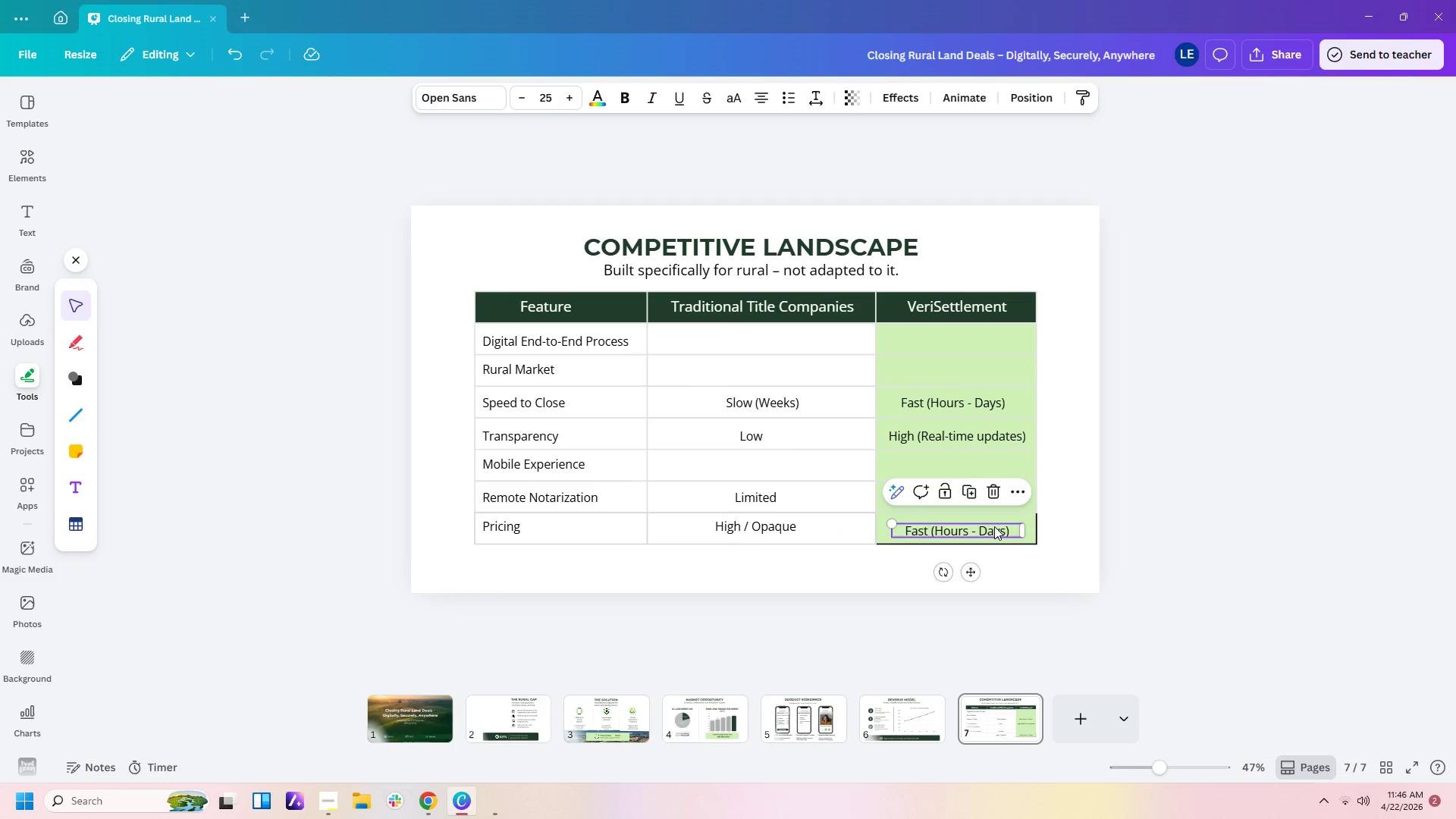 
double_click([994, 526])
 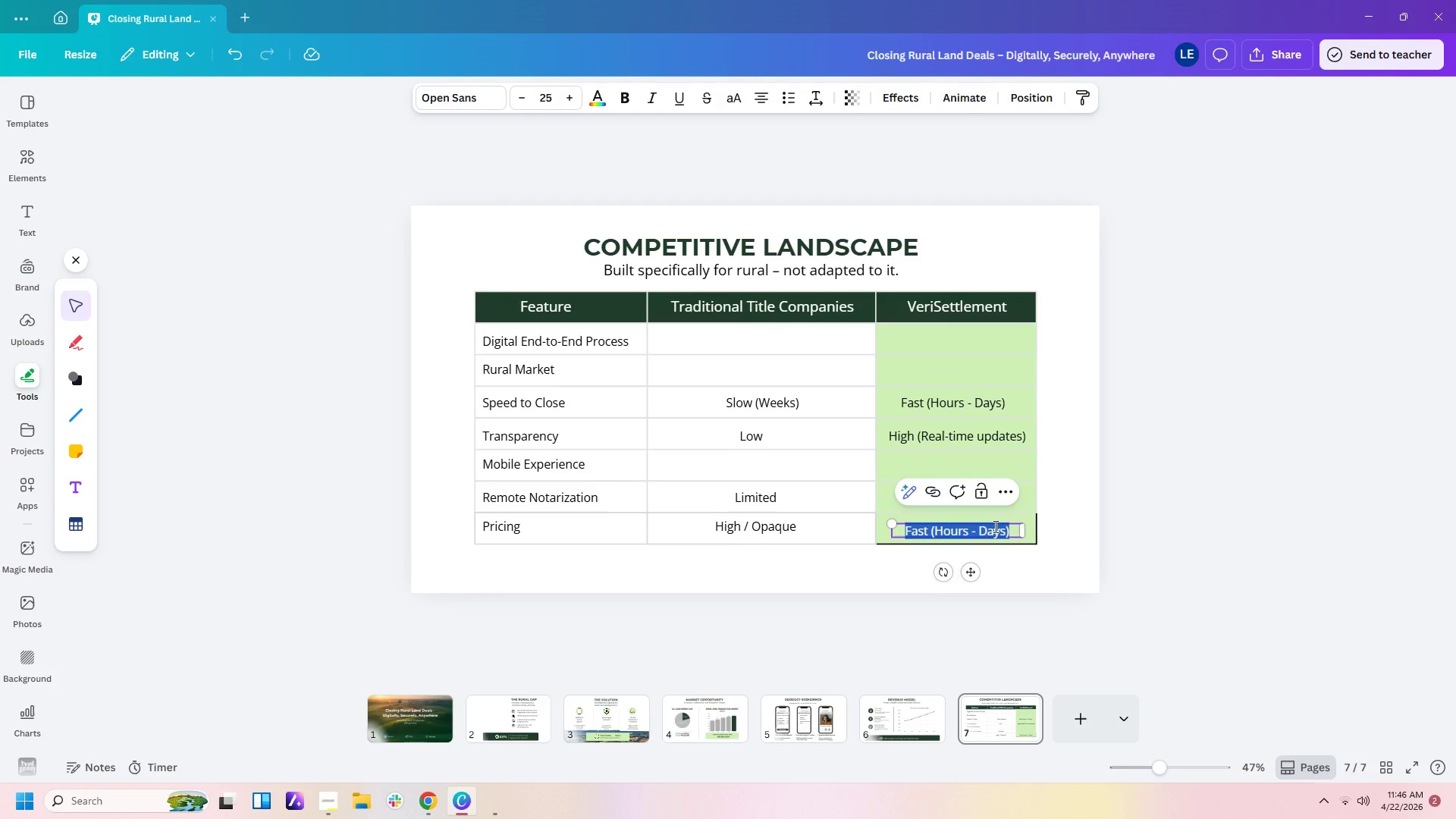 
type(Transparent / Fair)
 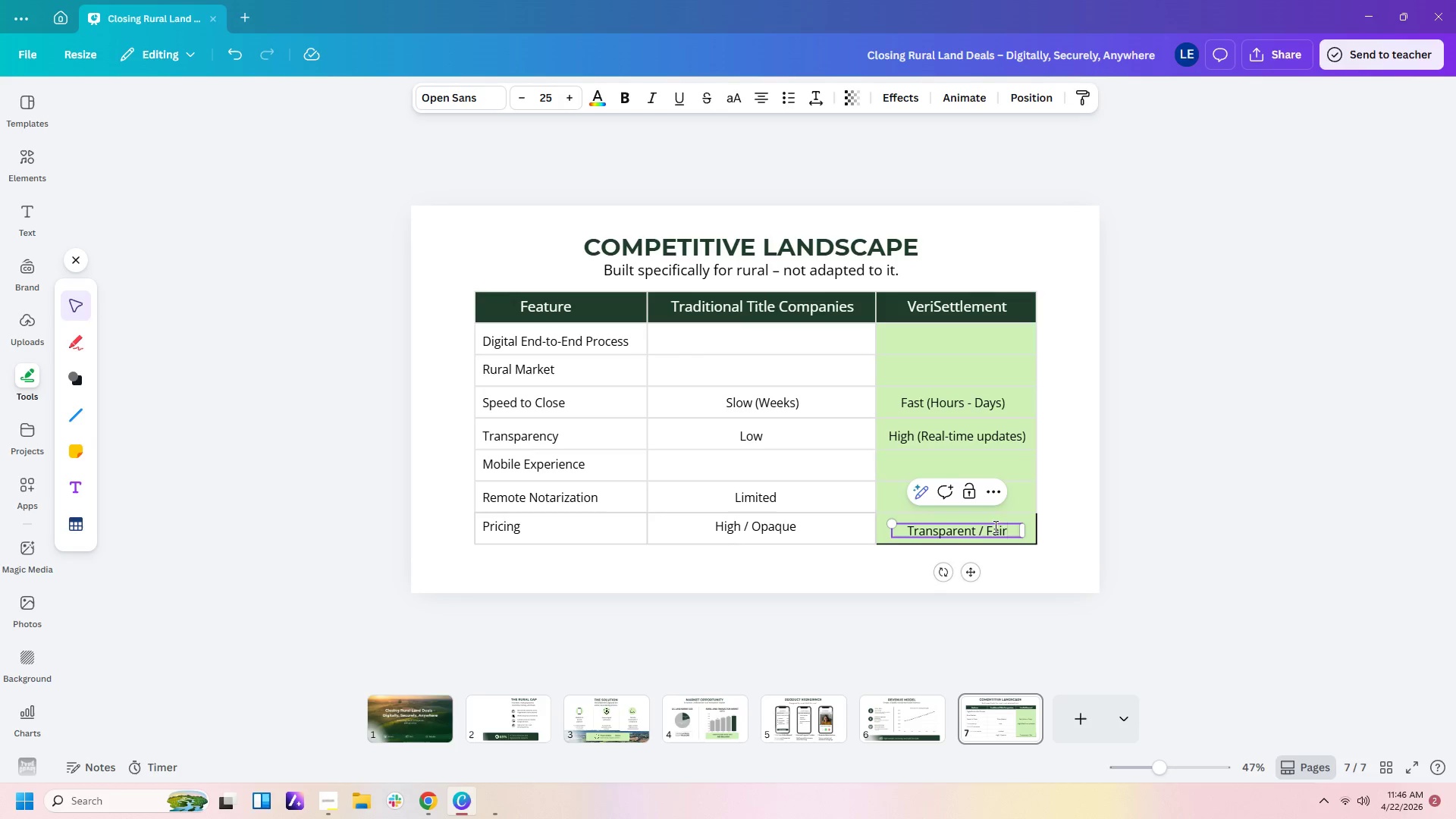 
left_click([1218, 596])
 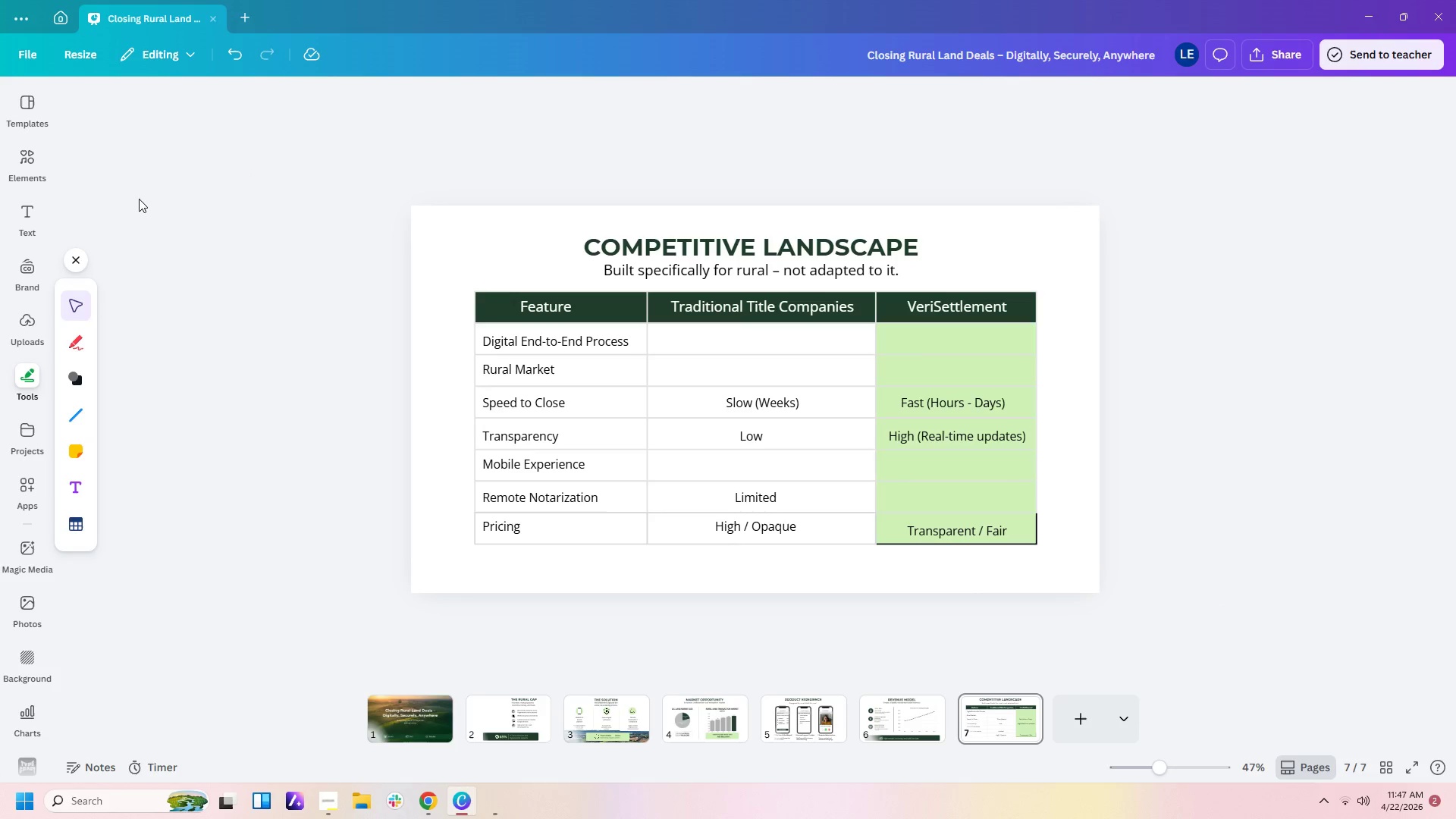 
left_click([41, 162])
 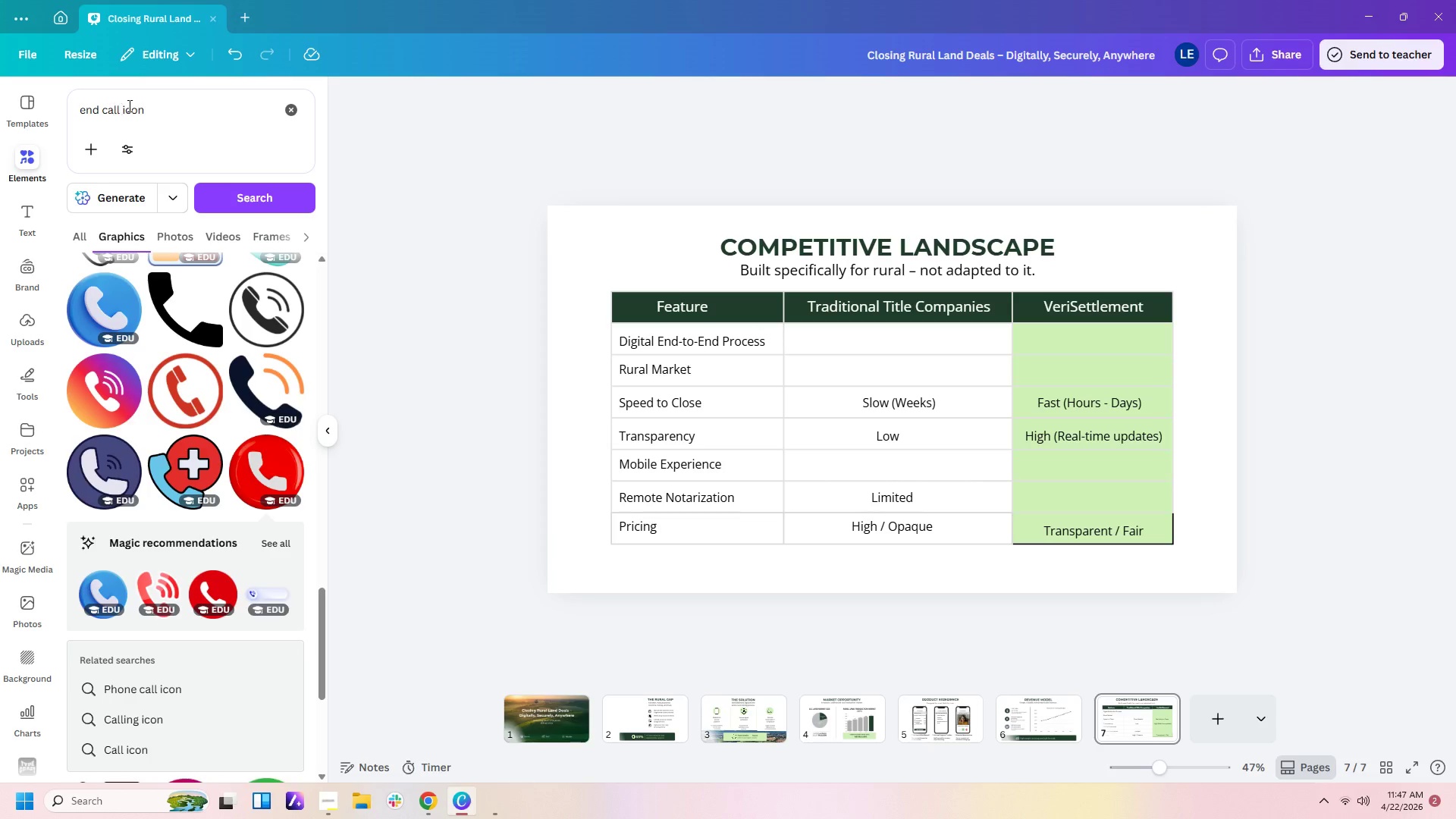 
left_click_drag(start_coordinate=[152, 105], to_coordinate=[58, 106])
 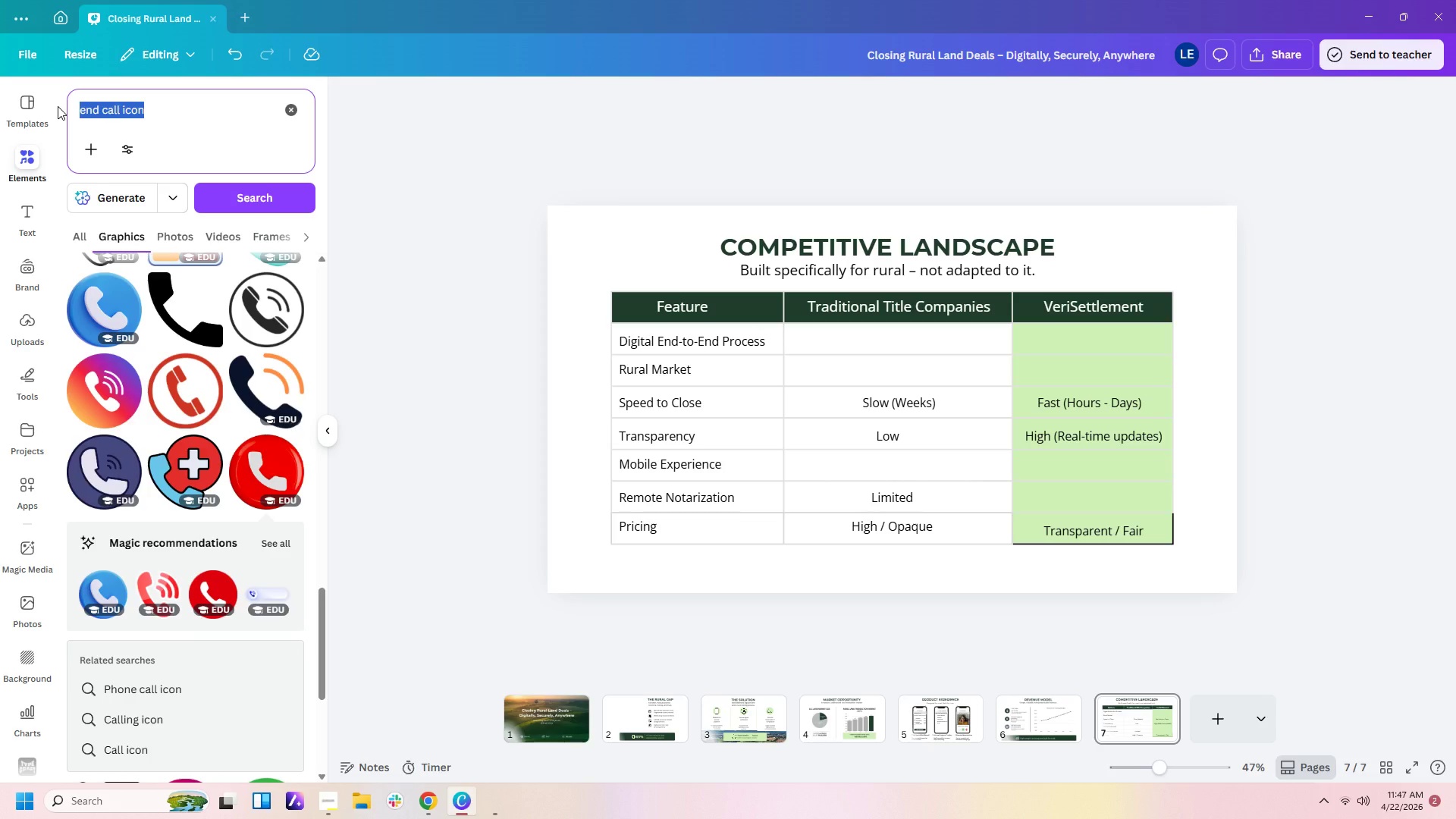 
type(e)
key(Backspace)
type(x icon)
 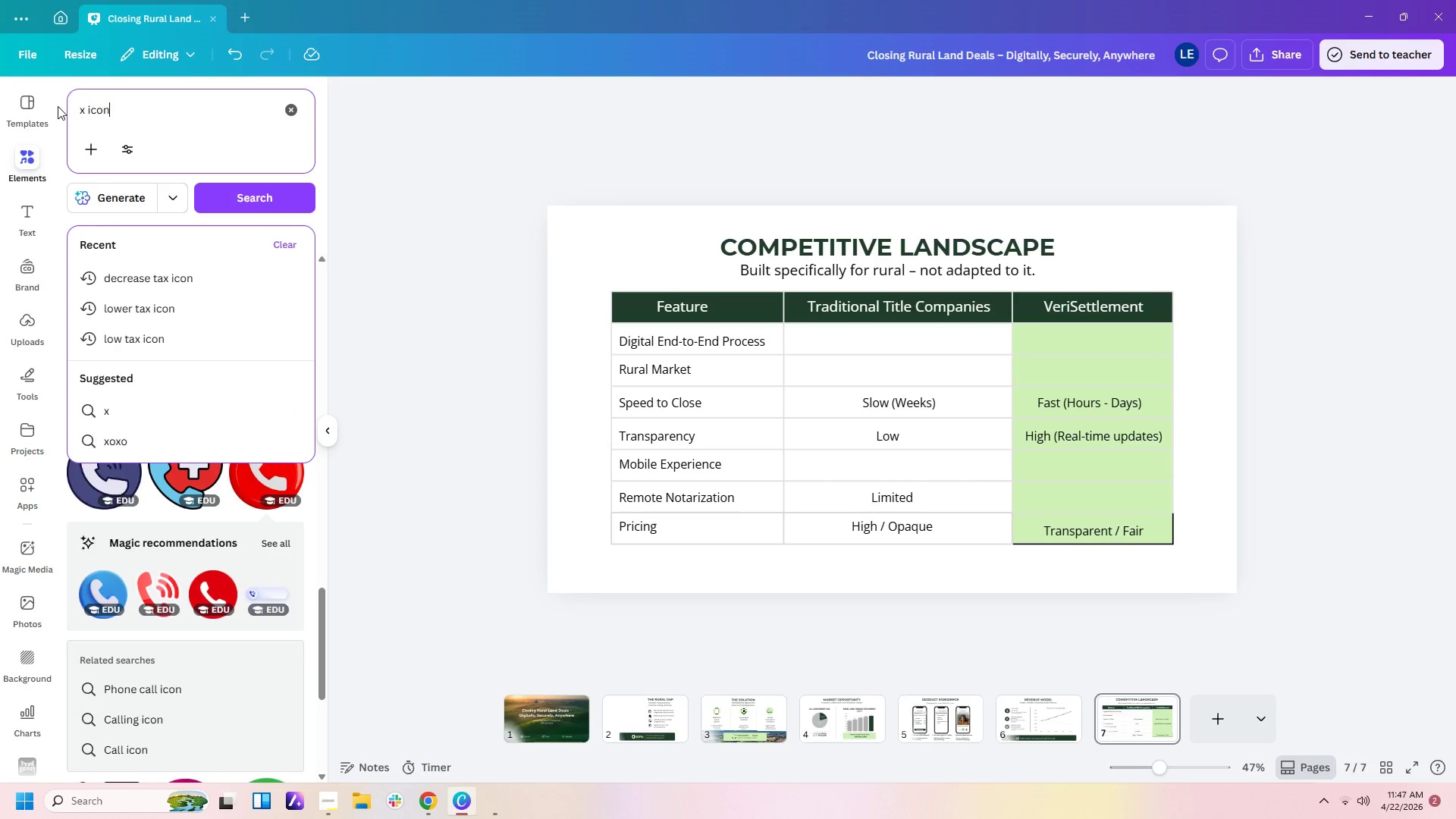 
key(Enter)
 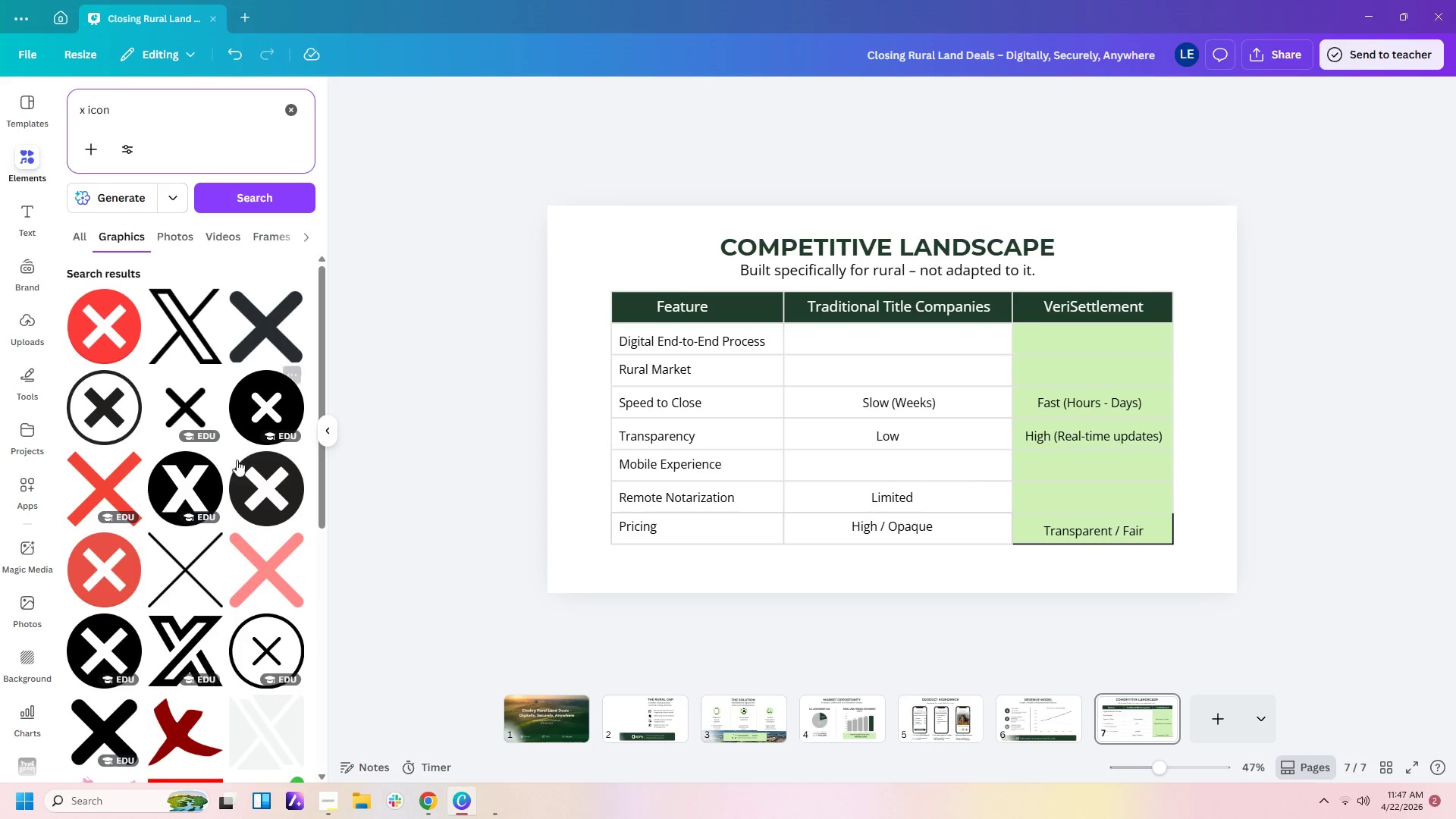 
left_click([115, 482])
 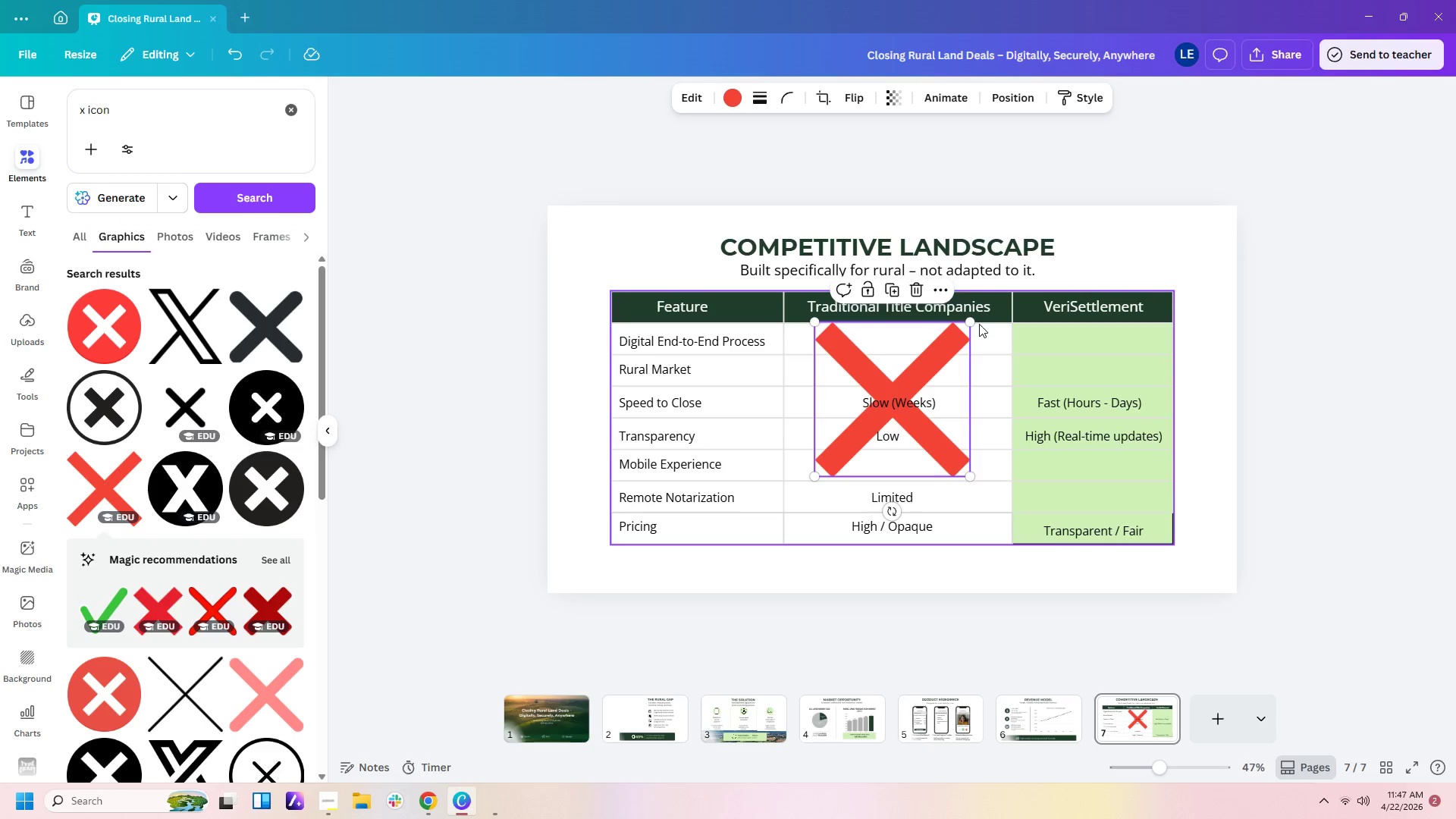 
left_click_drag(start_coordinate=[973, 322], to_coordinate=[839, 461])
 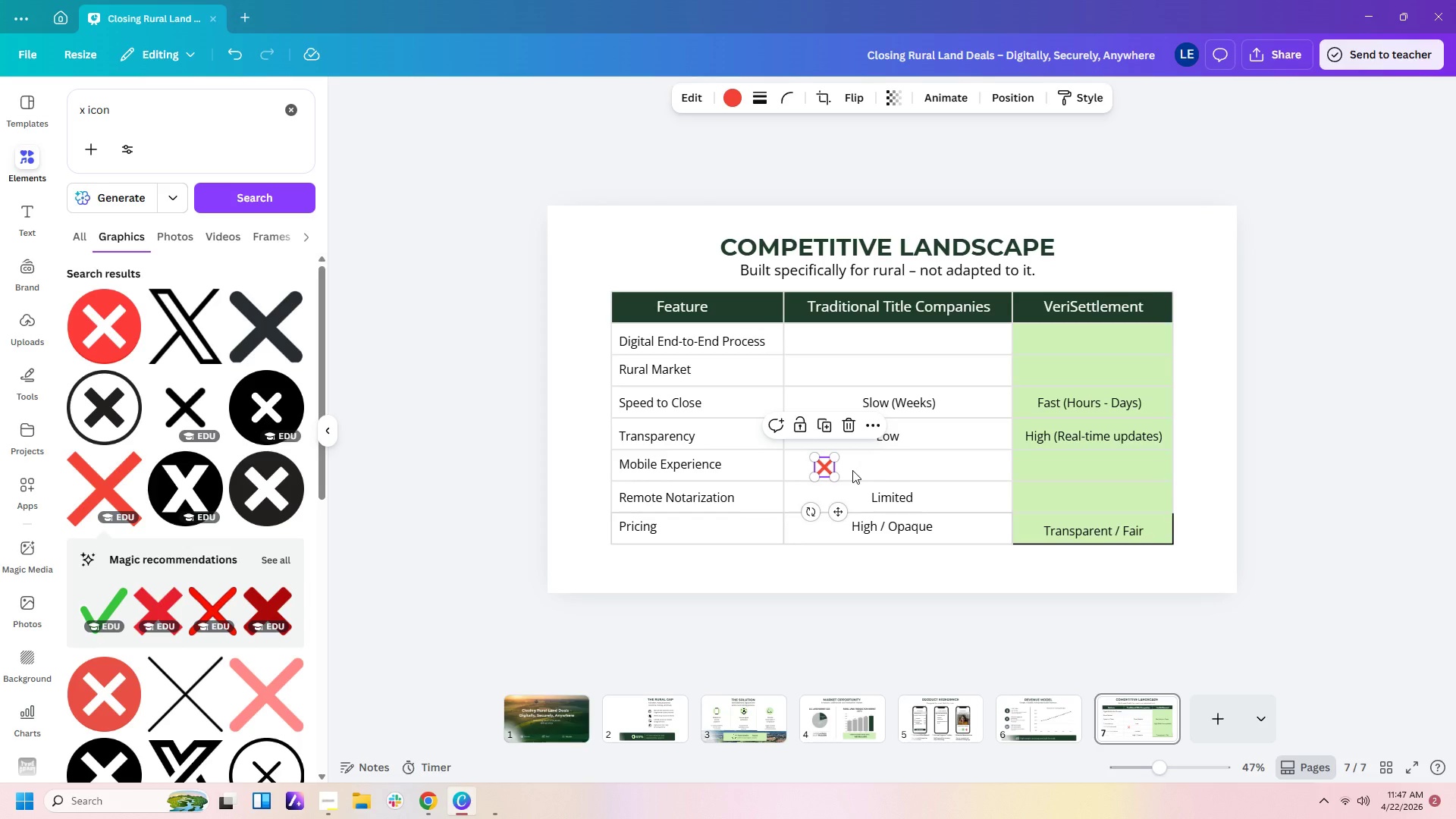 
left_click([905, 468])
 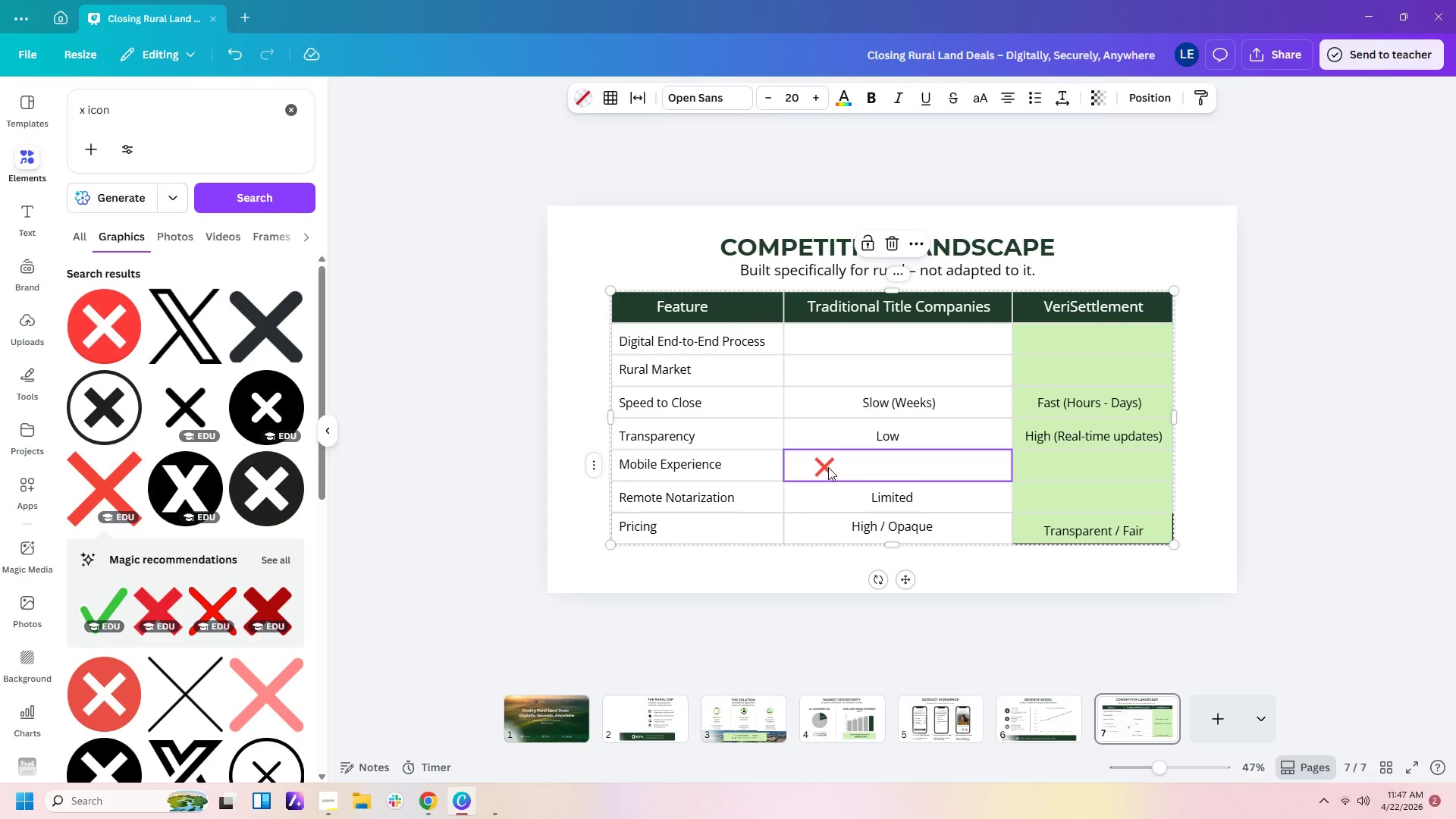 
double_click([828, 467])
 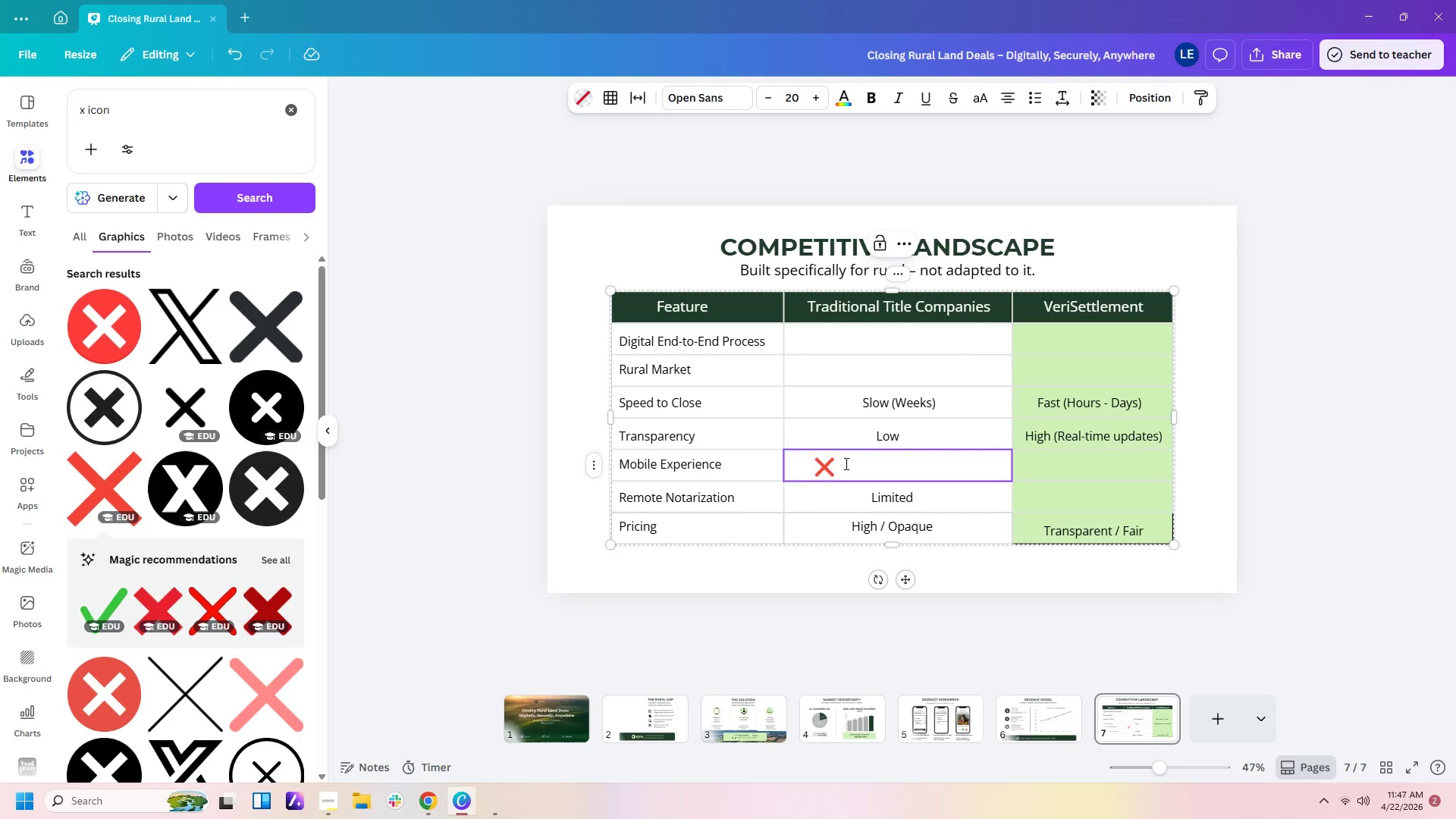 
left_click([857, 463])
 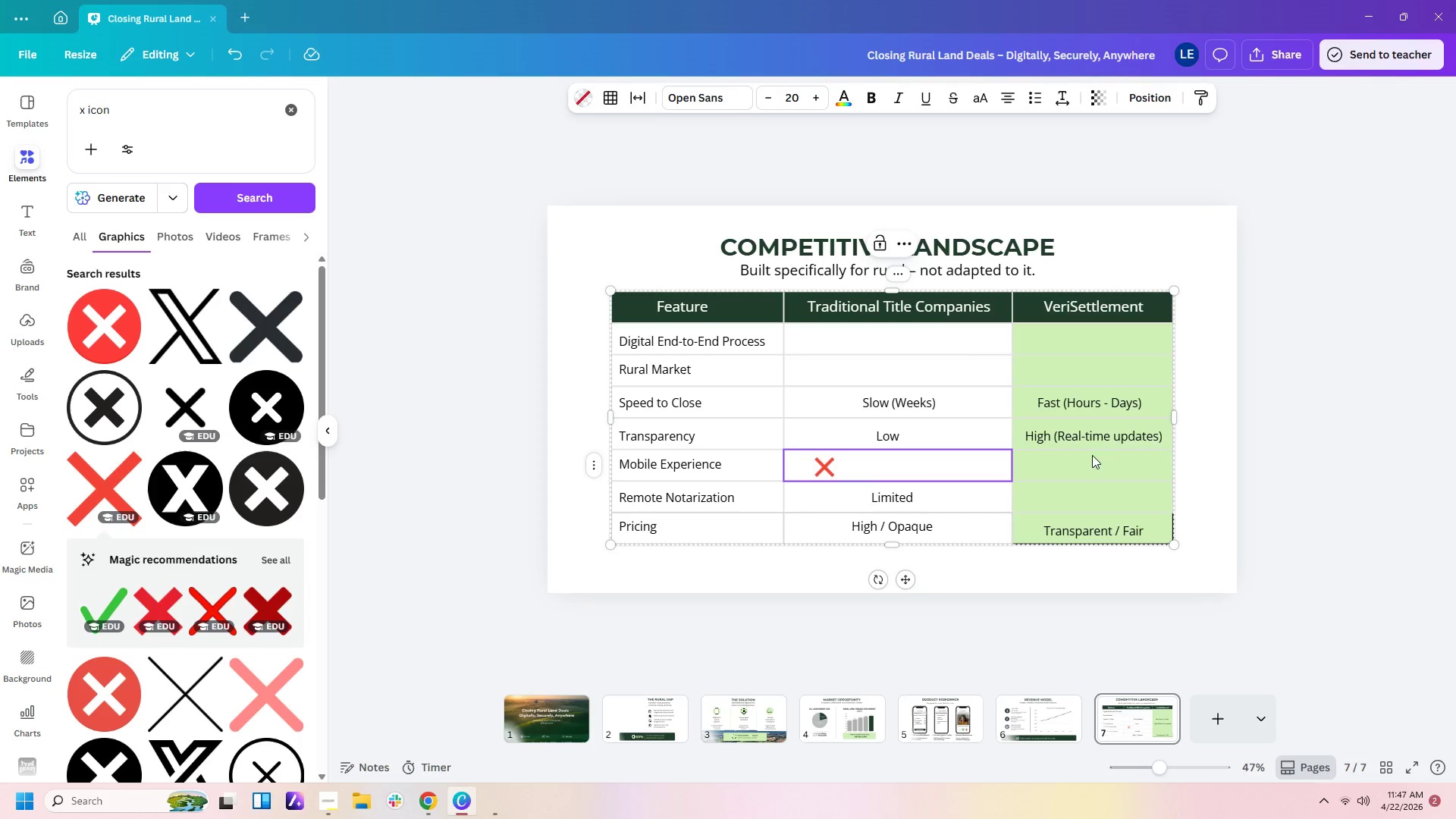 
double_click([1172, 442])
 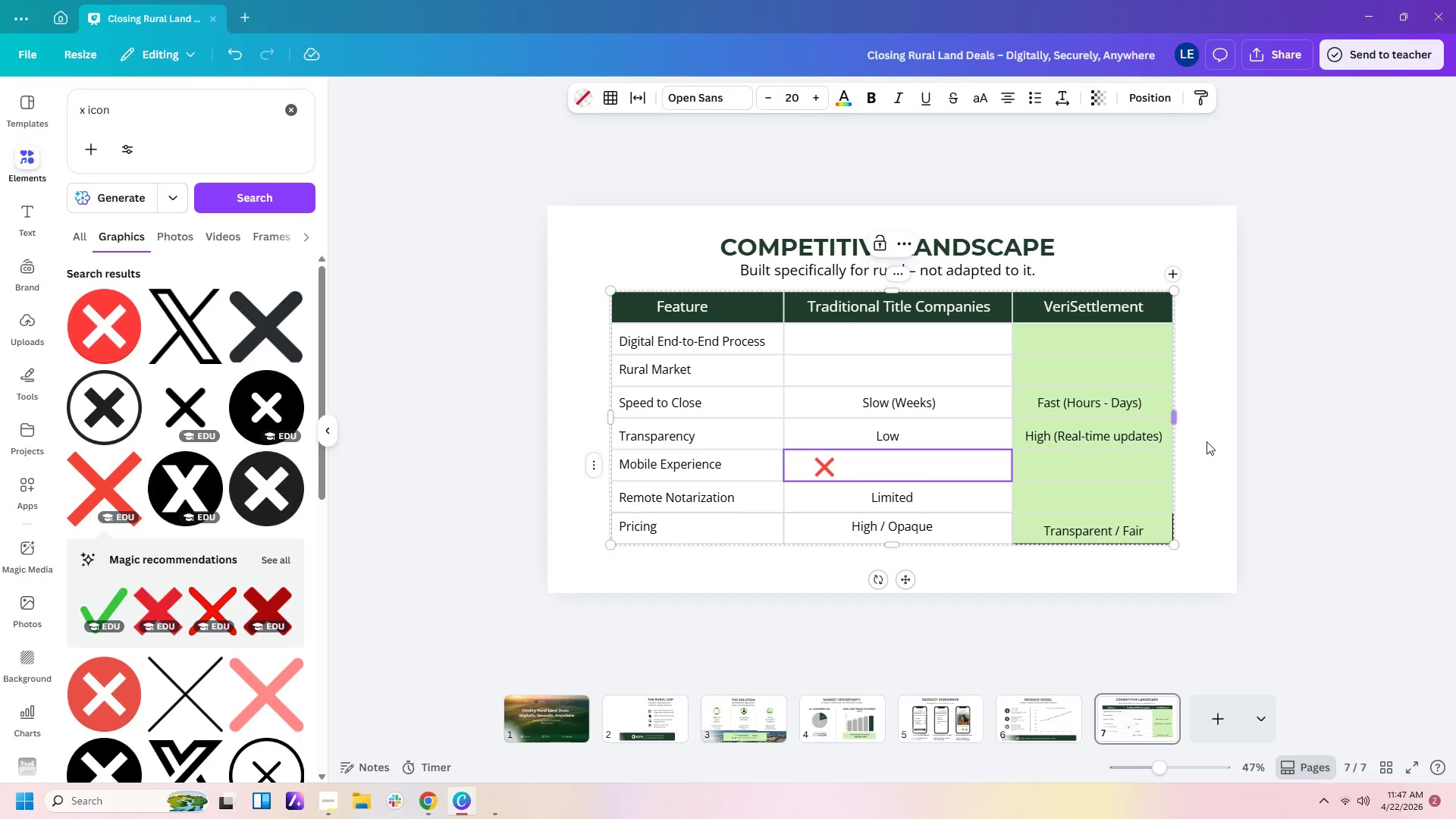 
triple_click([1214, 441])
 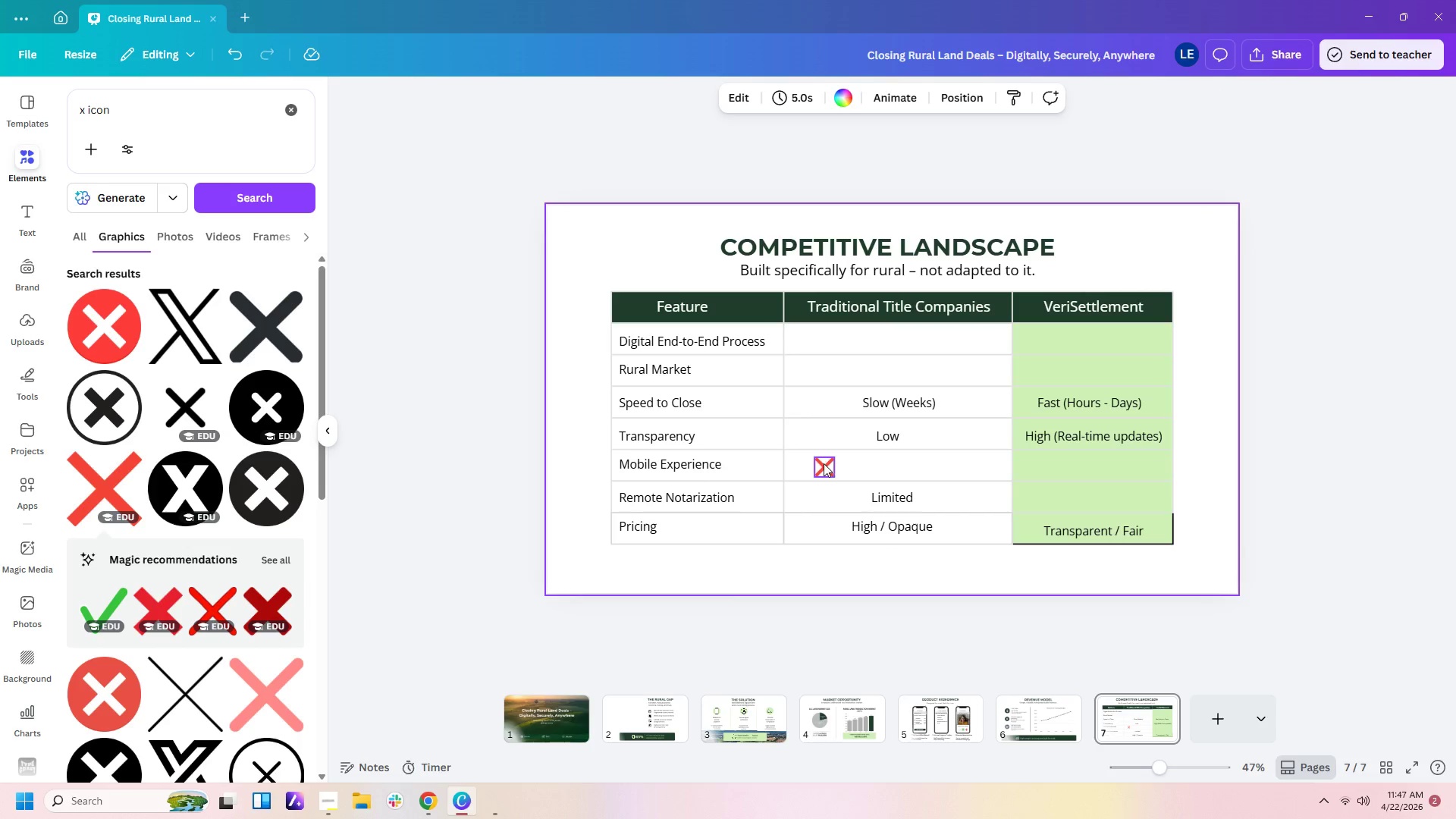 
left_click([824, 463])
 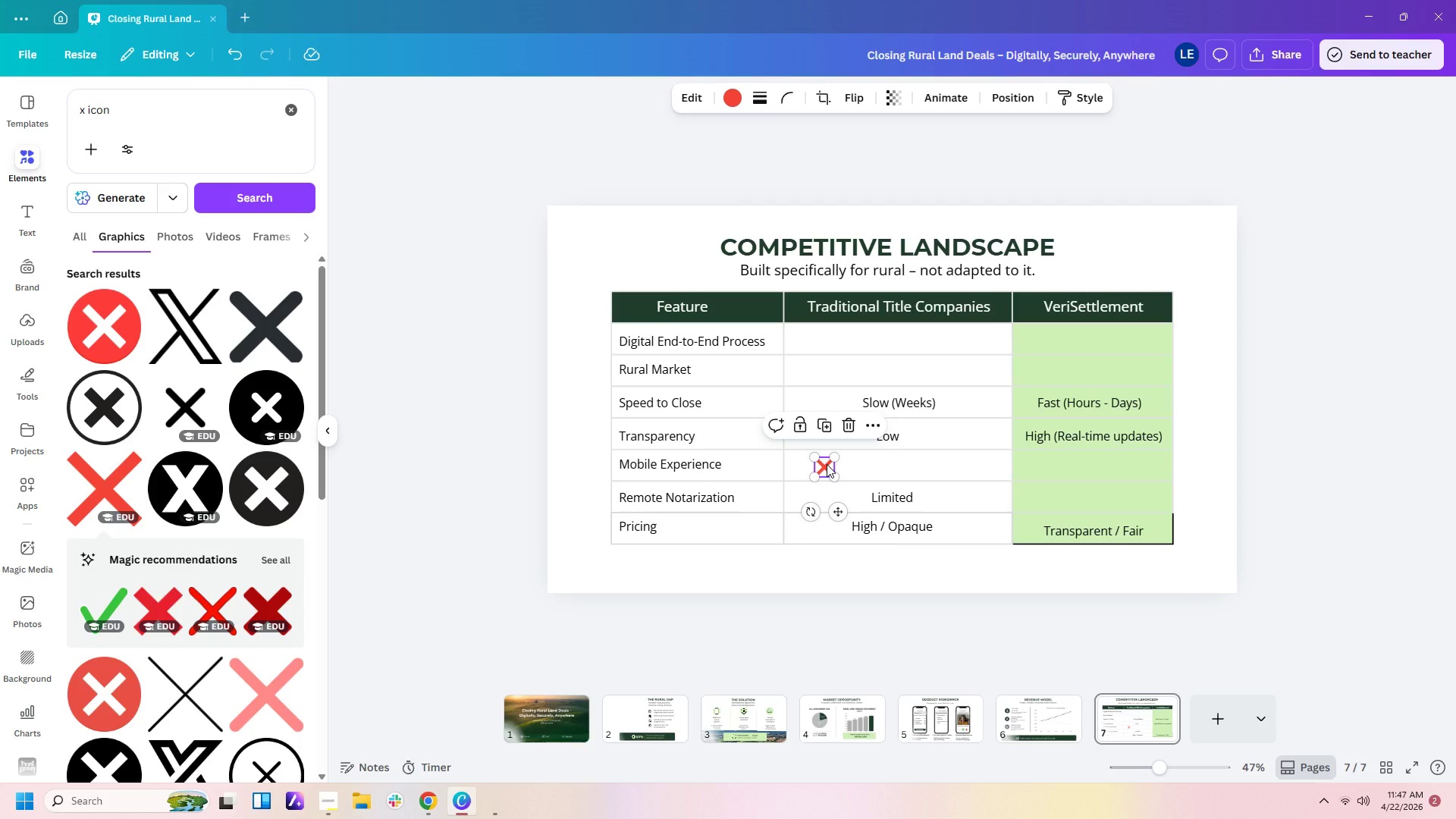 
left_click_drag(start_coordinate=[827, 464], to_coordinate=[902, 335])
 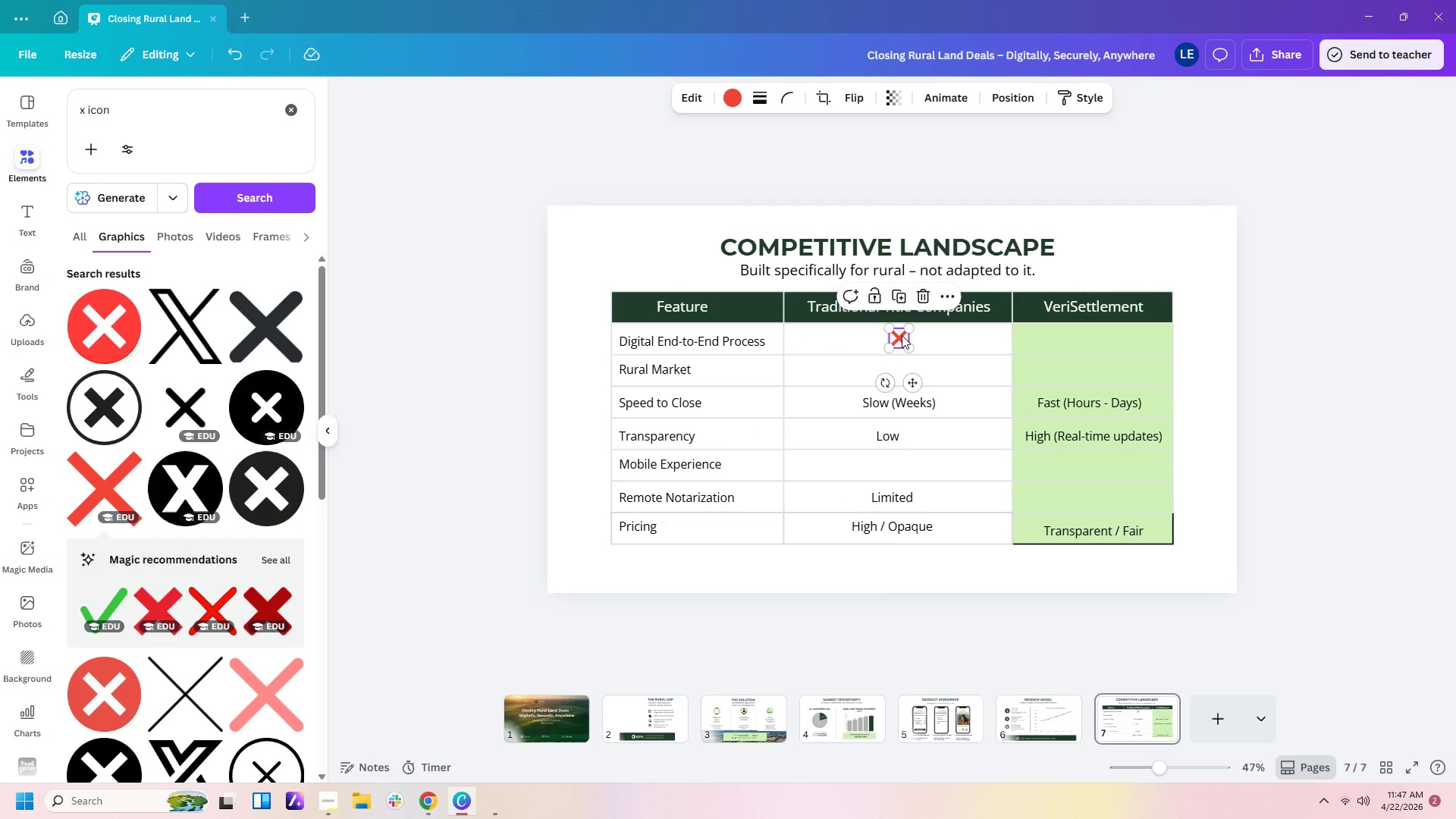 
key(Control+C)
 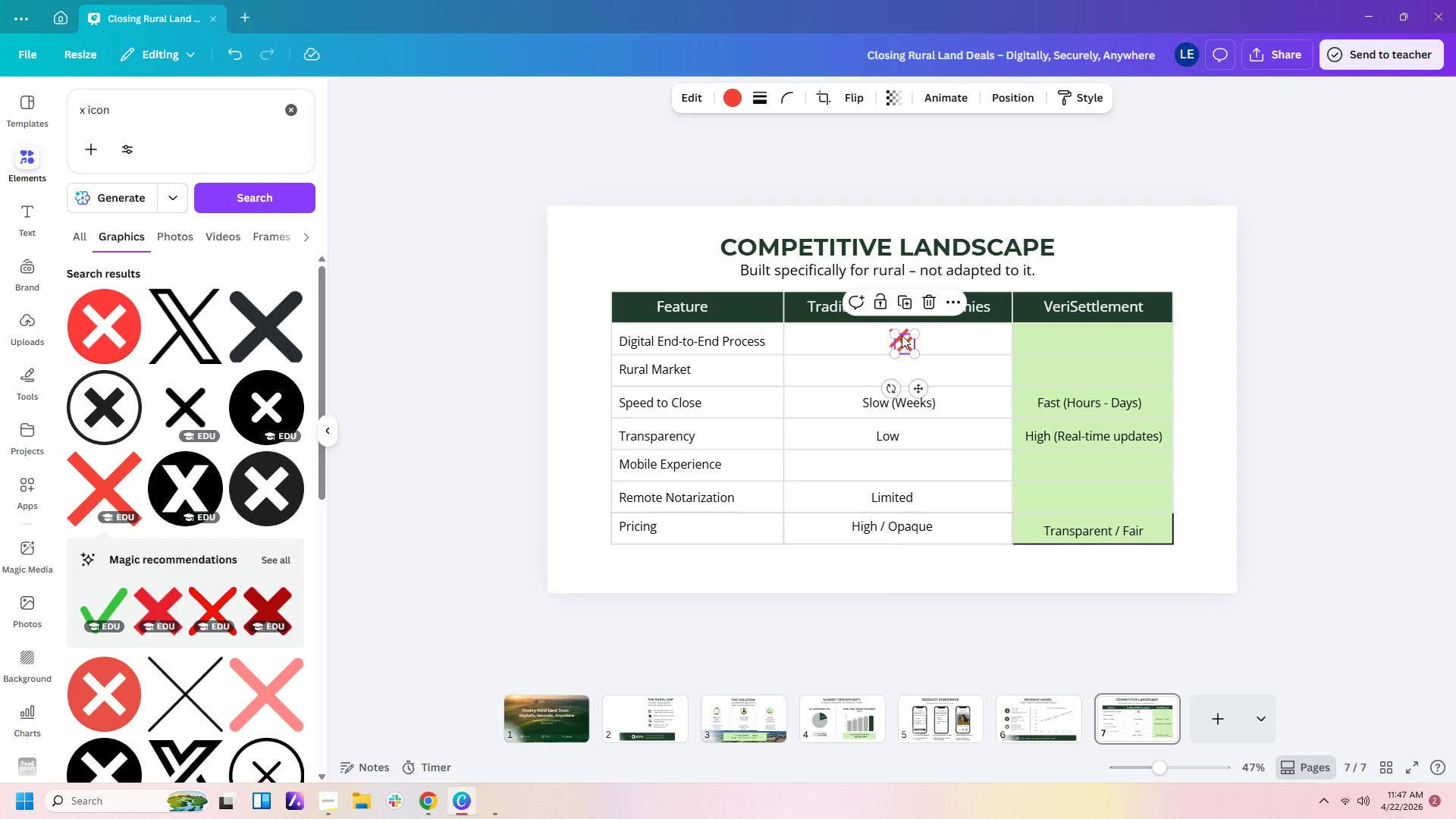 
key(Control+V)
 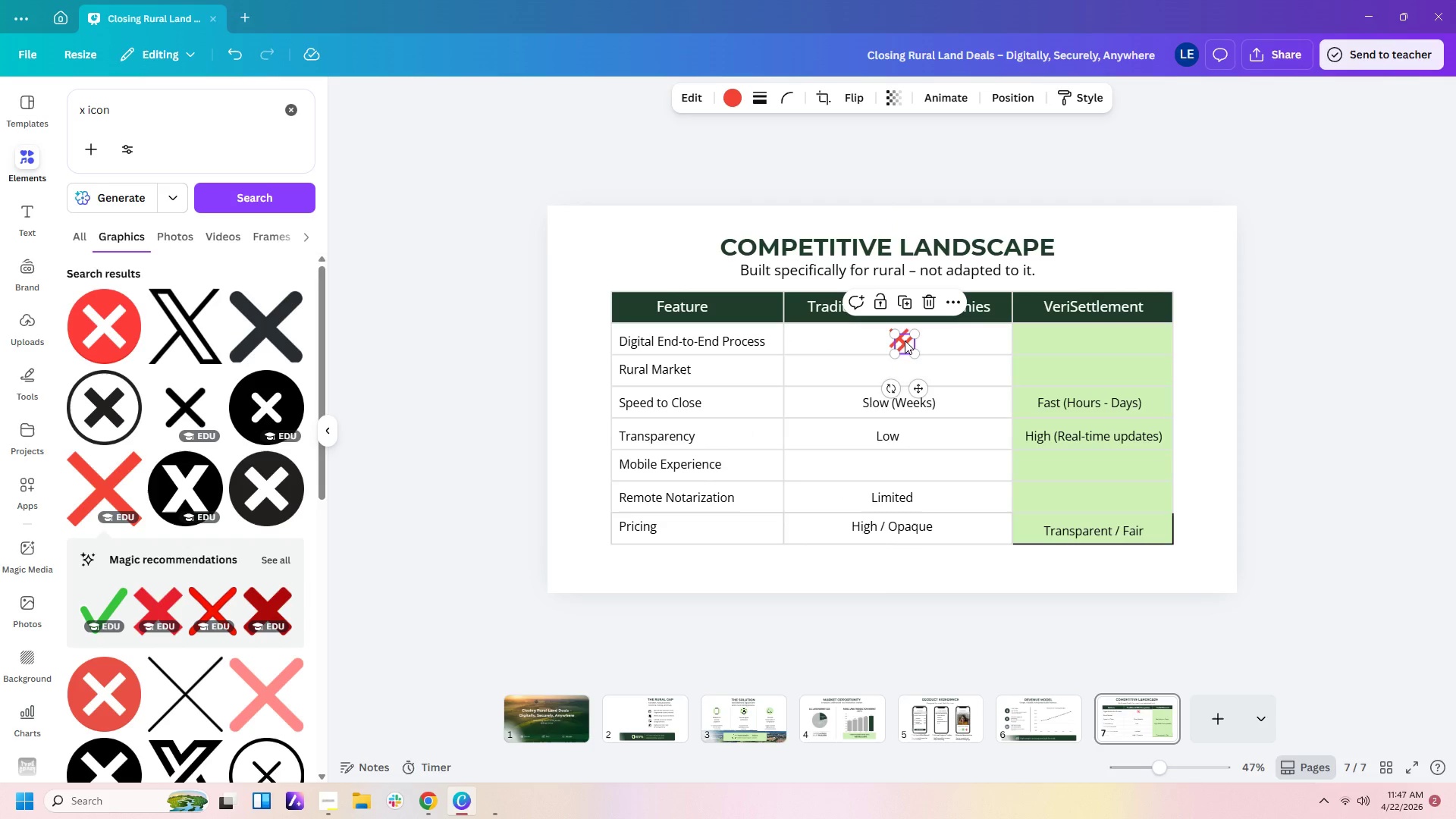 
left_click_drag(start_coordinate=[905, 340], to_coordinate=[893, 463])
 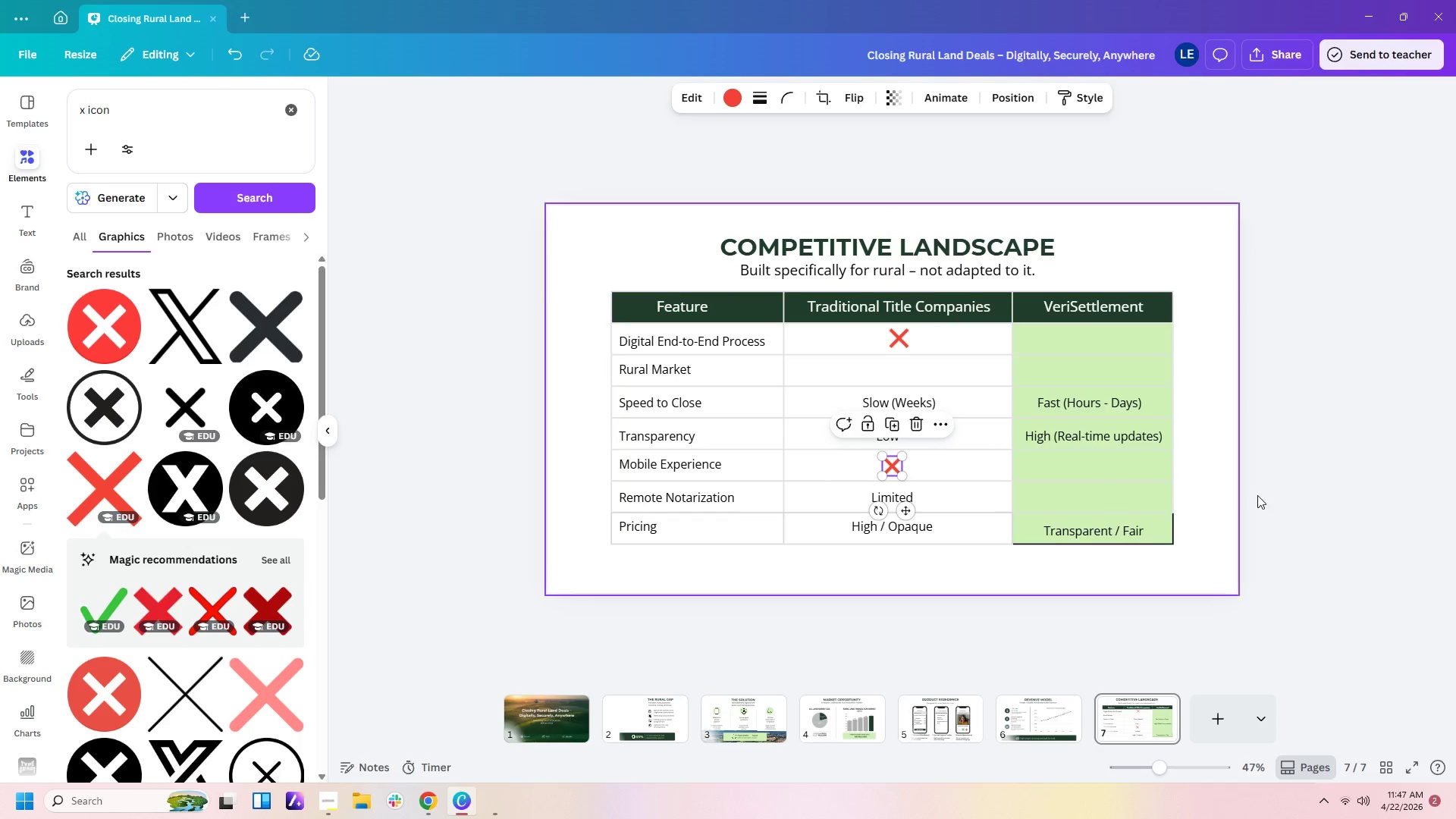 
left_click([1316, 498])
 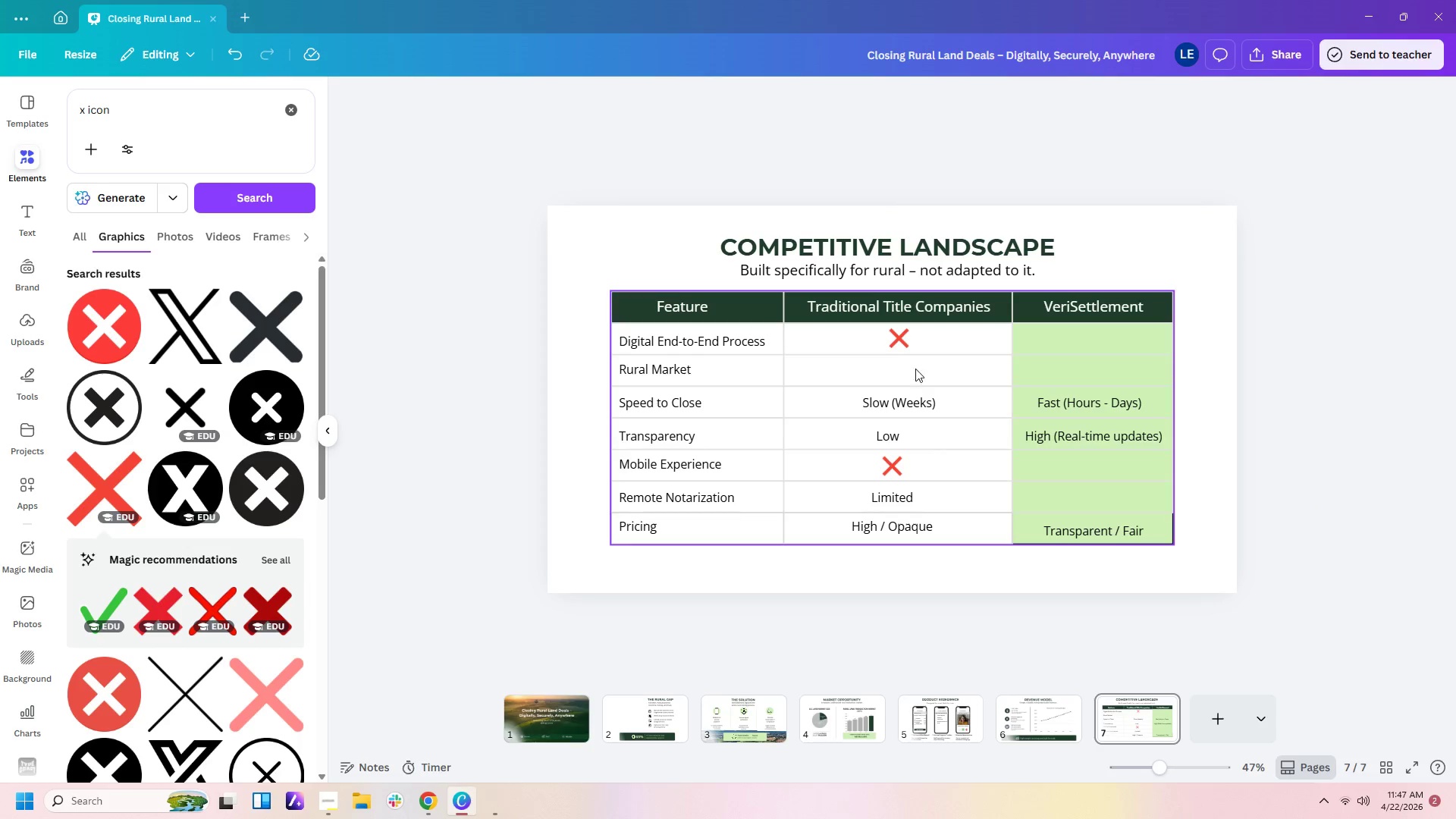 
left_click([899, 343])
 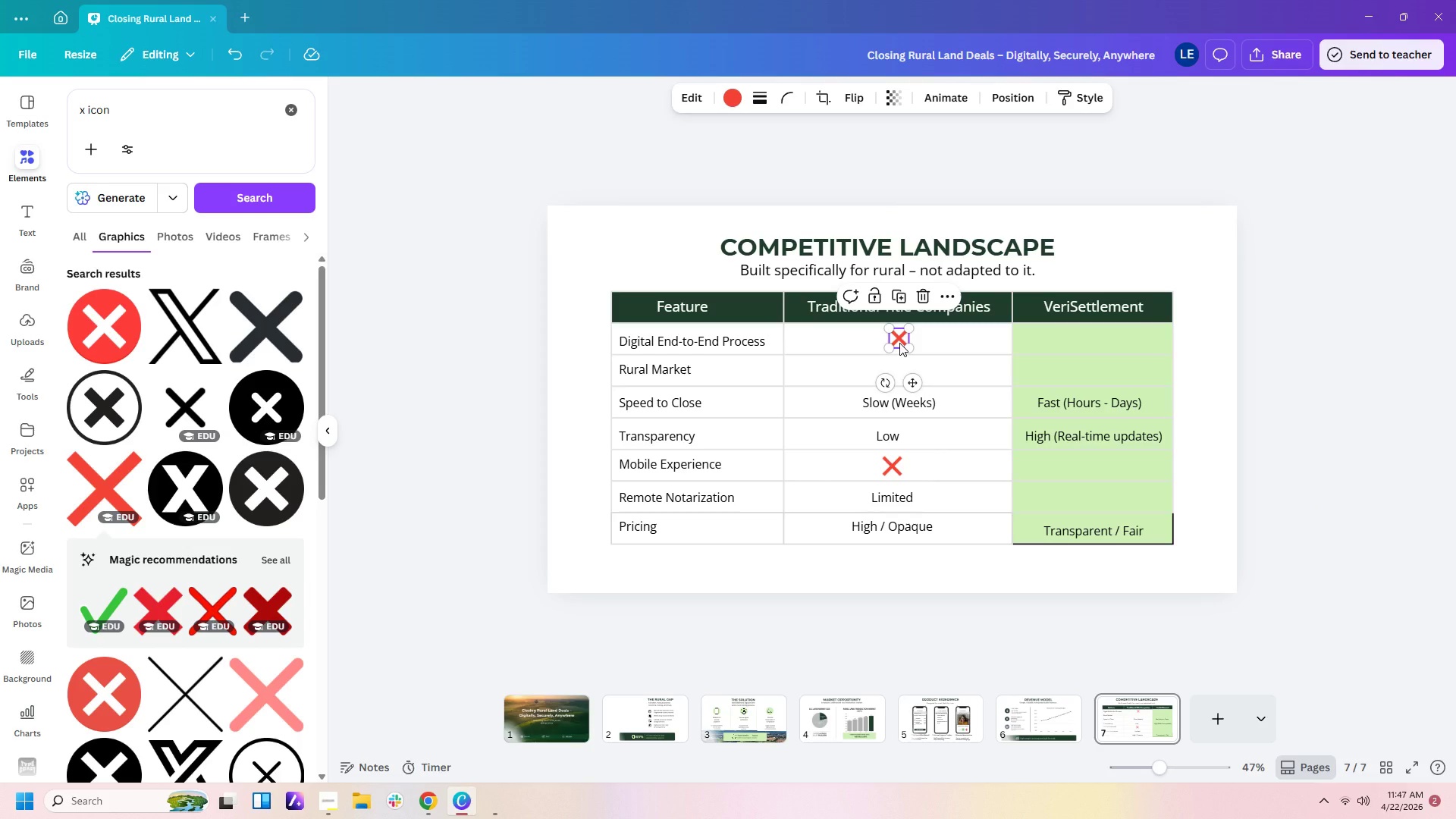 
left_click_drag(start_coordinate=[899, 343], to_coordinate=[893, 343])
 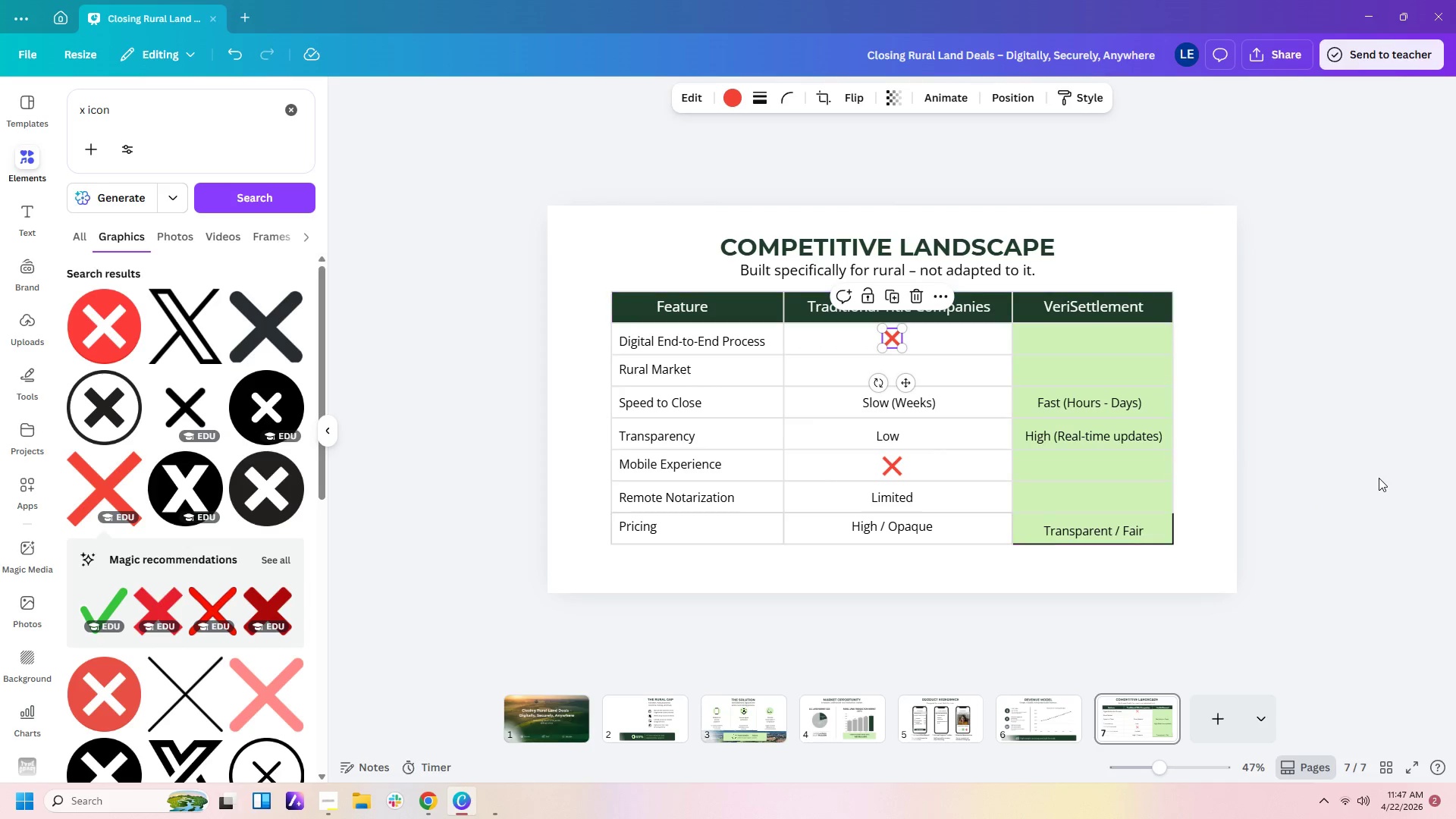 
left_click([1379, 478])
 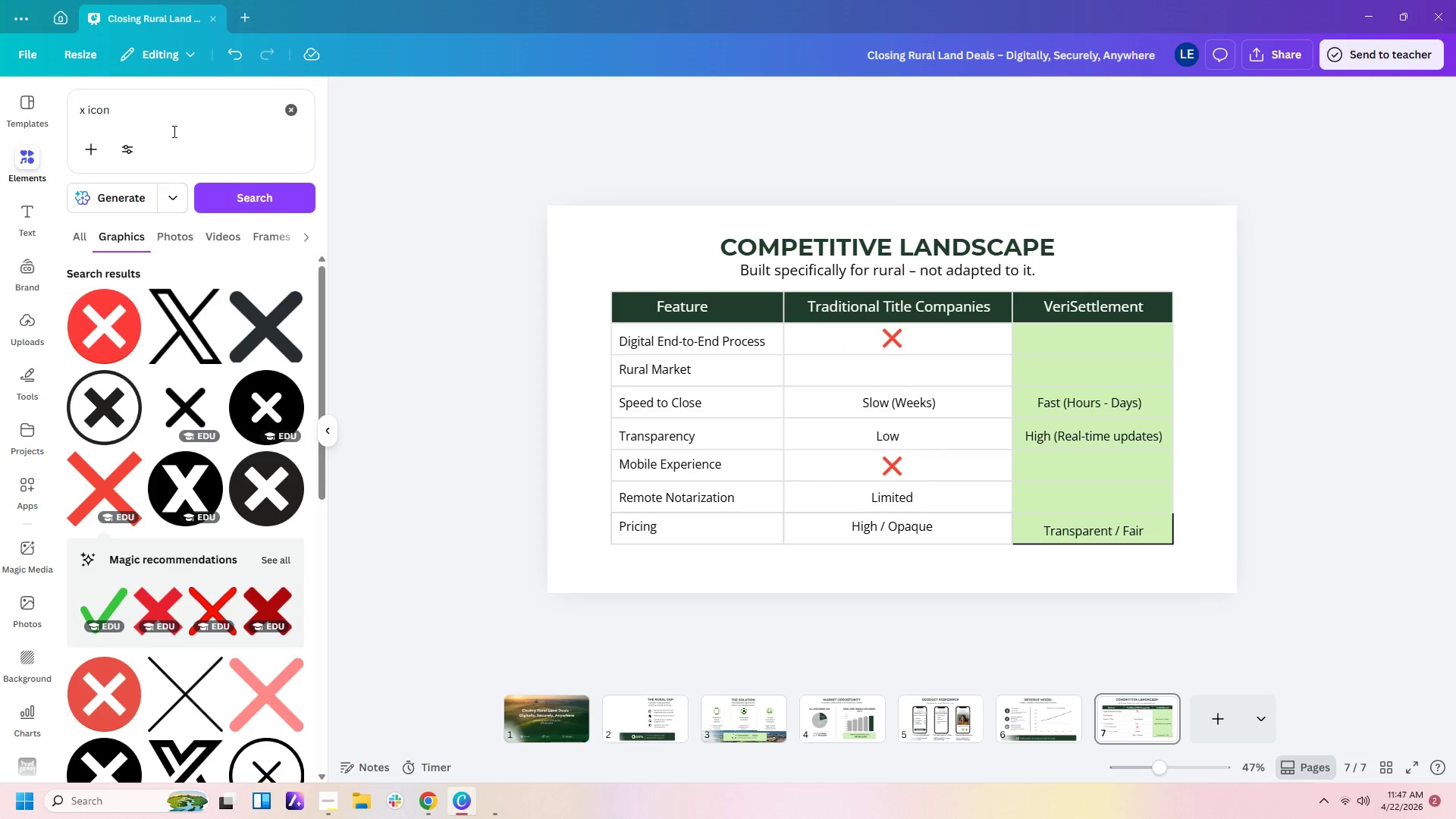 
left_click_drag(start_coordinate=[172, 114], to_coordinate=[10, 120])
 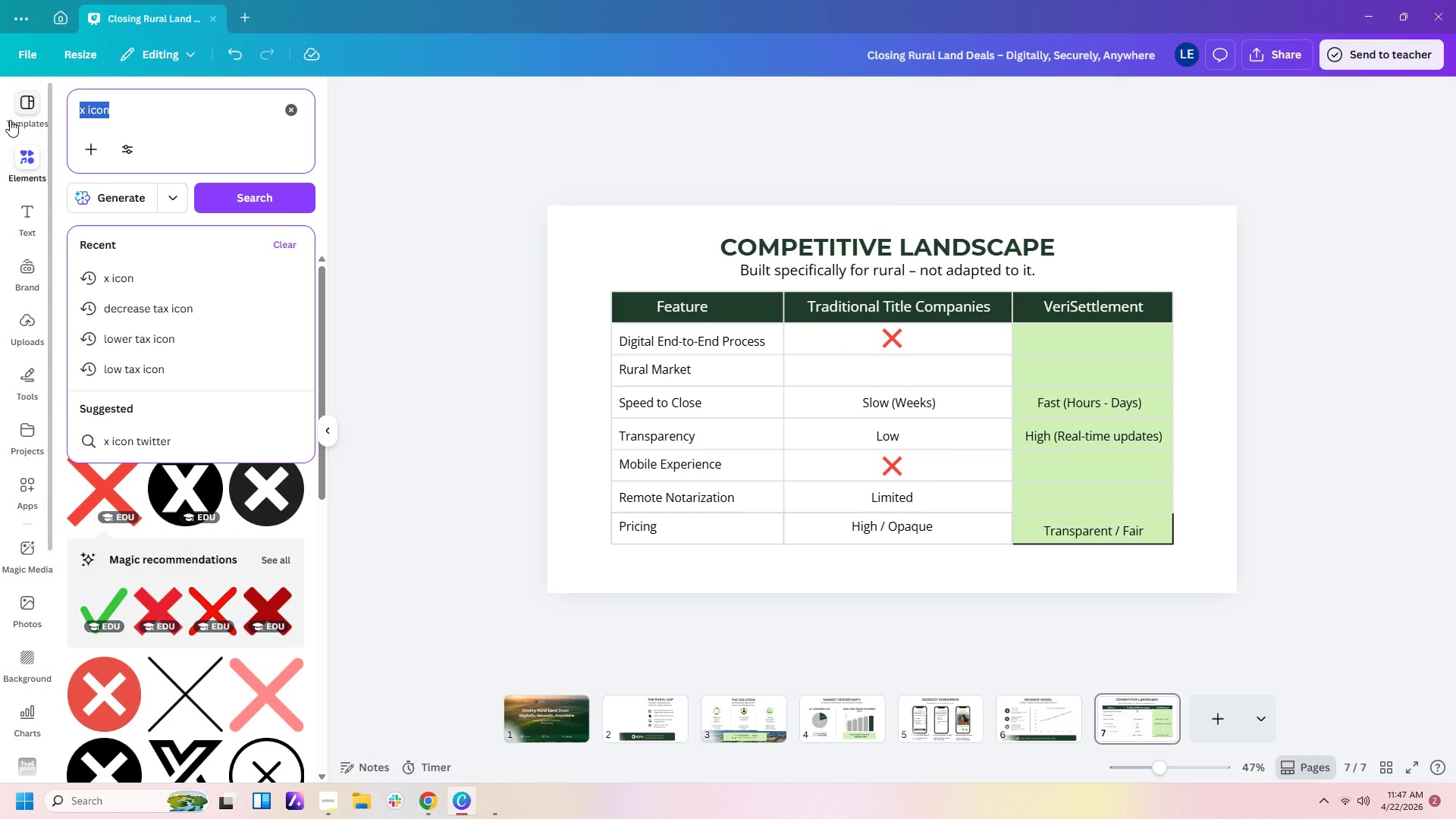 
type(warning ivon)
 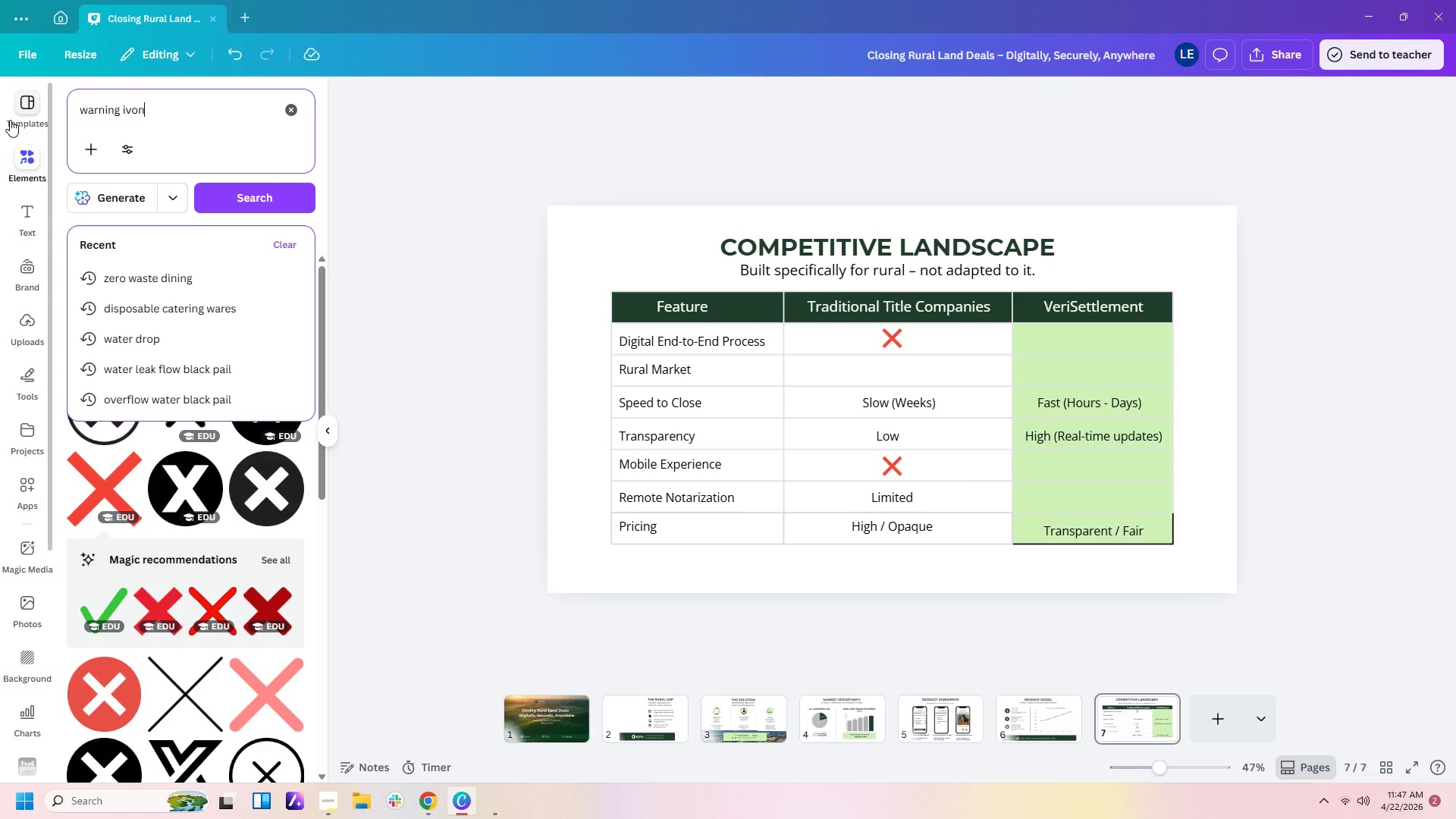 
key(Enter)
 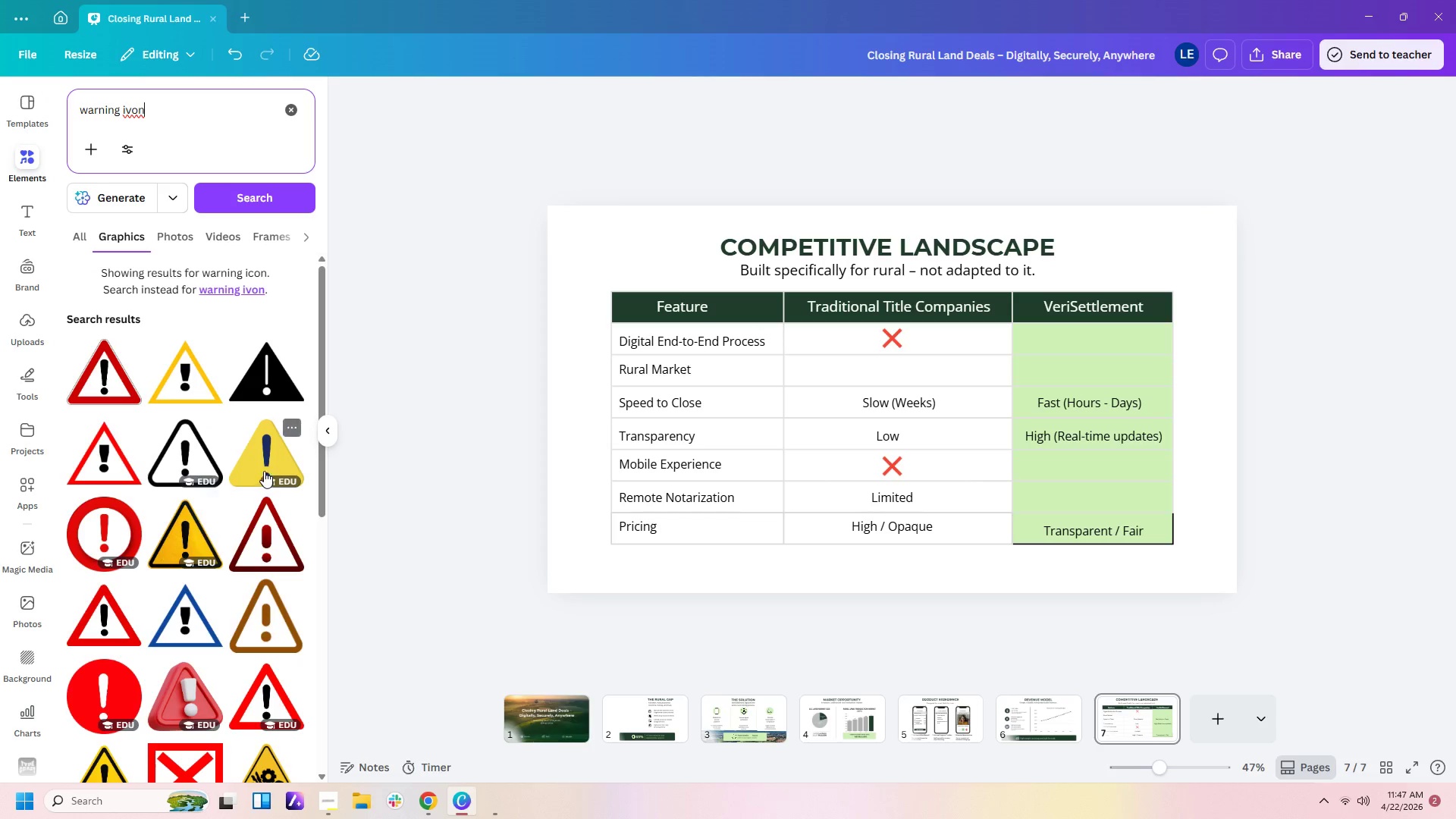 
scroll: coordinate [212, 634], scroll_direction: down, amount: 1.0
 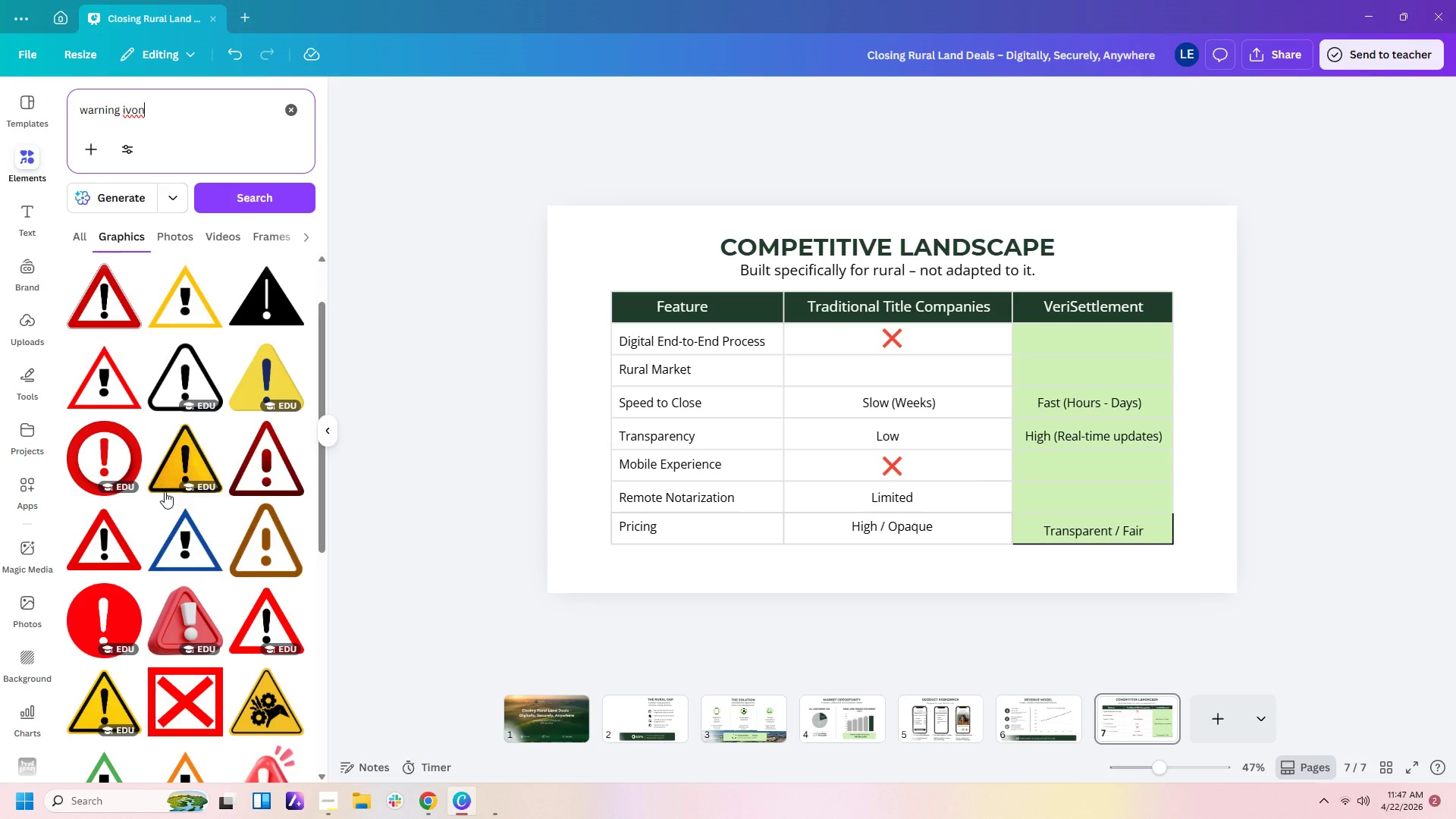 
left_click([180, 464])
 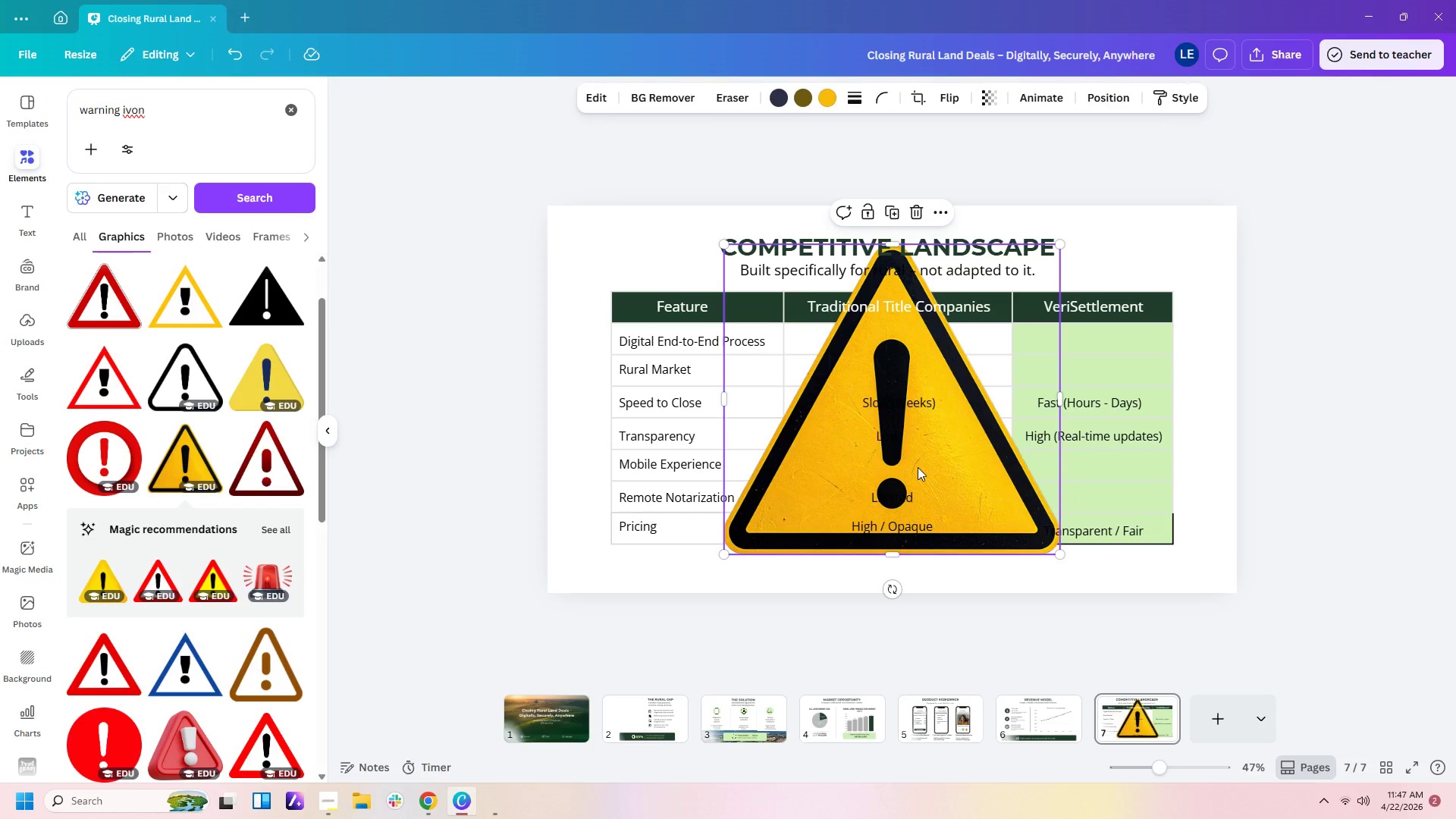 
key(Delete)
 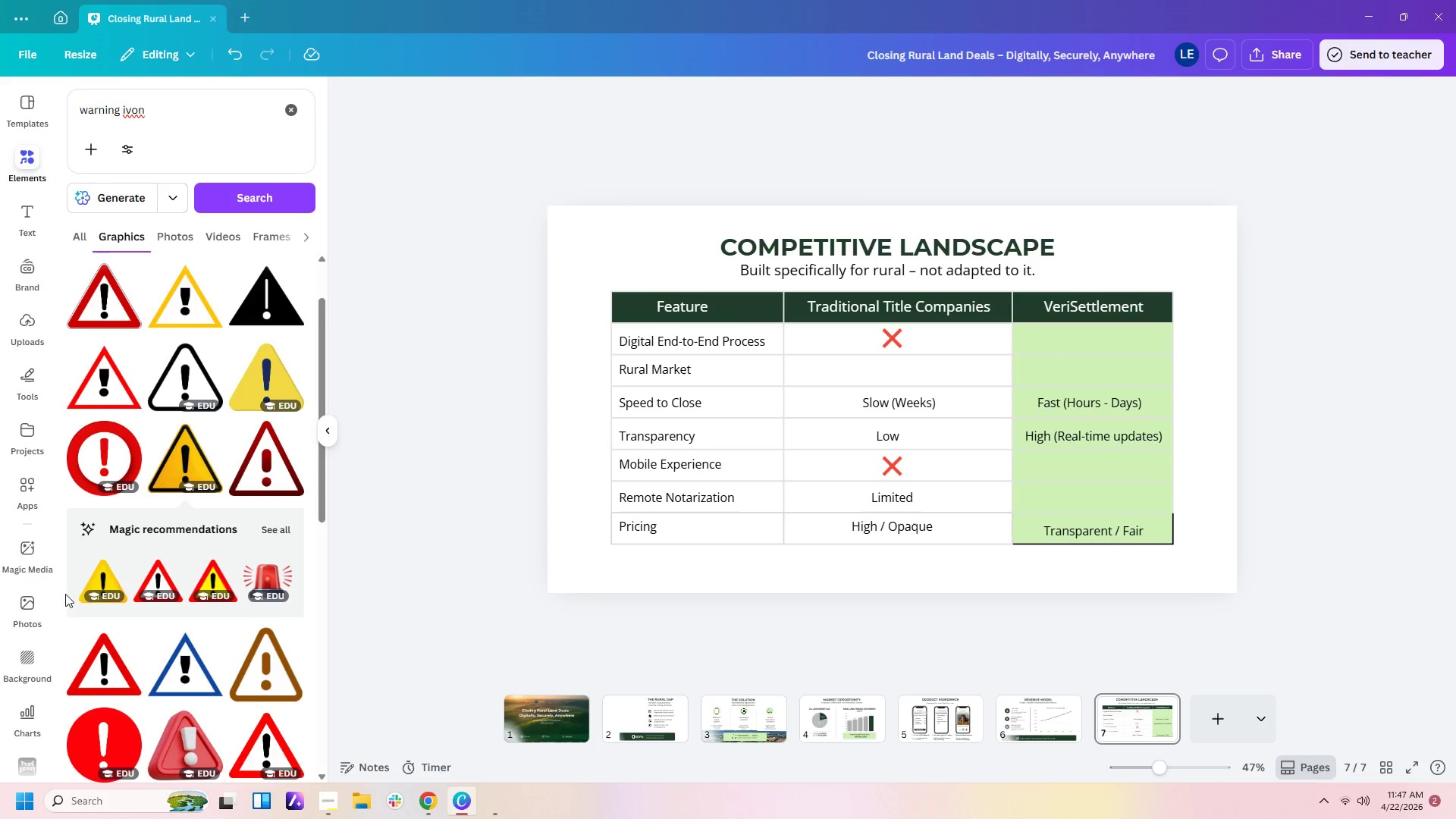 
scroll: coordinate [69, 585], scroll_direction: down, amount: 3.0
 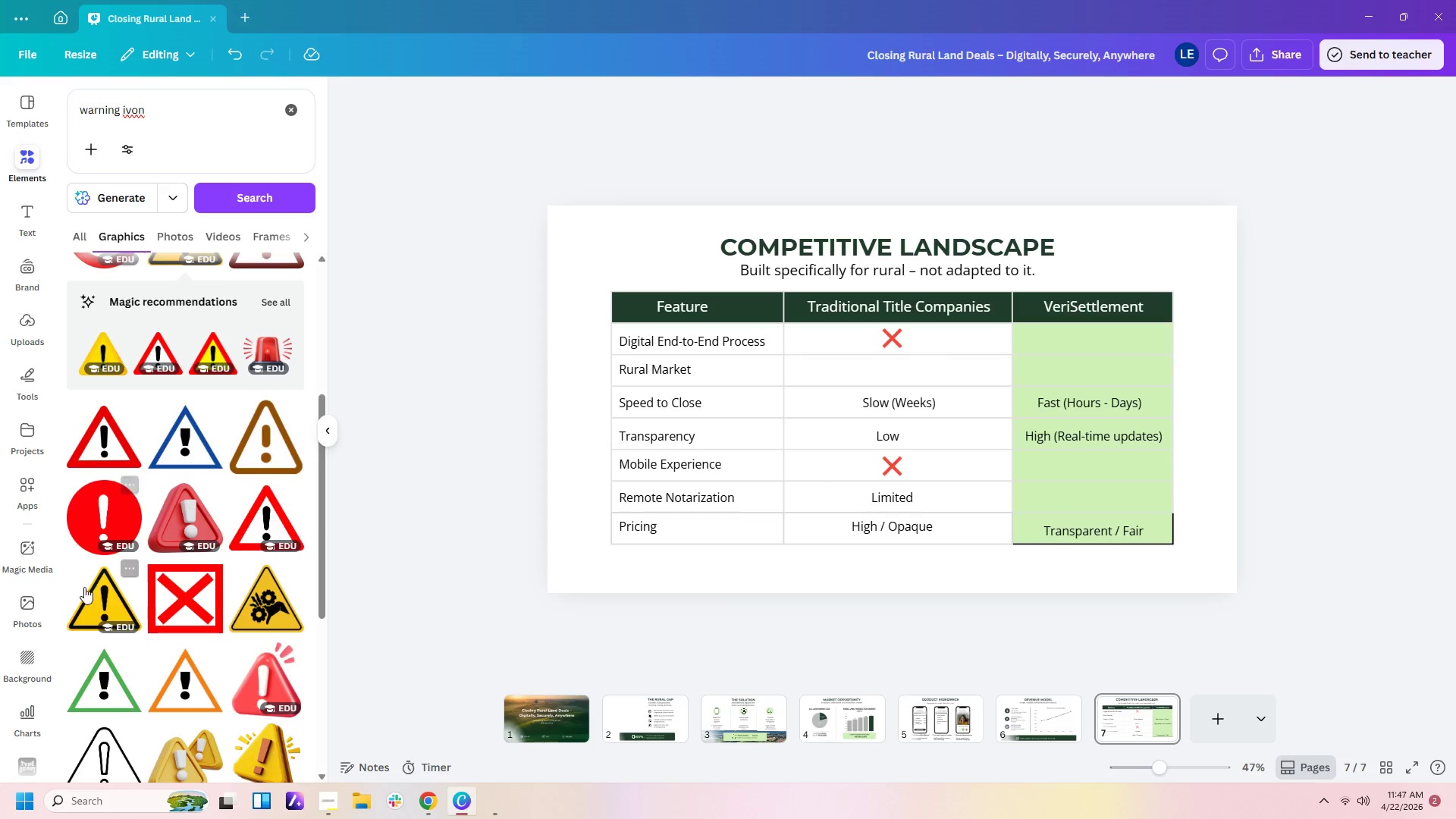 
left_click([89, 593])
 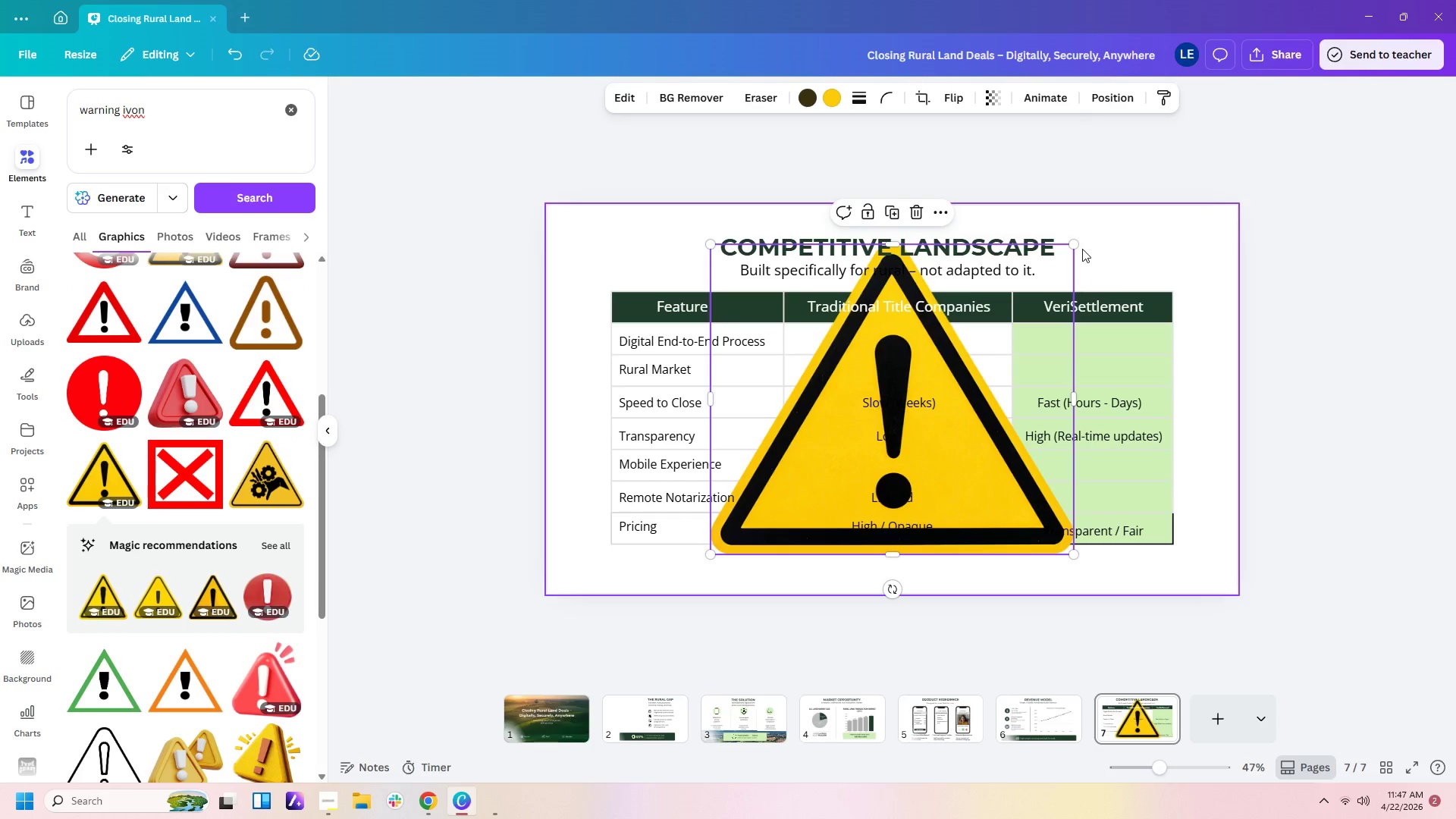 
left_click_drag(start_coordinate=[1076, 244], to_coordinate=[729, 529])
 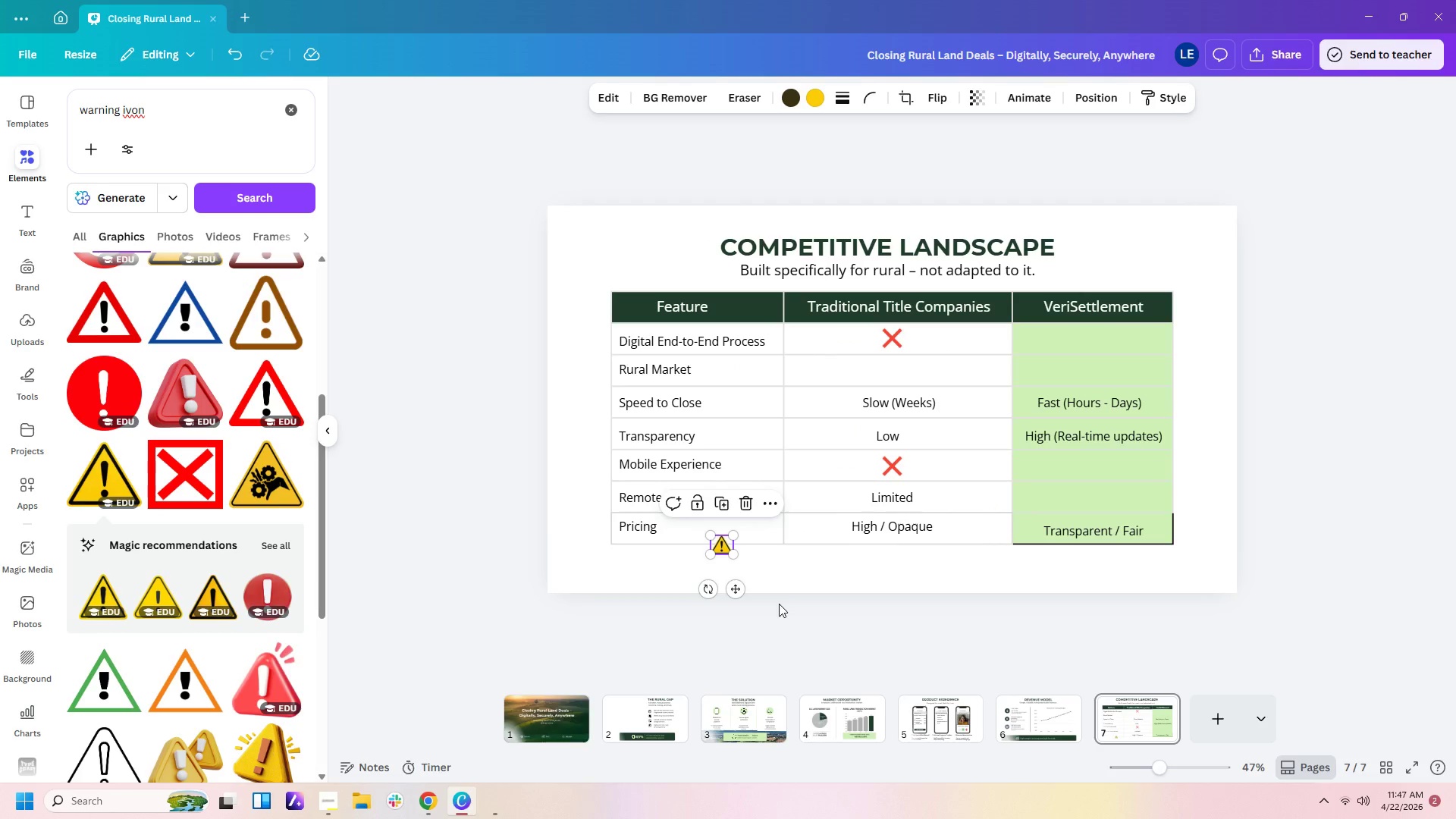 
left_click([781, 582])
 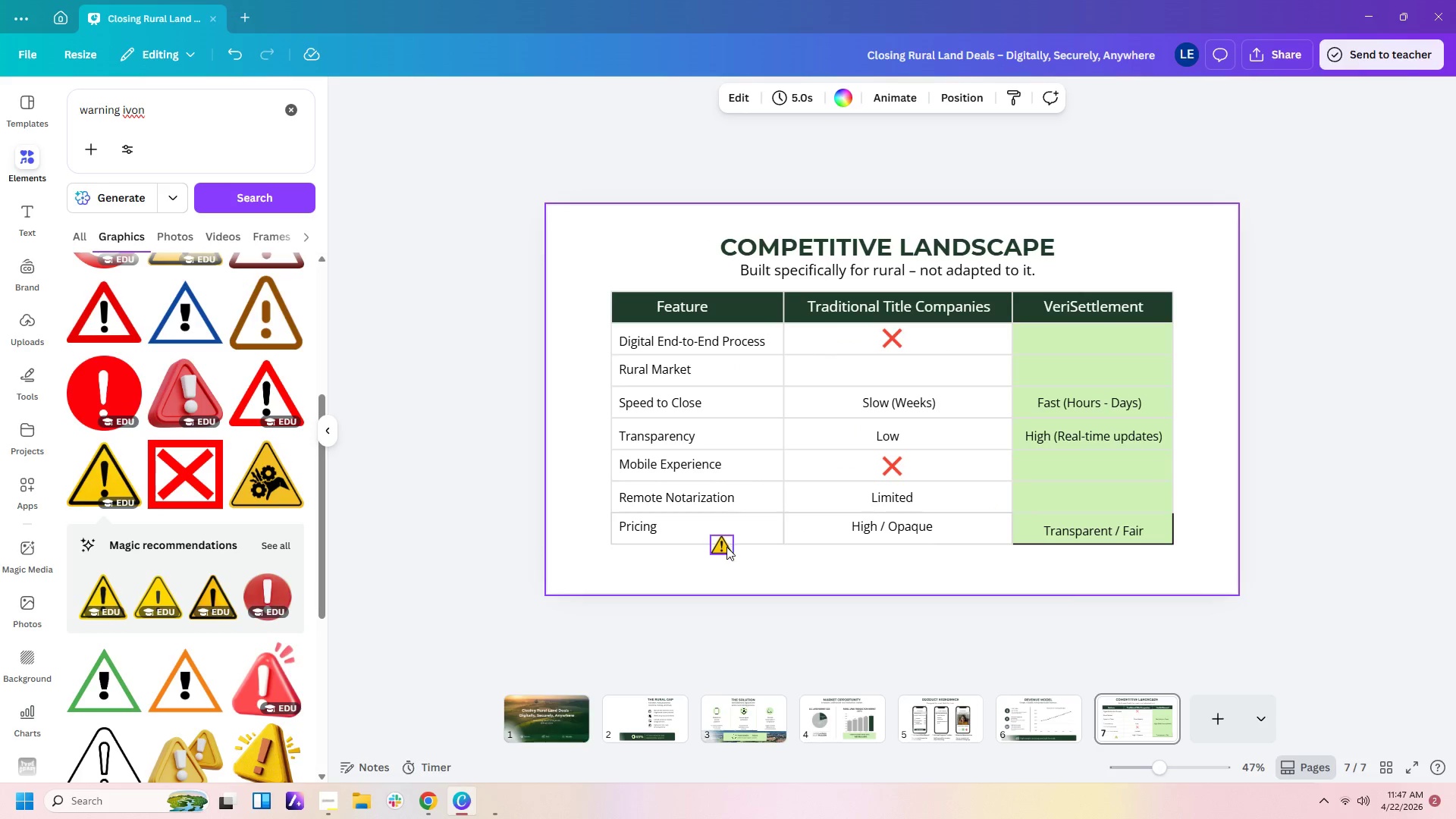 
left_click_drag(start_coordinate=[725, 549], to_coordinate=[896, 372])
 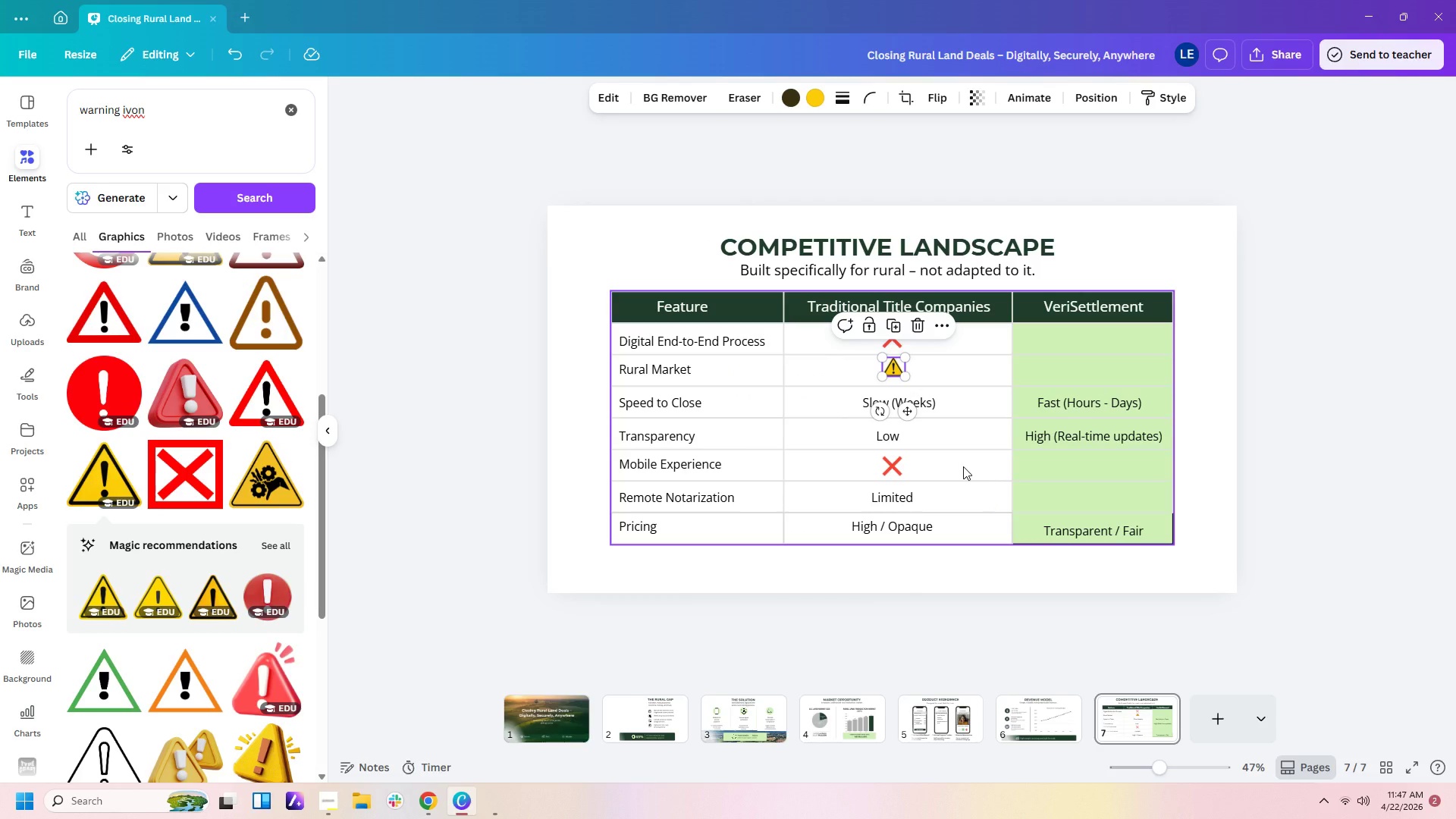 
key(ArrowDown)
 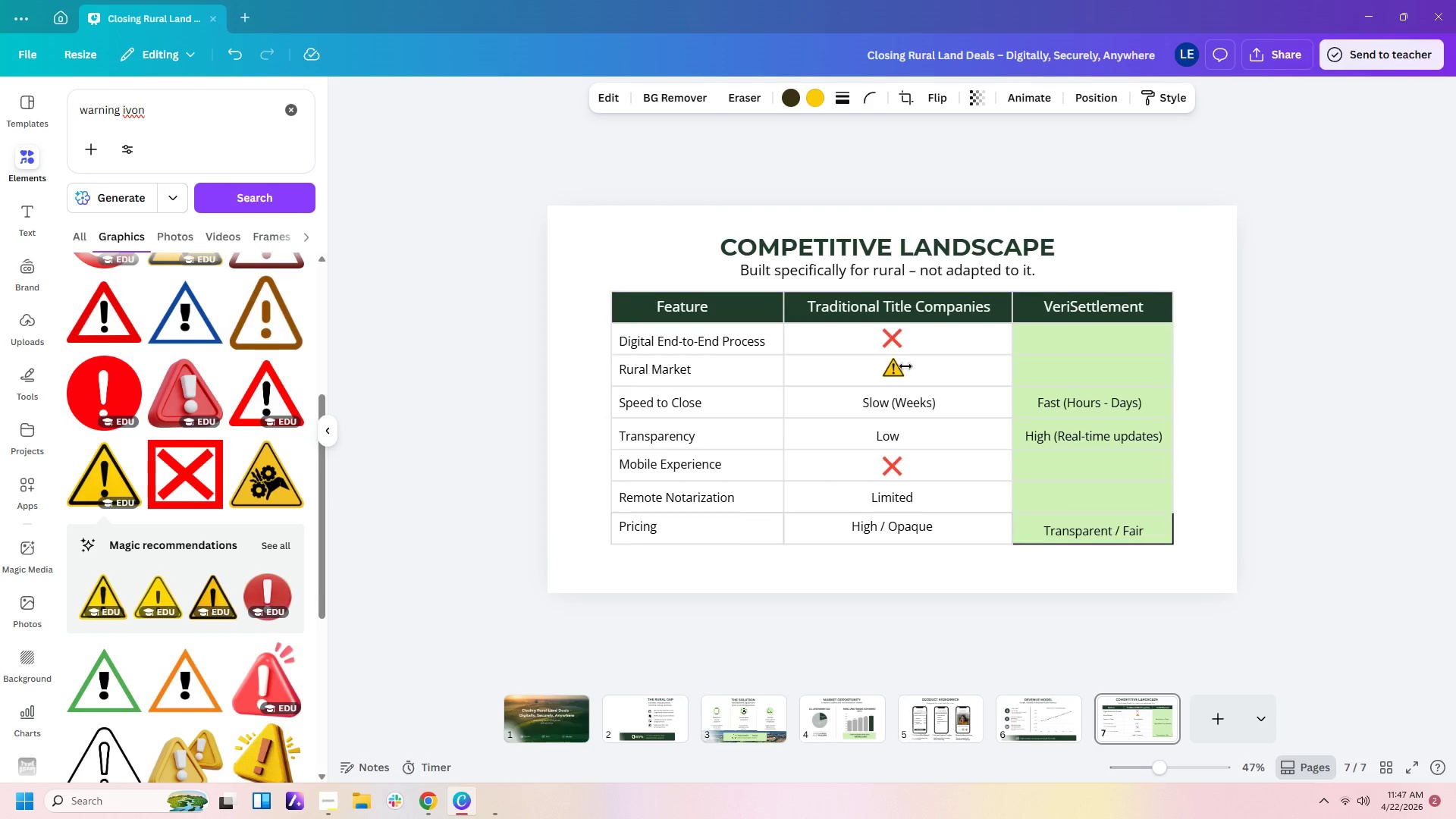 
left_click([893, 366])
 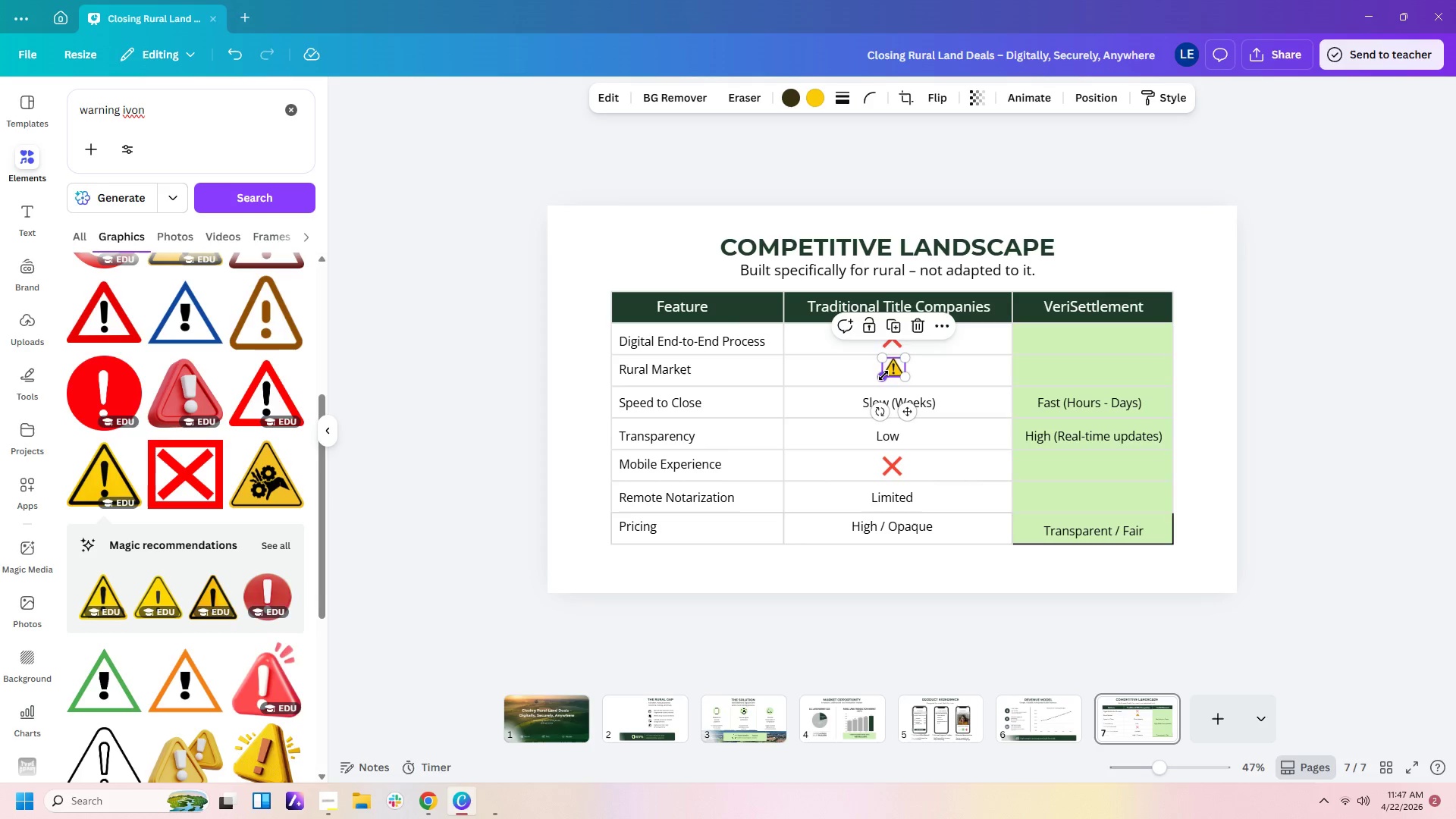 
left_click_drag(start_coordinate=[882, 375], to_coordinate=[878, 380])
 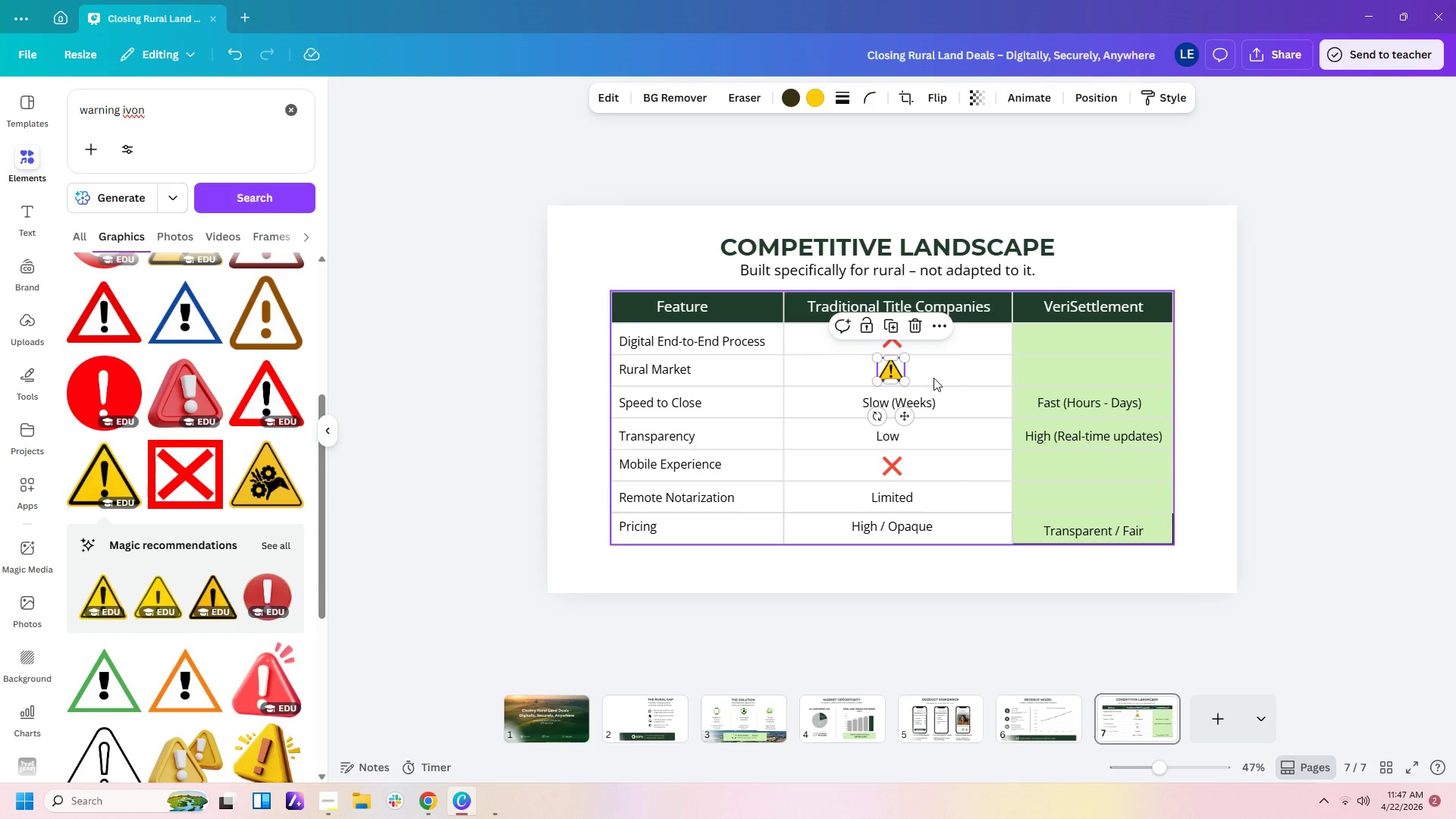 
key(ArrowRight)
 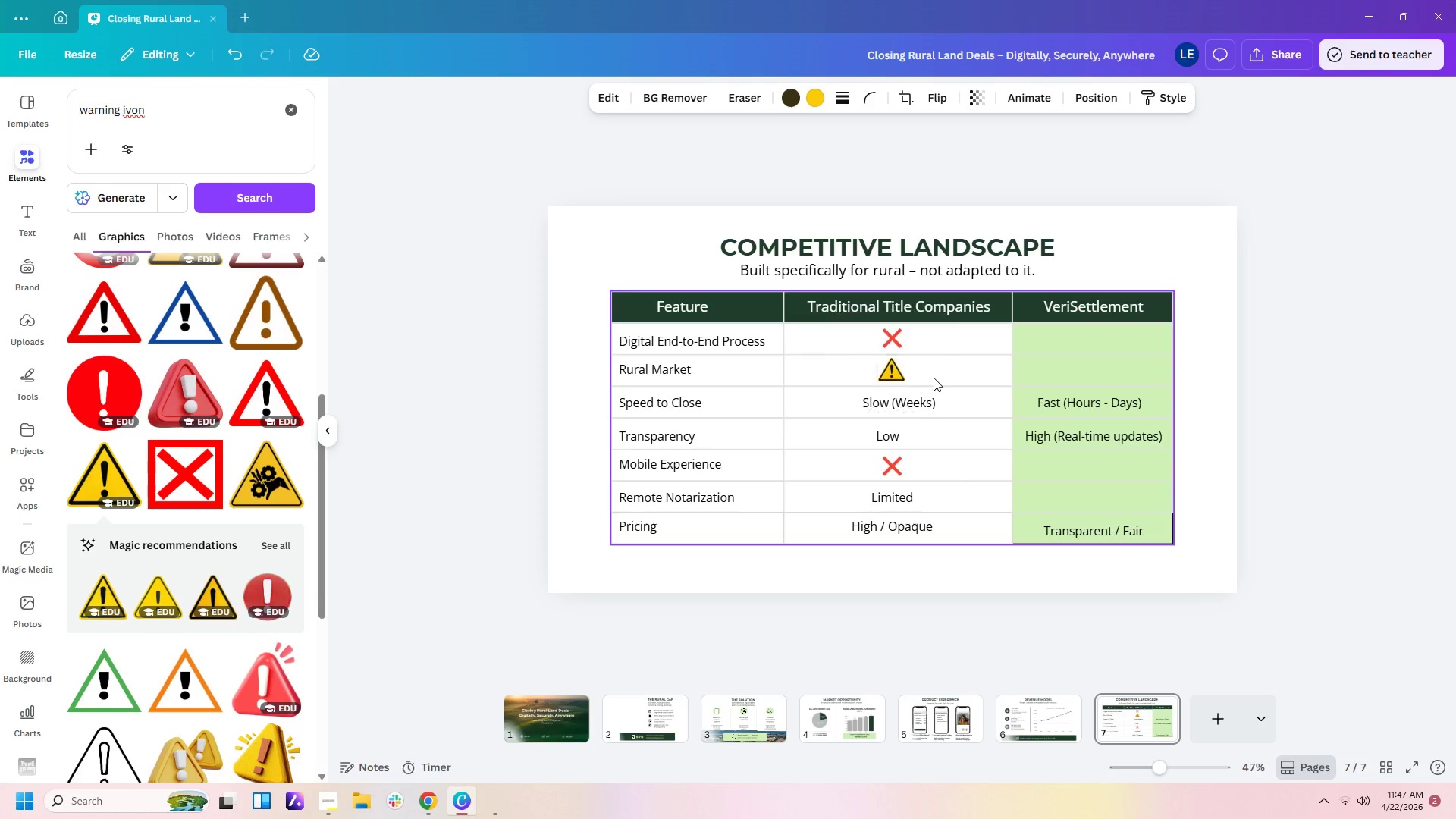 
key(ArrowRight)
 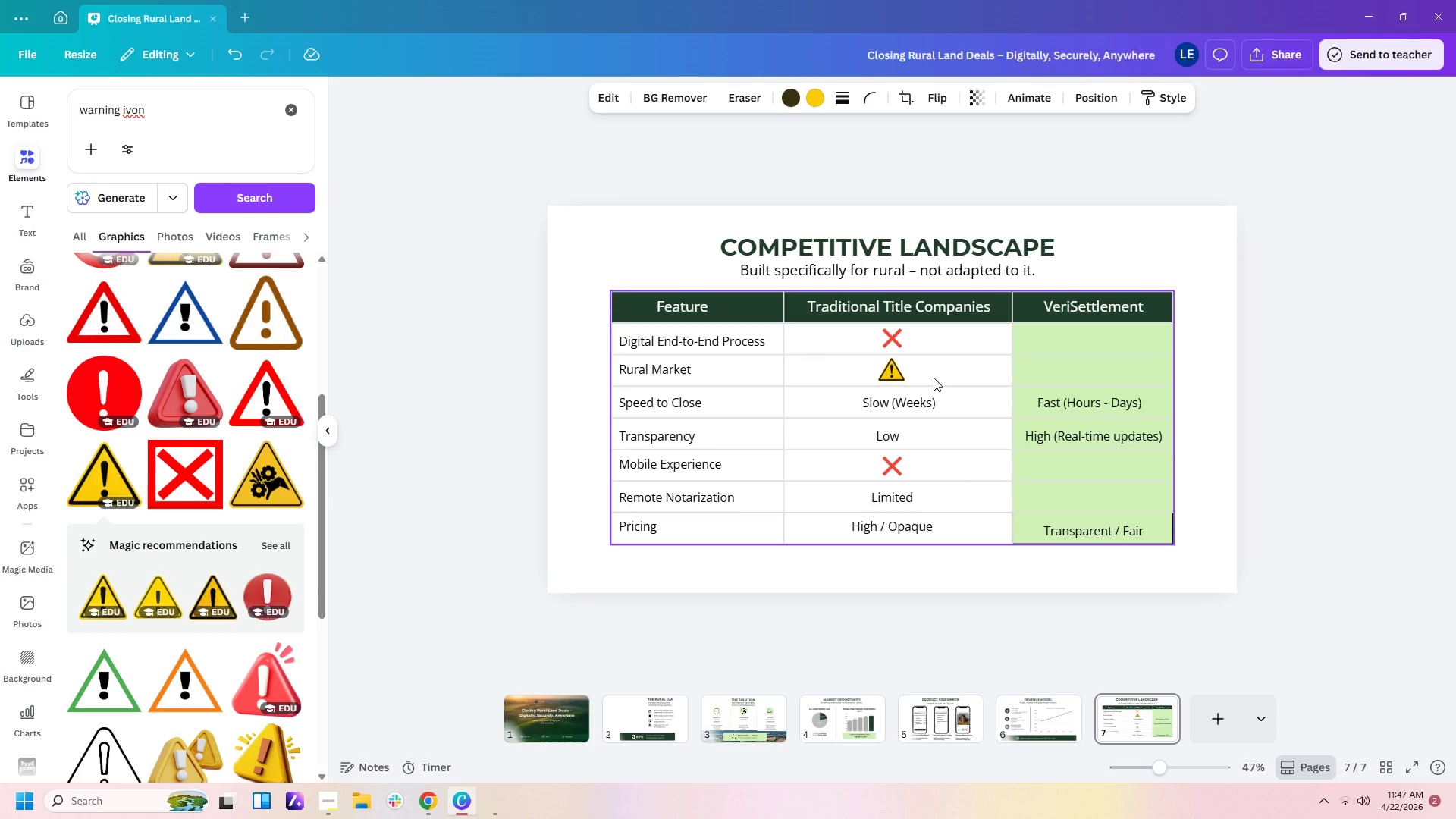 
left_click([934, 378])
 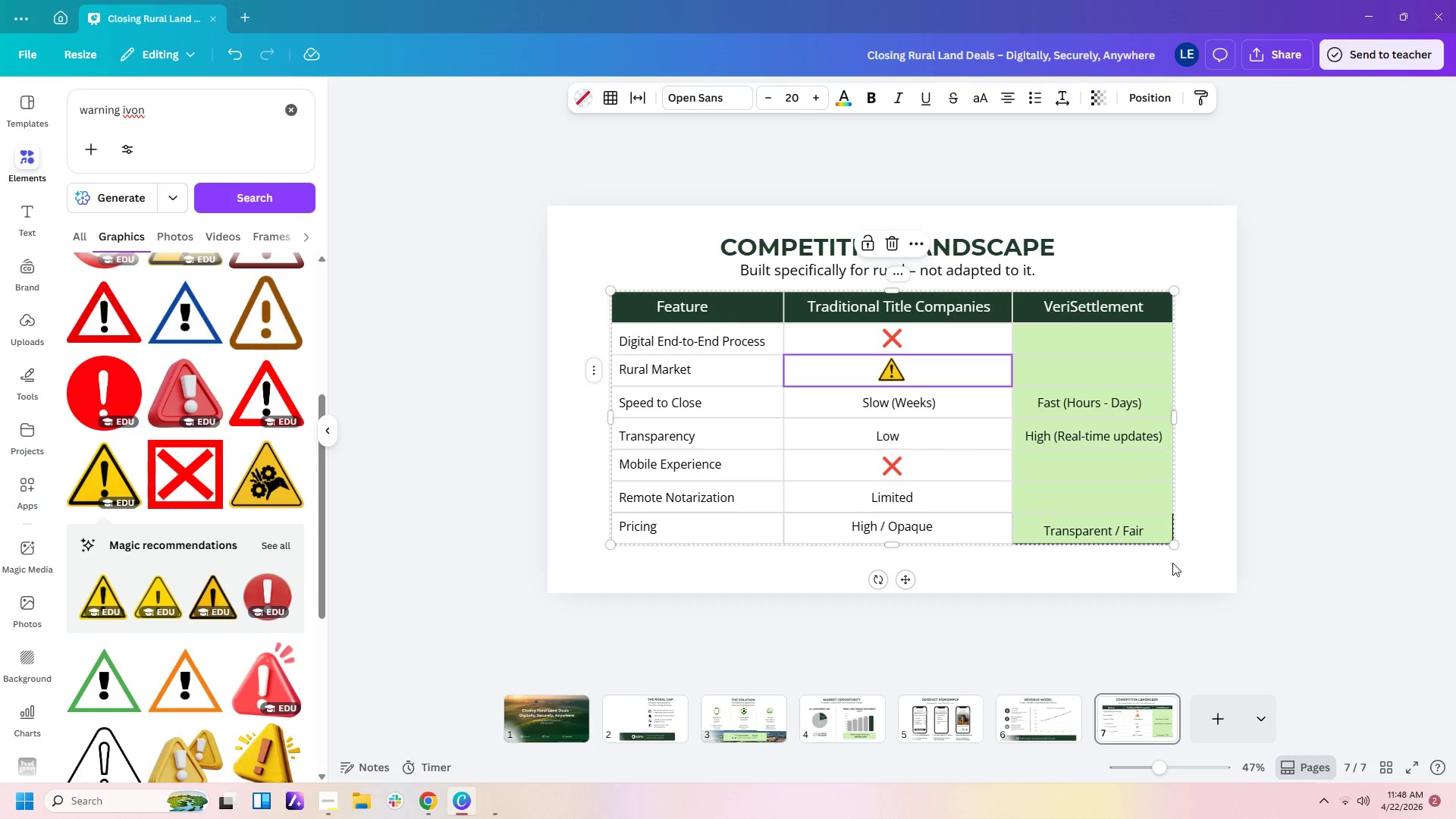 
left_click([1238, 570])
 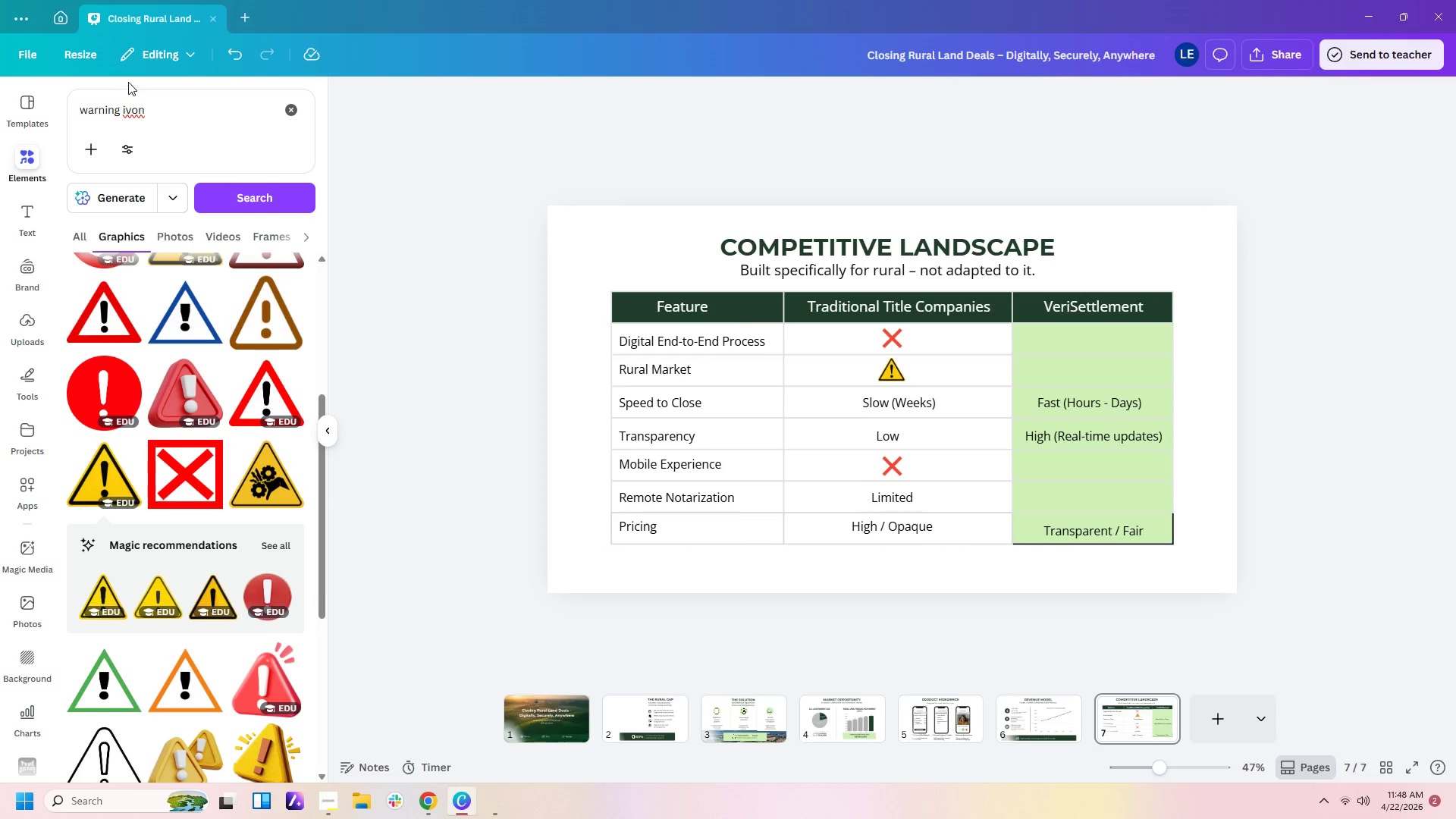 
left_click_drag(start_coordinate=[156, 109], to_coordinate=[0, 99])
 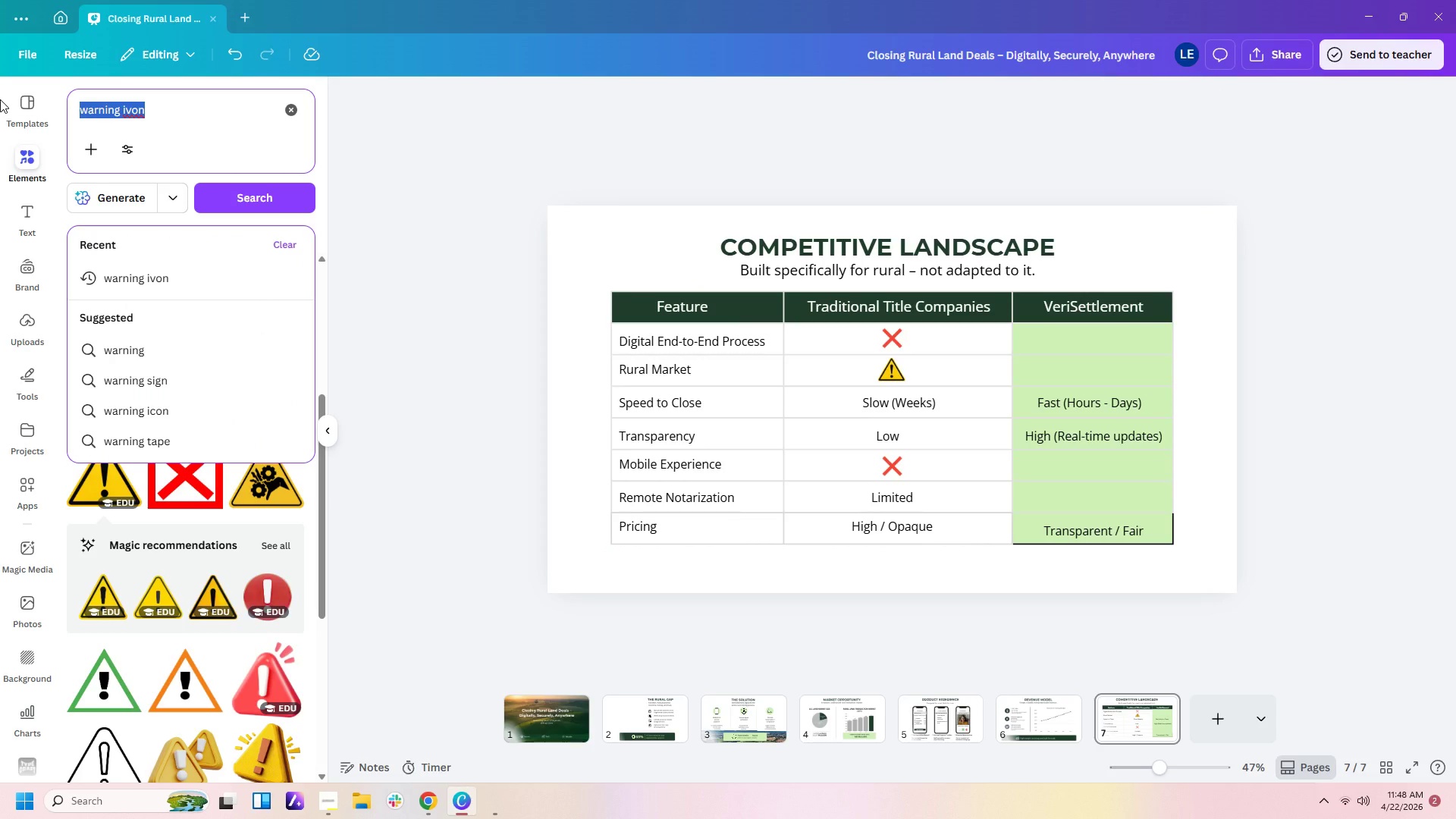 
type(chekc ic)
key(Backspace)
key(Backspace)
key(Backspace)
key(Backspace)
key(Backspace)
type(ck icon)
 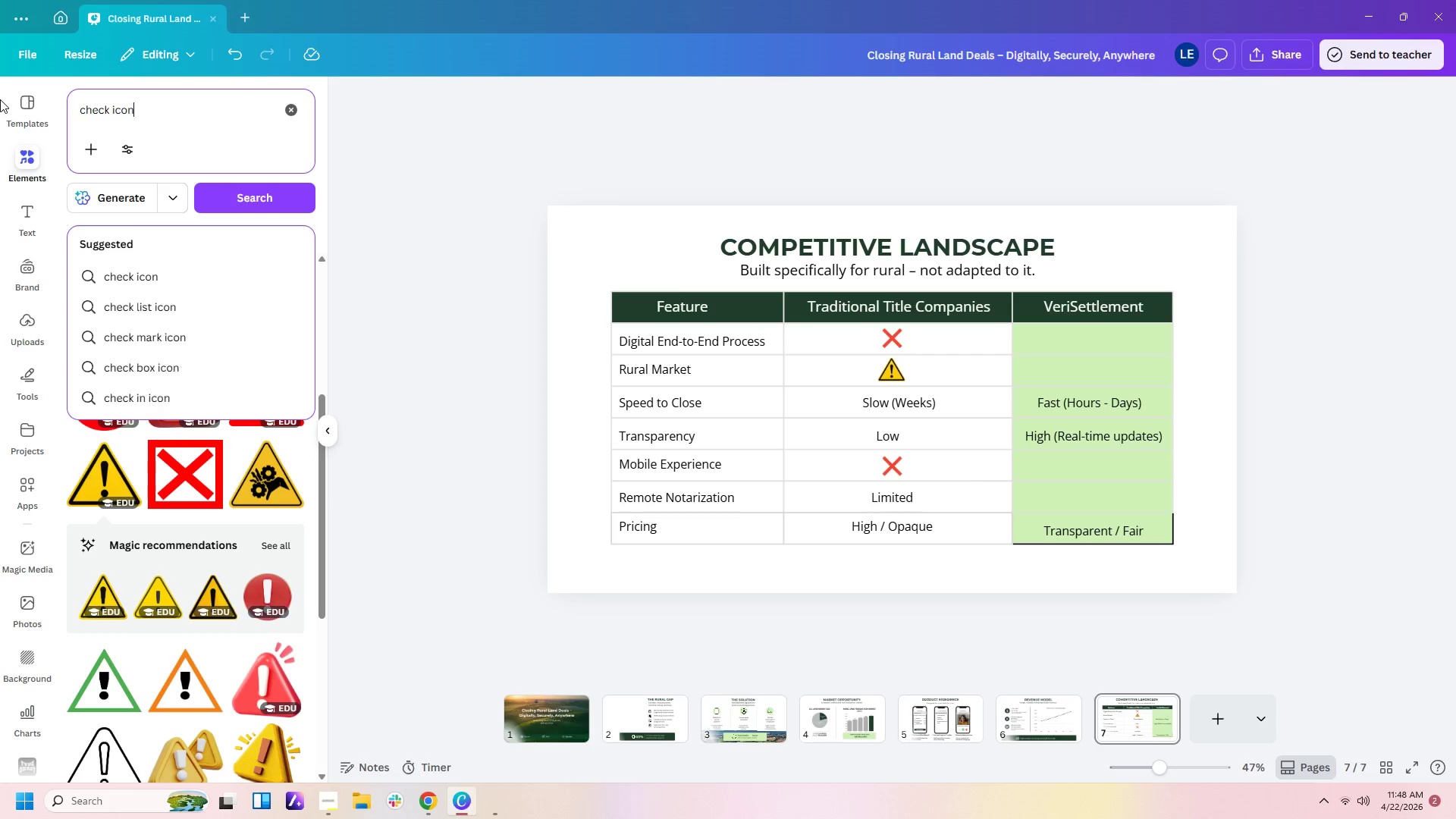 
key(Enter)
 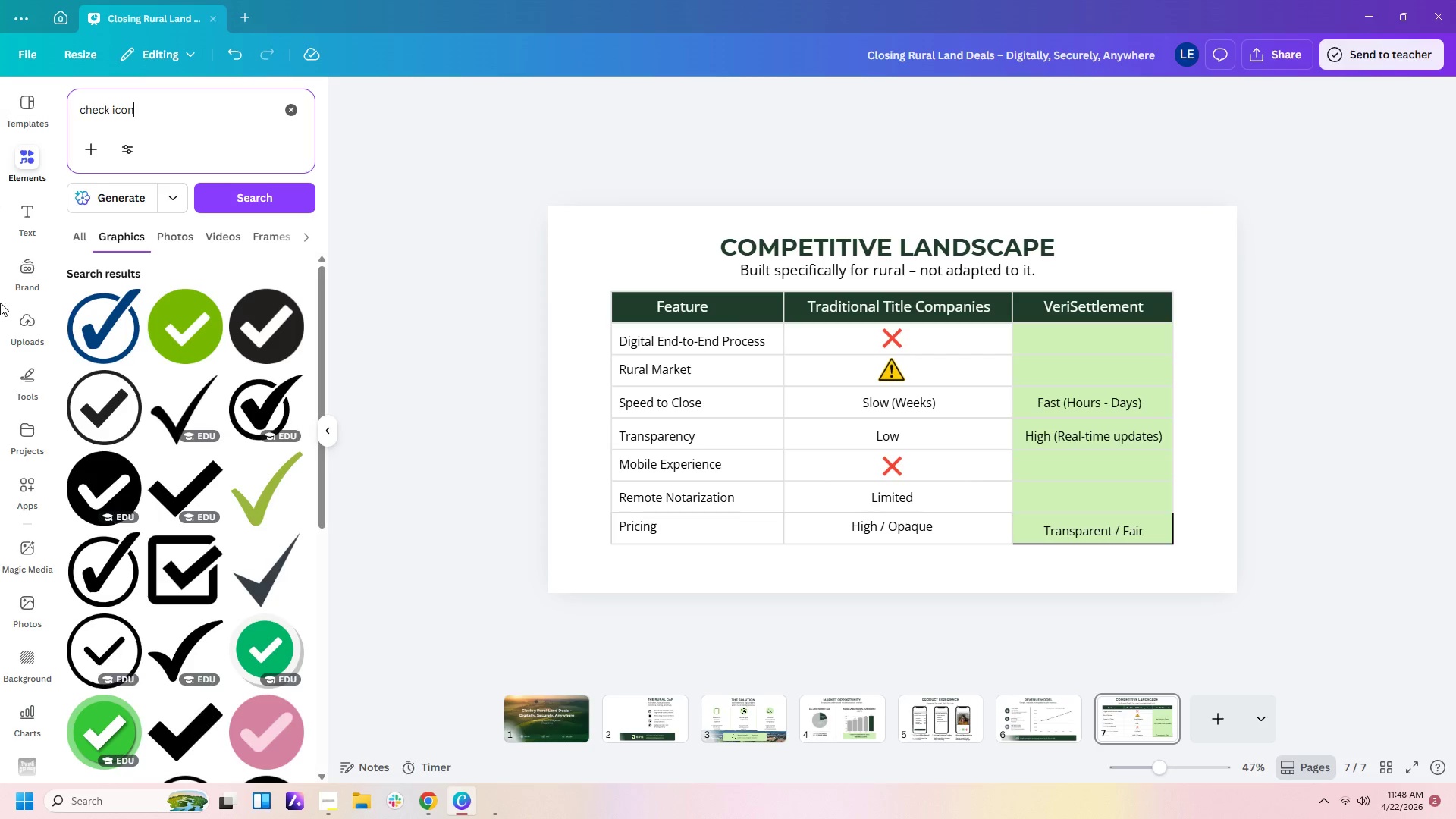 
scroll: coordinate [295, 645], scroll_direction: down, amount: 19.0
 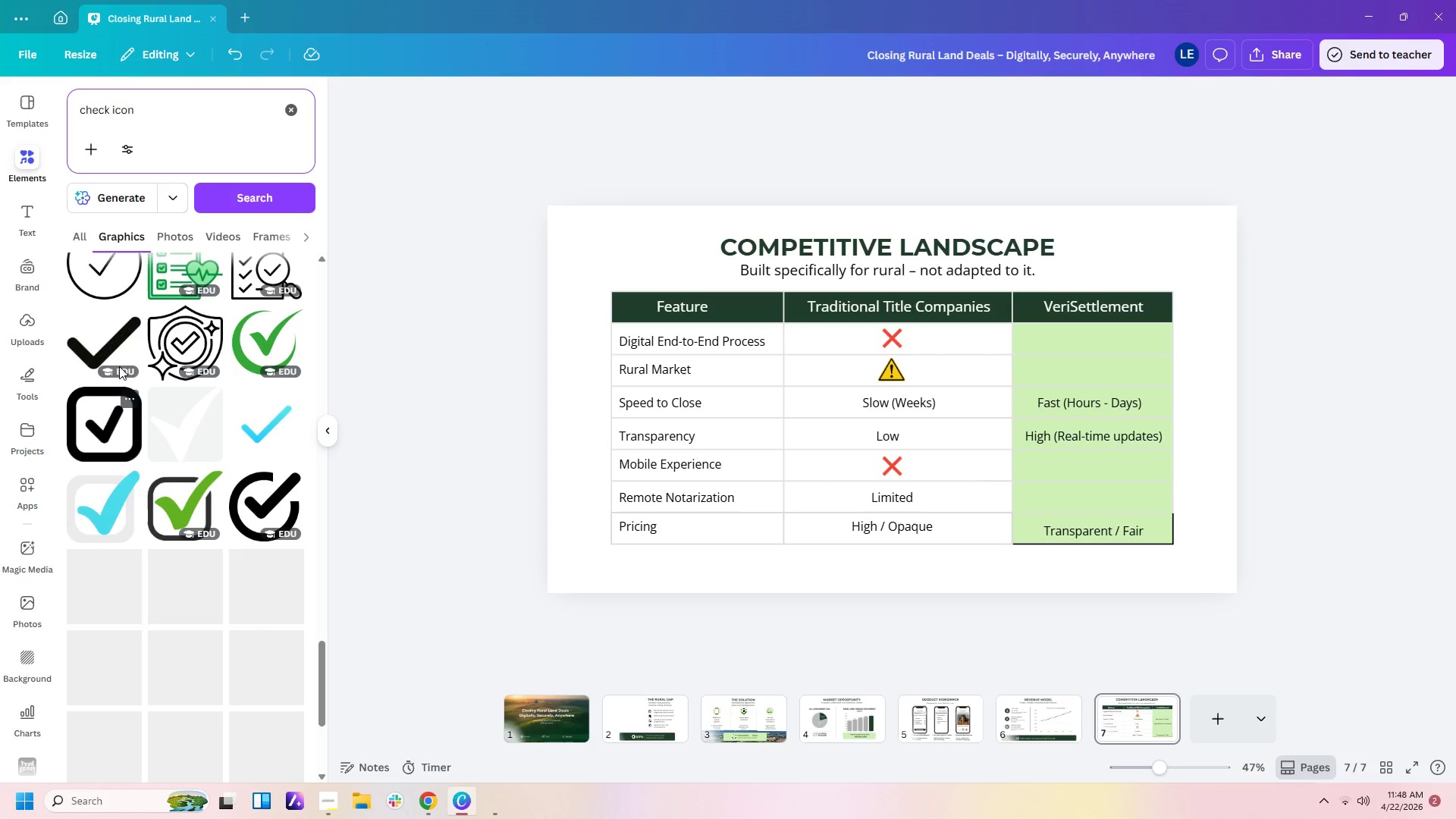 
left_click([116, 342])
 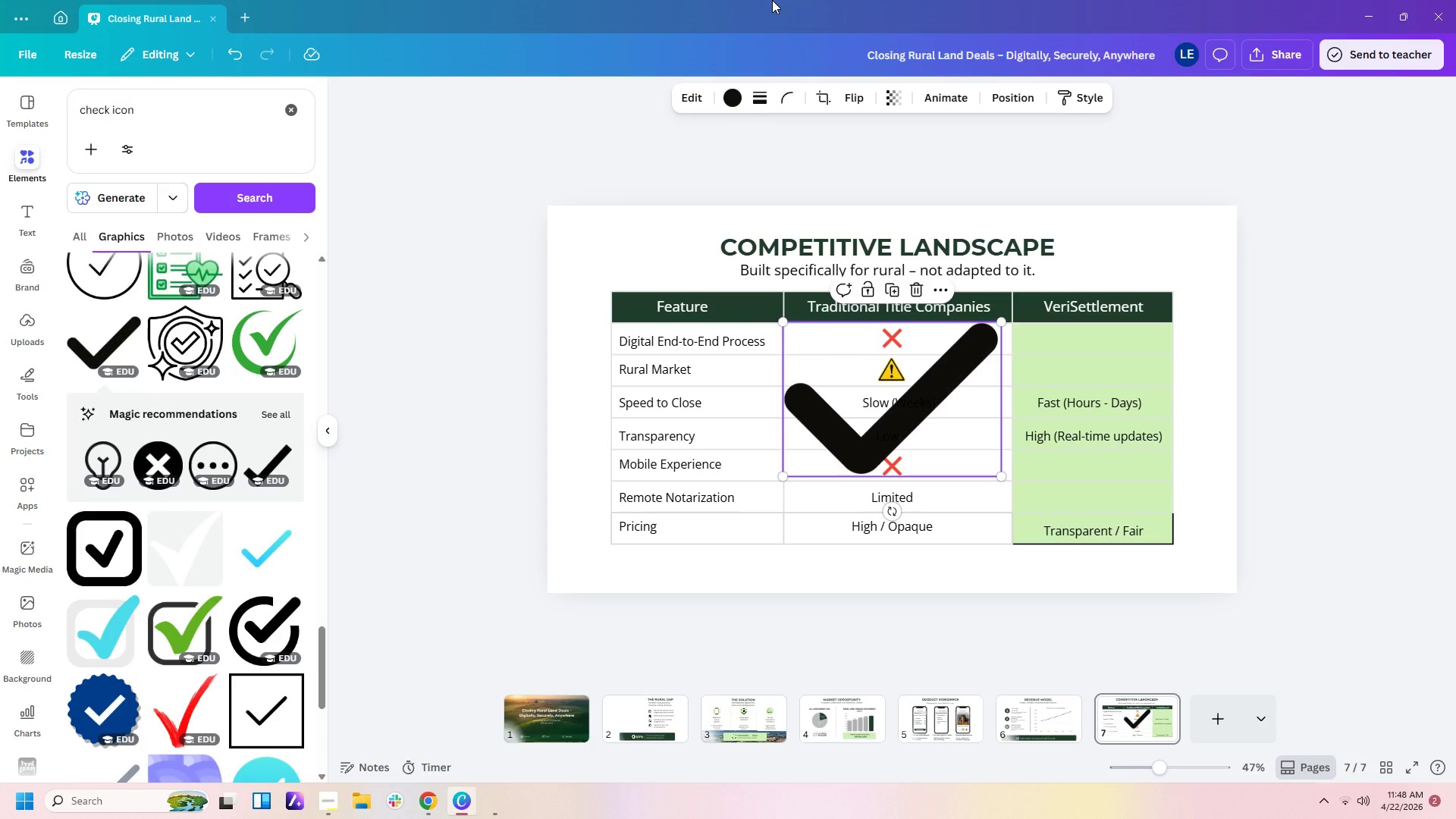 
left_click([732, 97])
 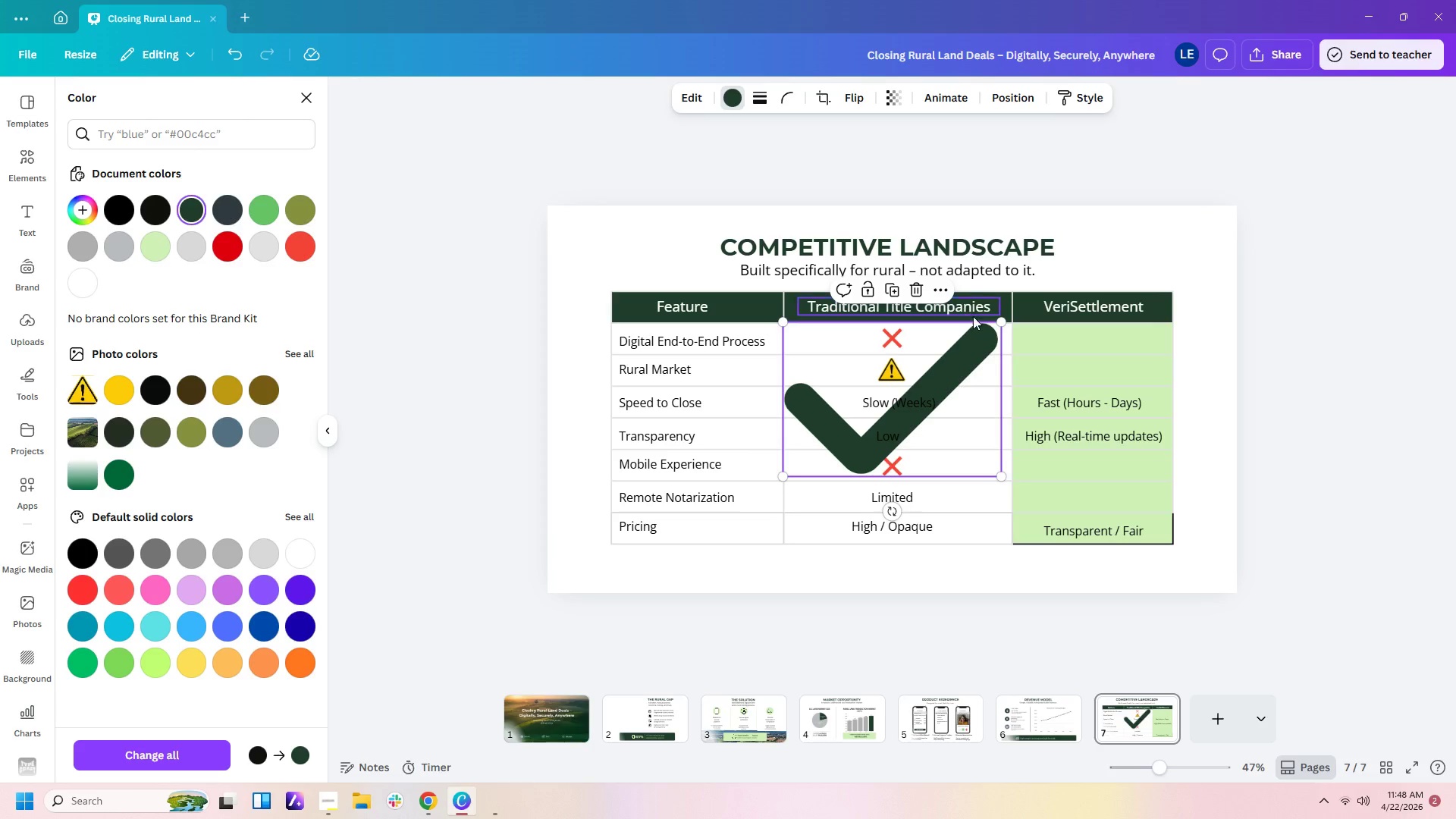 
left_click_drag(start_coordinate=[1003, 322], to_coordinate=[819, 479])
 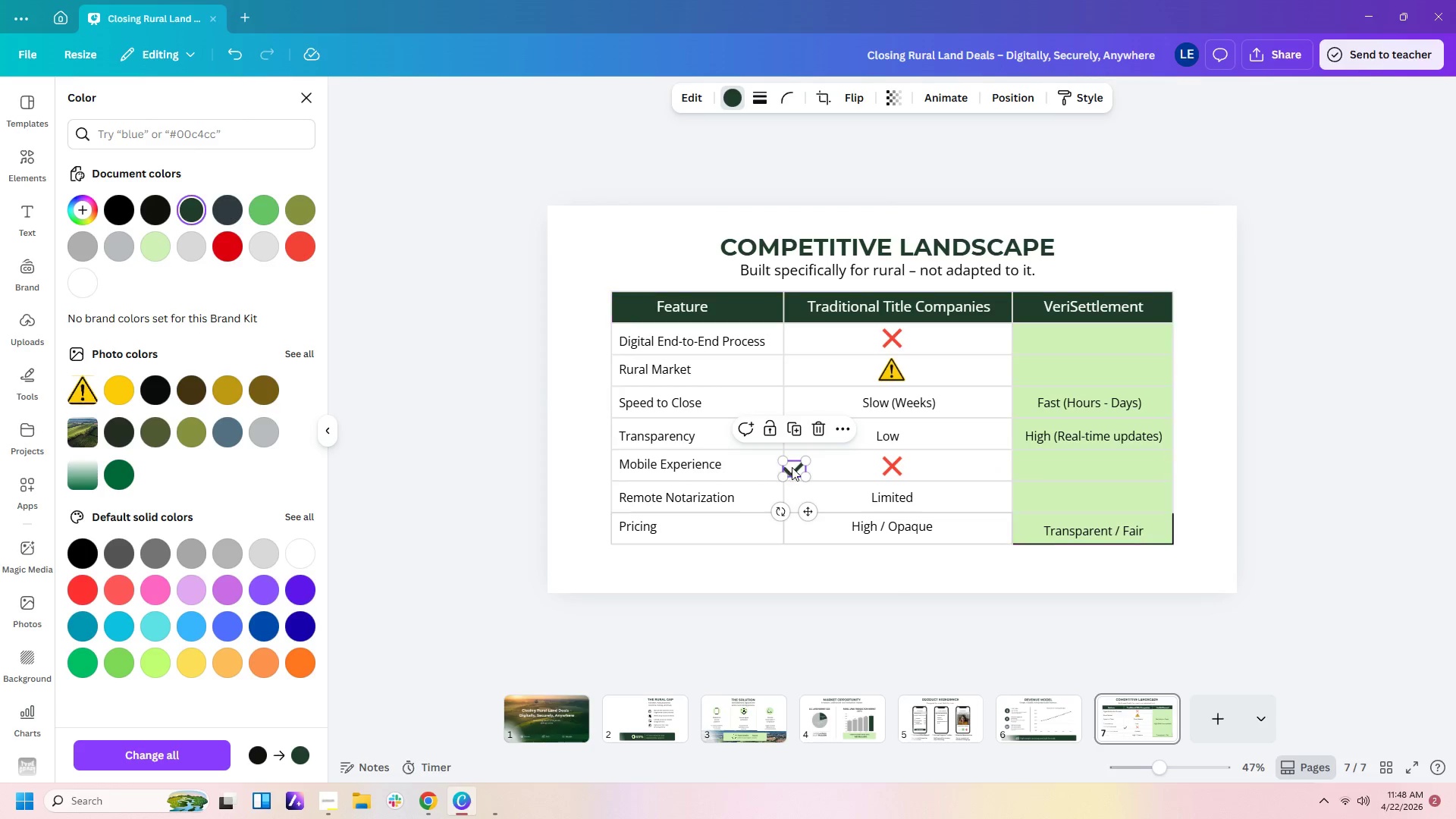 
left_click_drag(start_coordinate=[795, 467], to_coordinate=[1090, 337])
 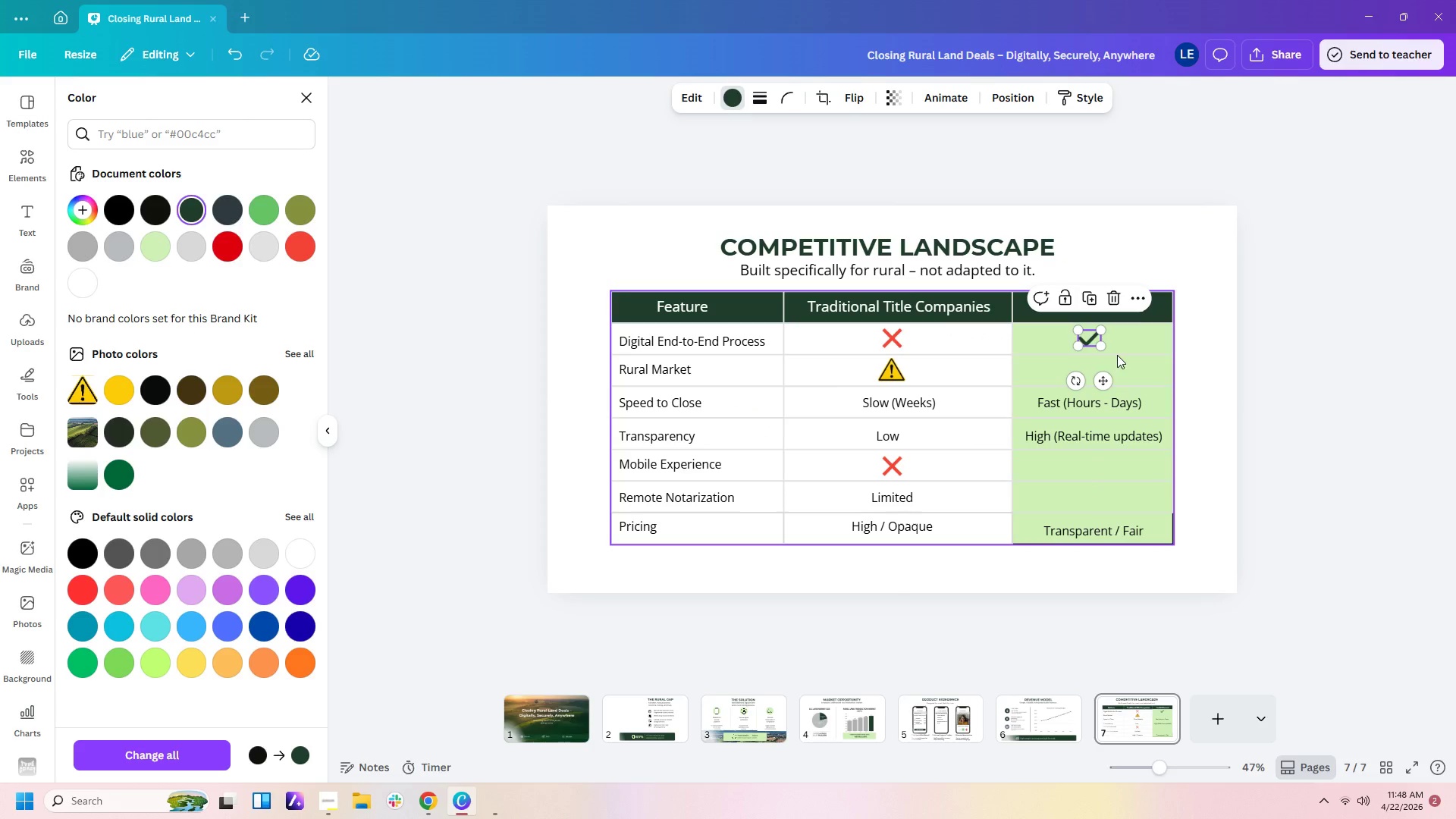 
key(Control+C)
 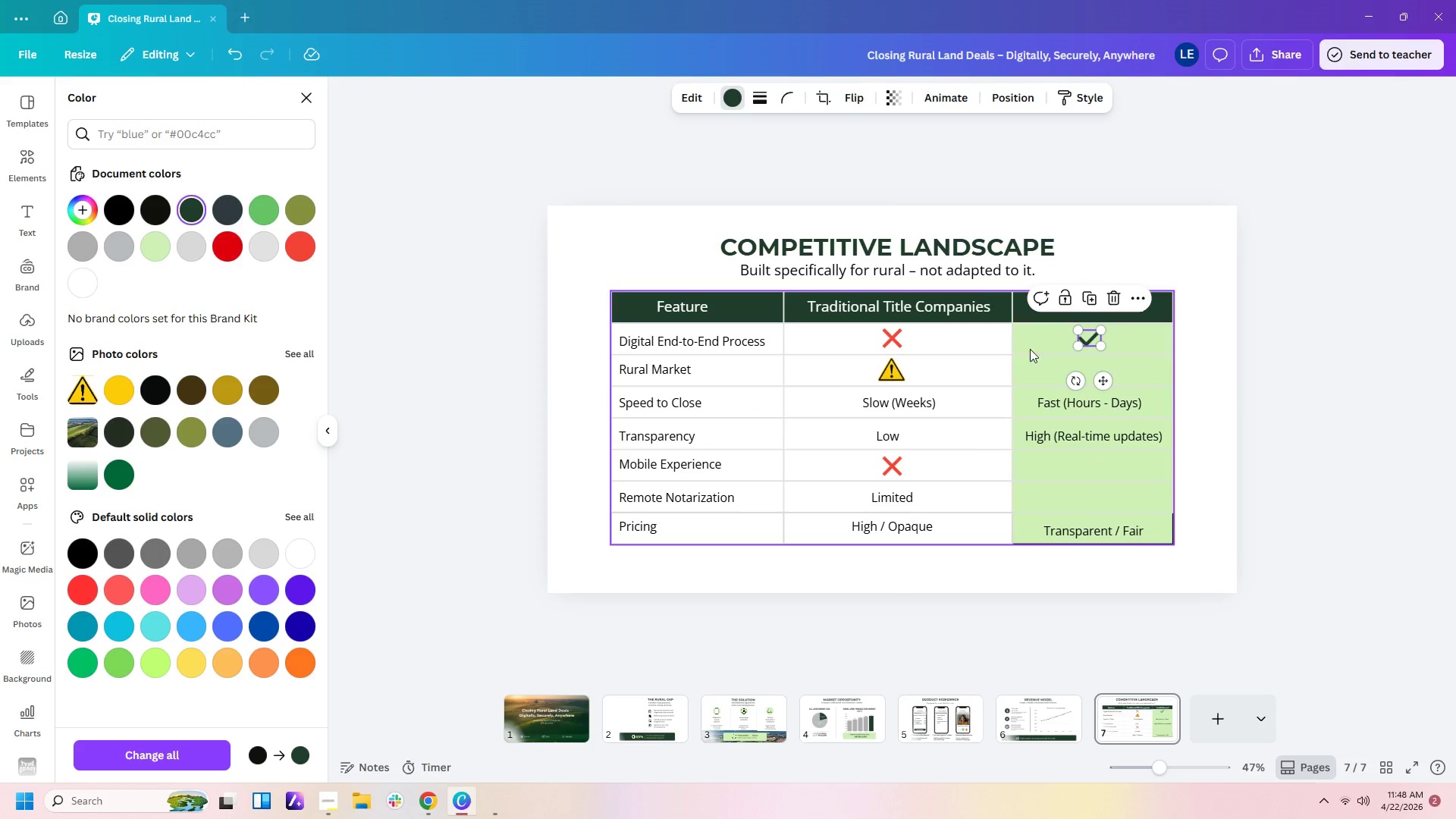 
key(Control+V)
 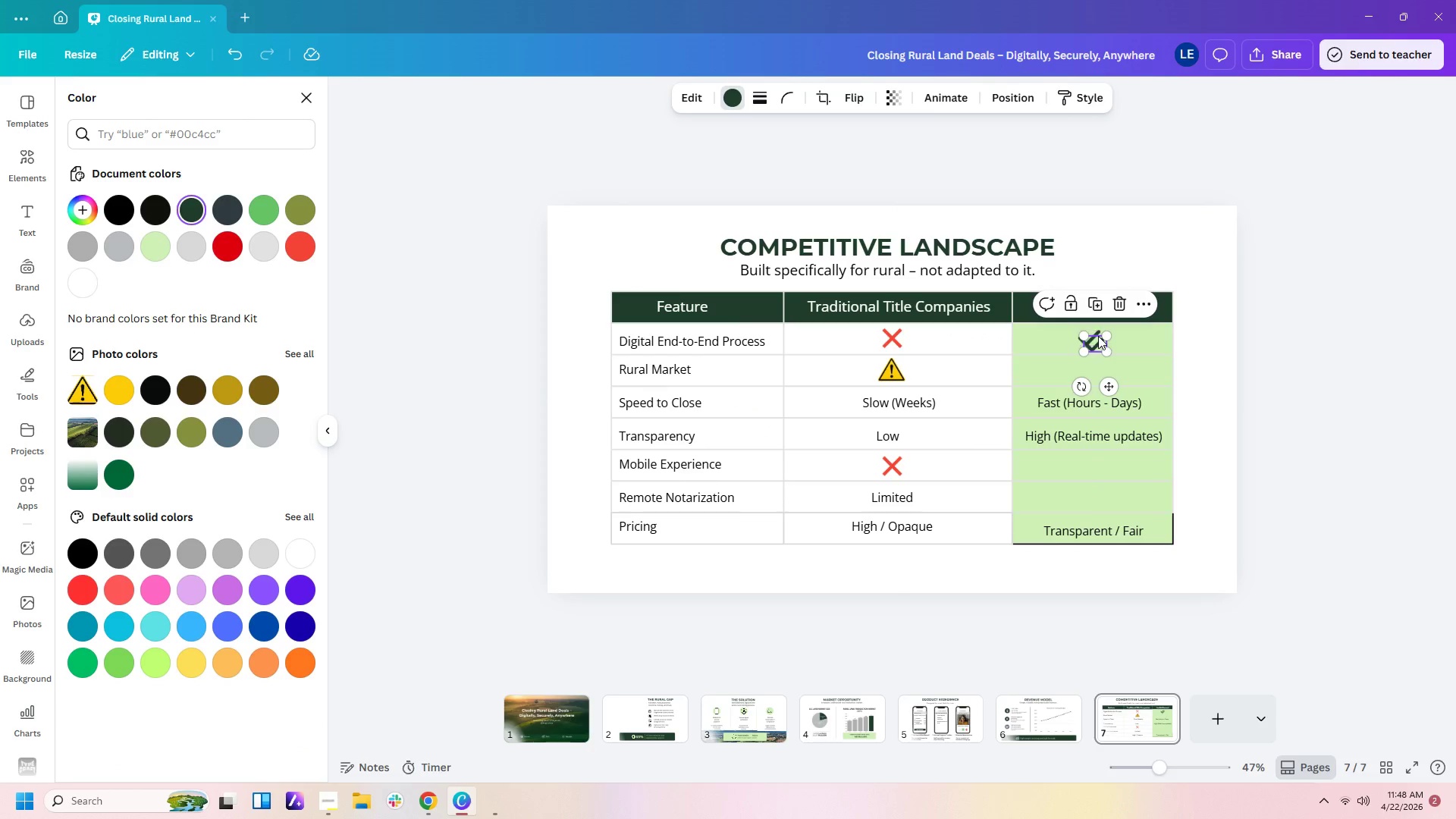 
left_click_drag(start_coordinate=[1098, 337], to_coordinate=[1094, 364])
 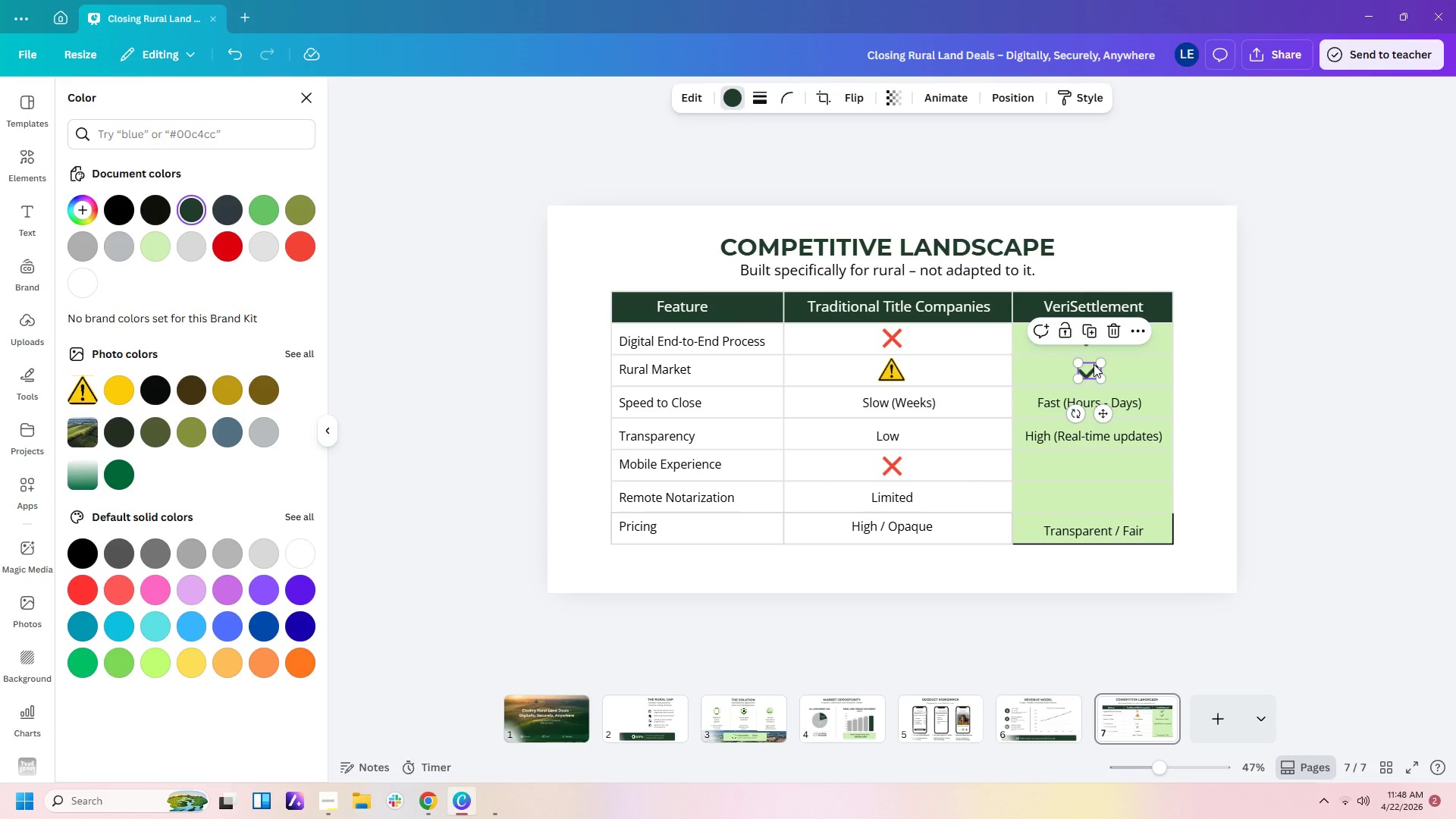 
key(Control+C)
 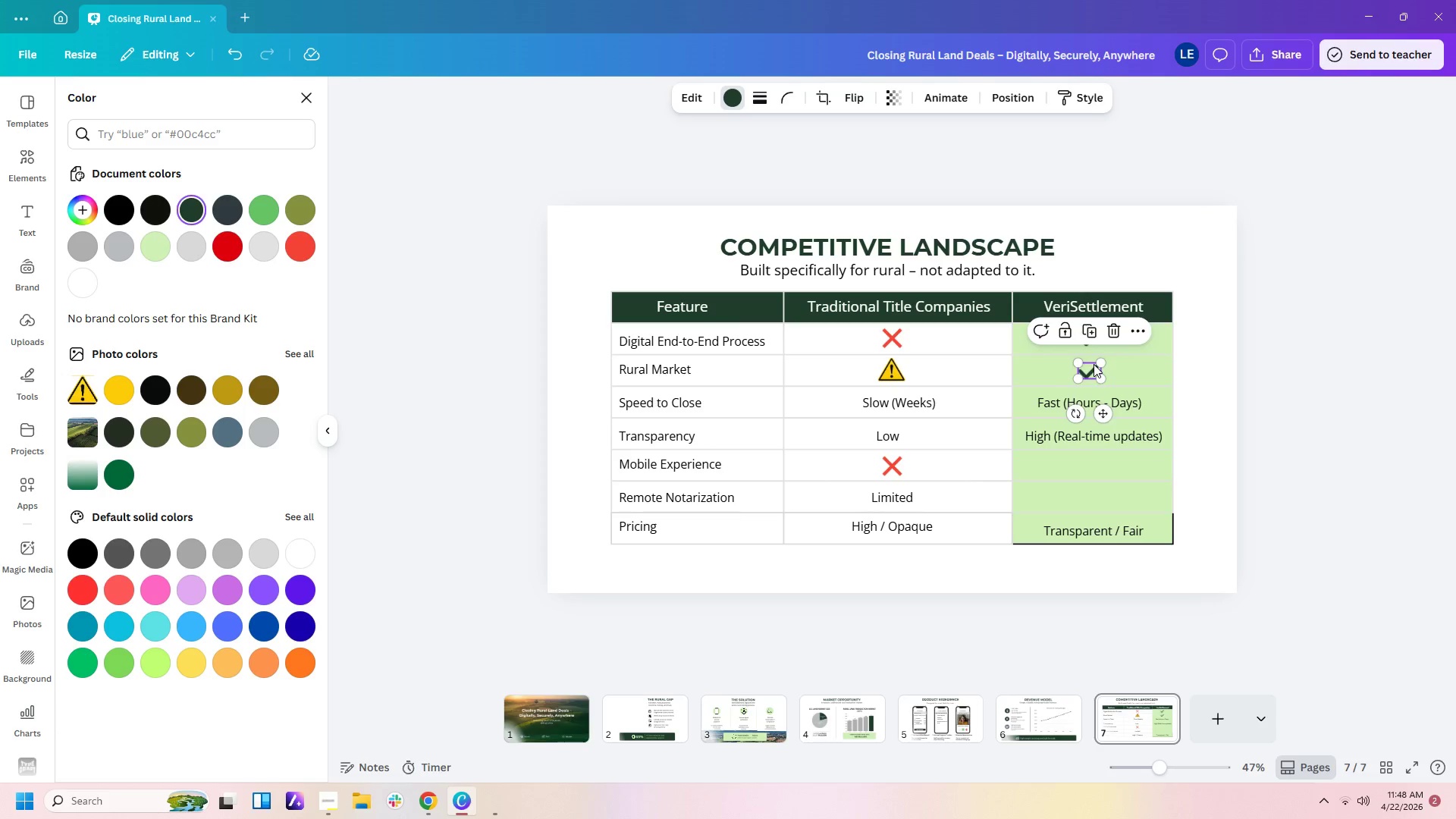 
key(Control+V)
 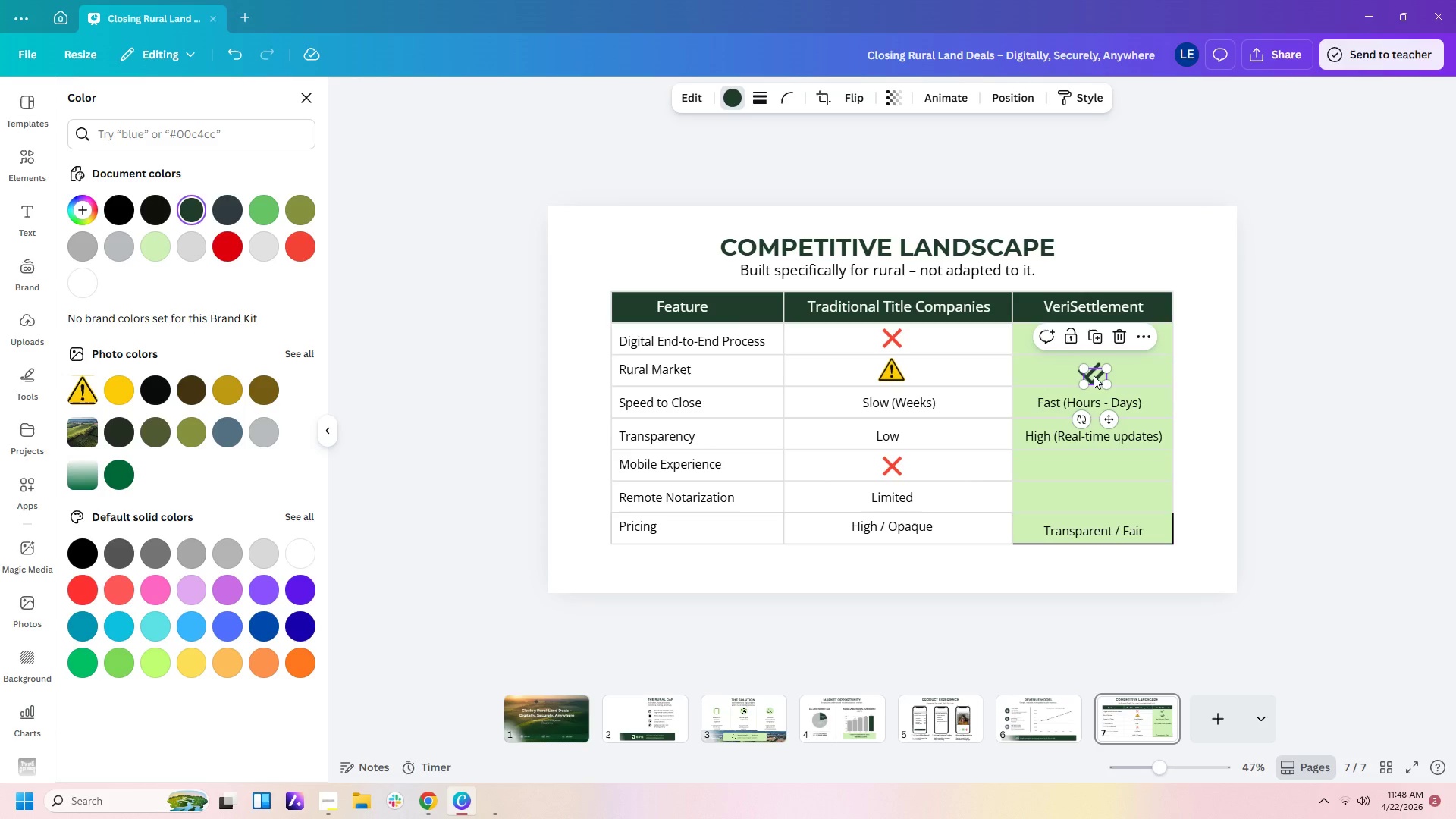 
left_click_drag(start_coordinate=[1094, 375], to_coordinate=[1088, 464])
 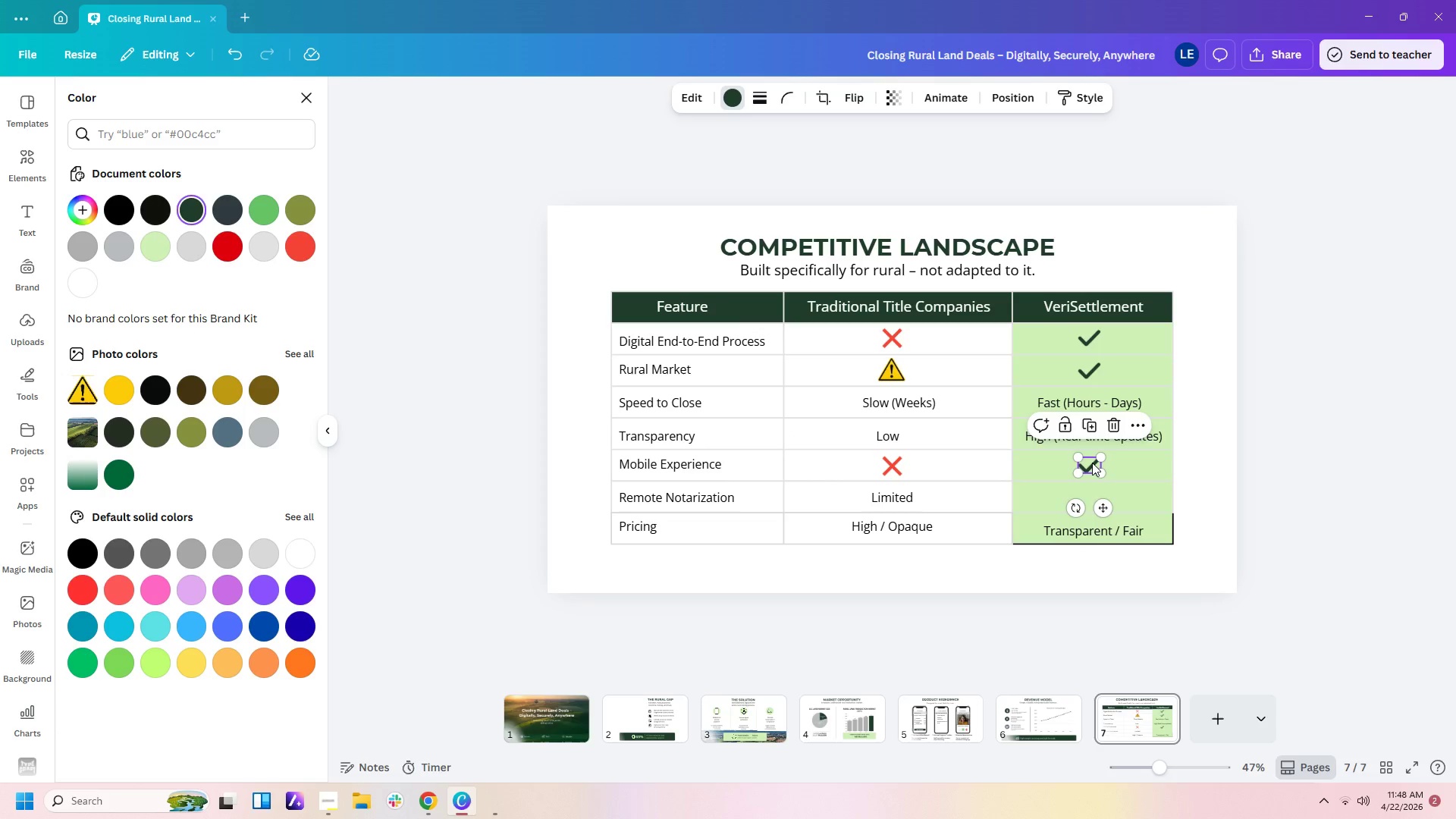 
key(Control+C)
 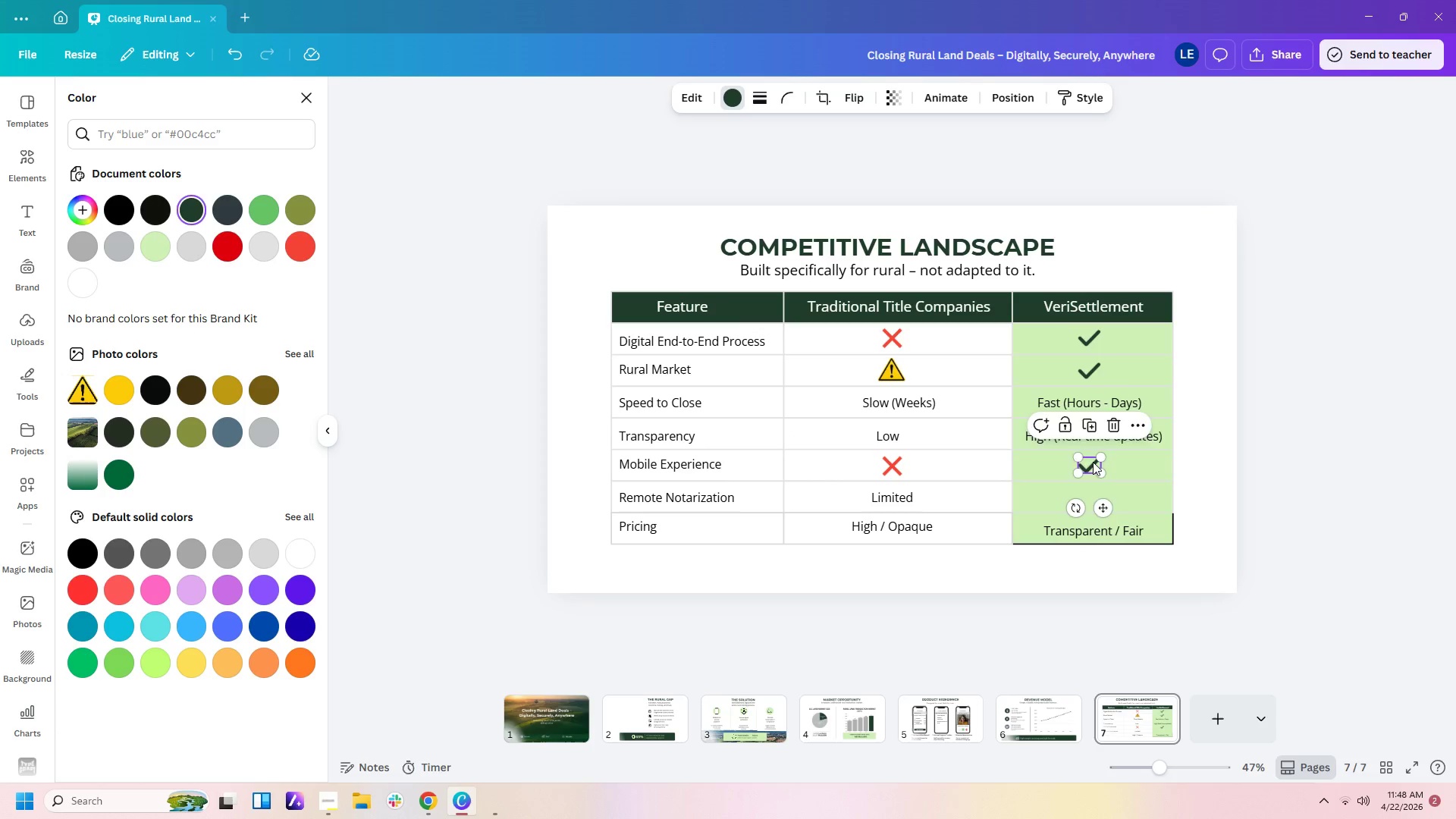 
key(Control+V)
 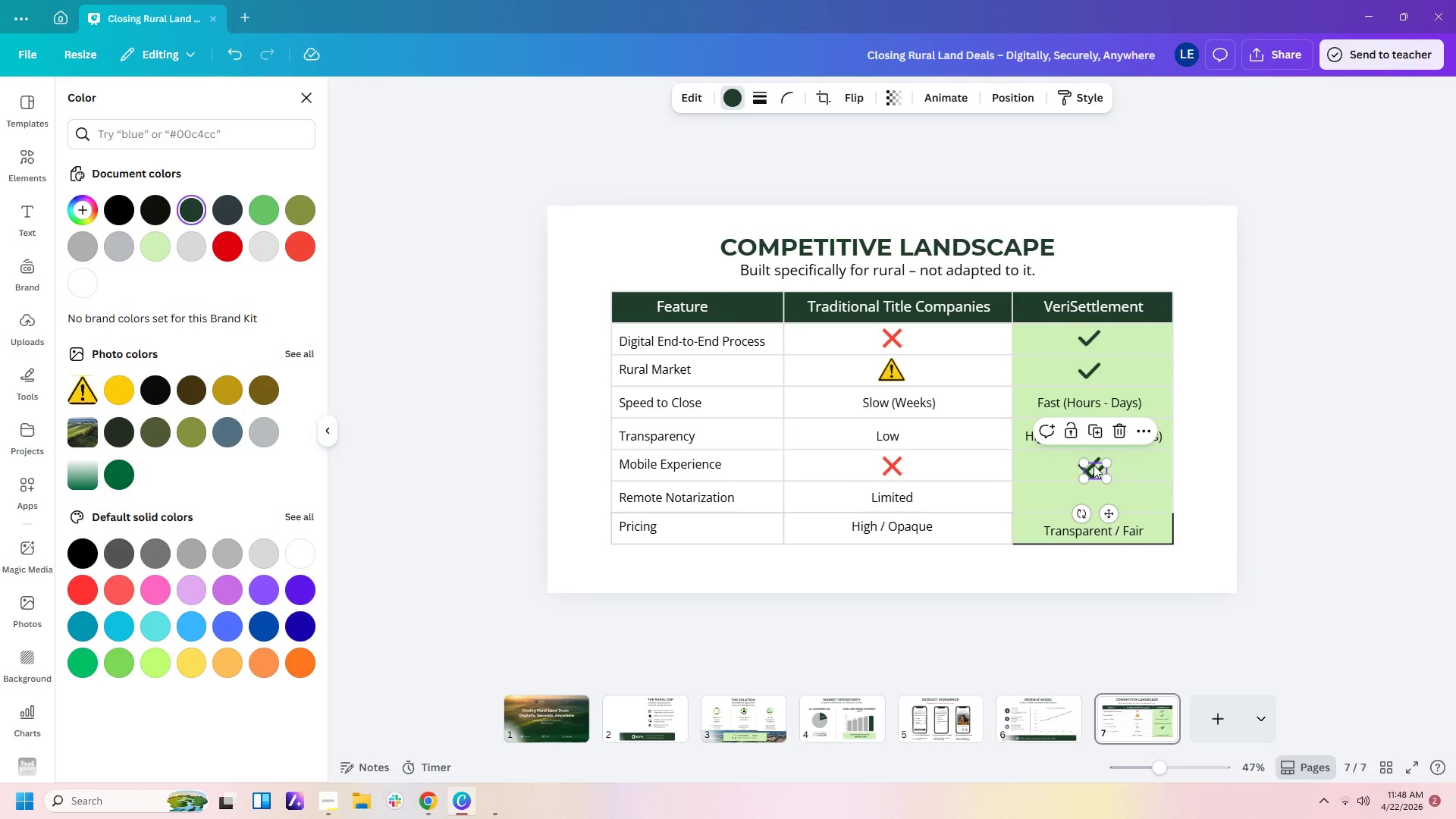 
left_click_drag(start_coordinate=[1094, 465], to_coordinate=[1090, 494])
 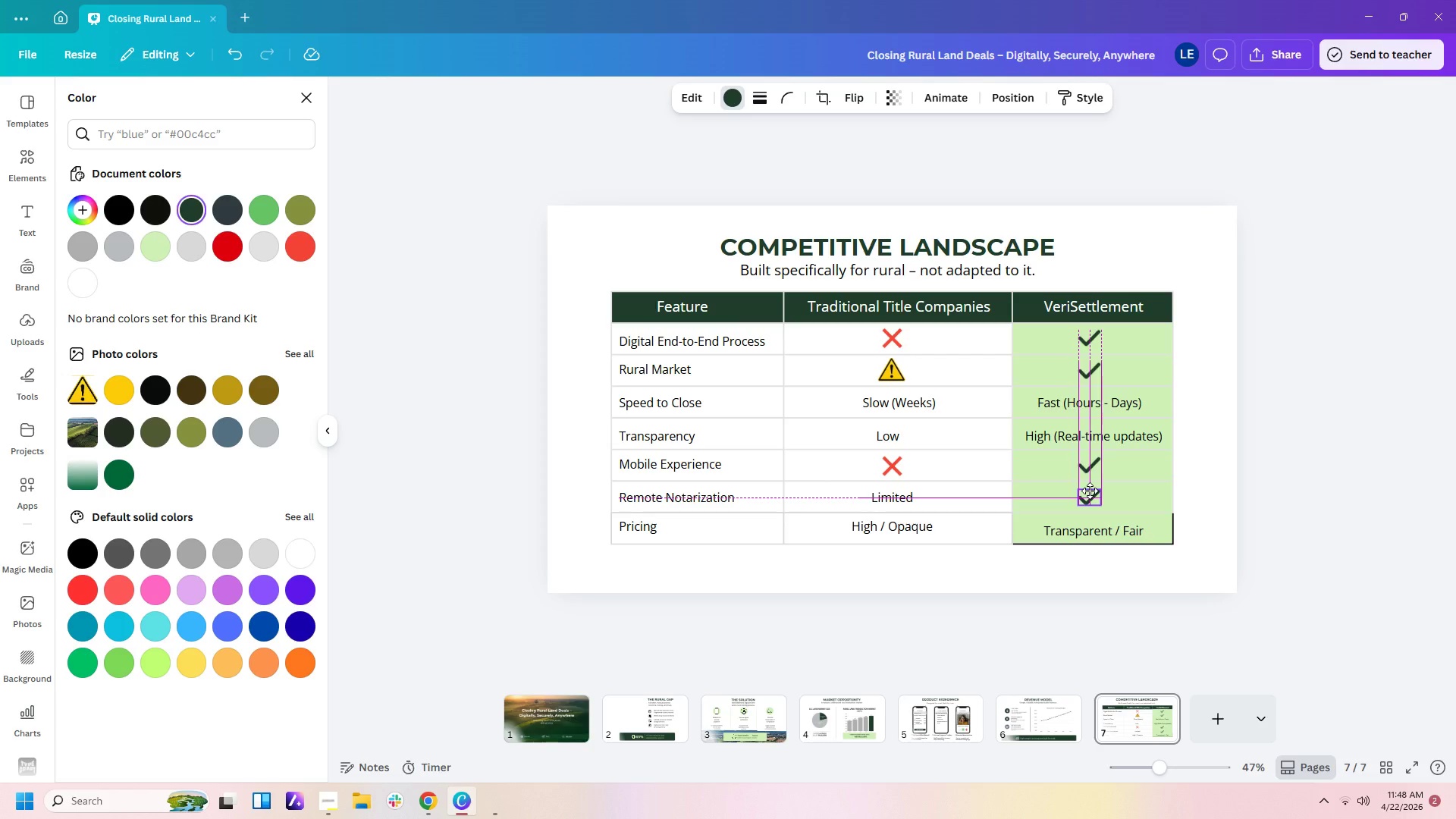 
left_click([1285, 439])
 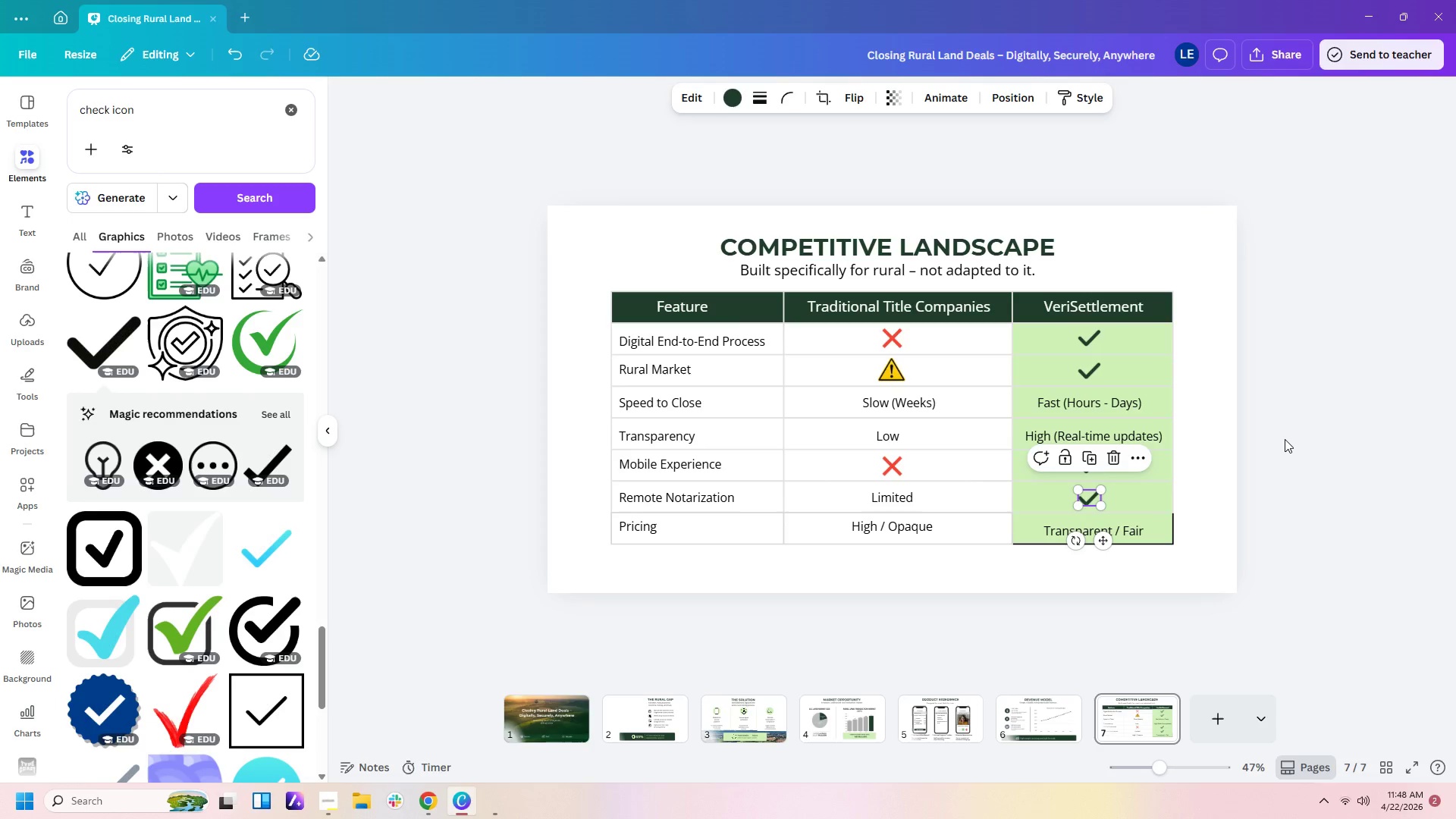 
left_click([1285, 439])
 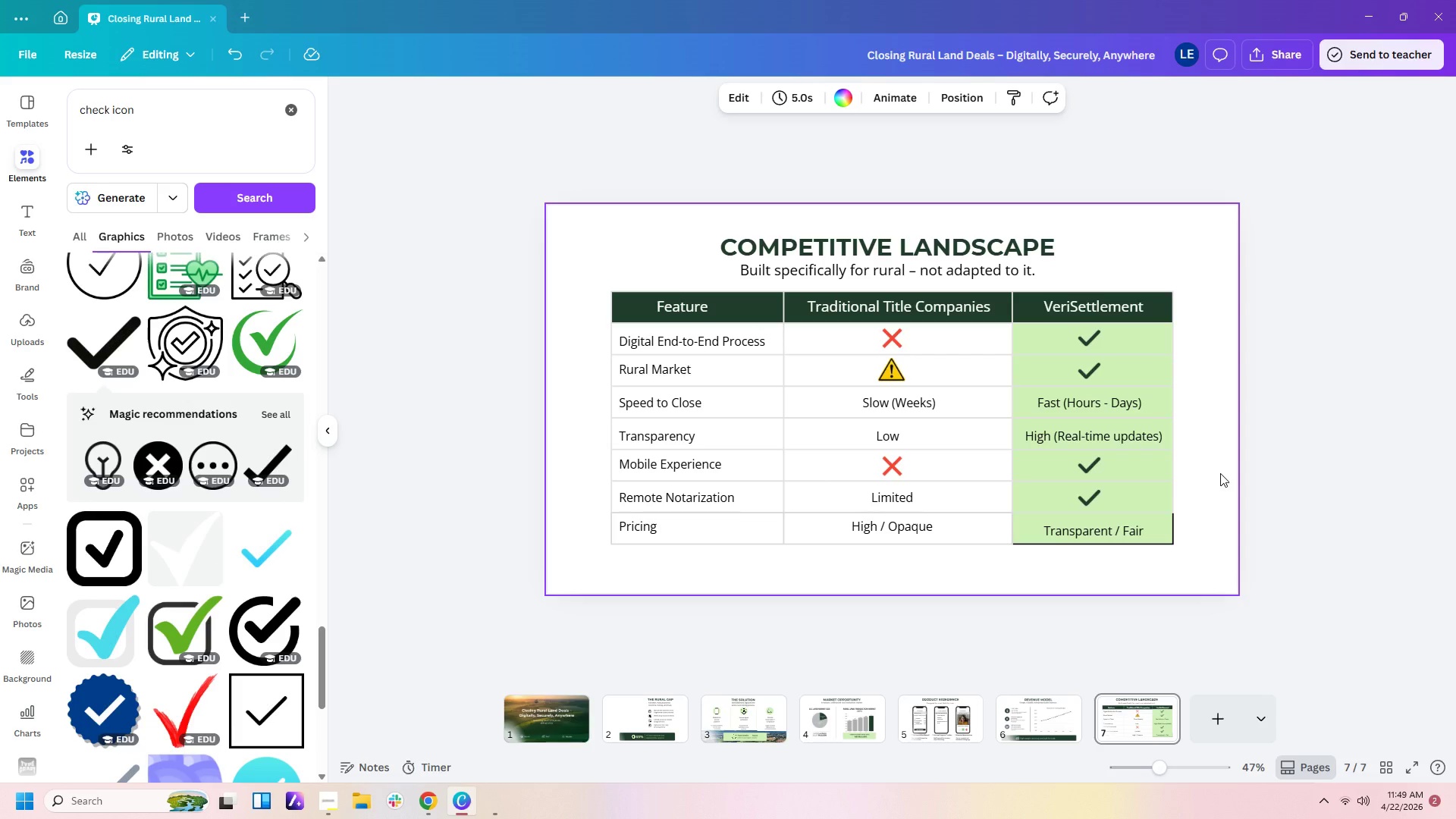 
wait(21.51)
 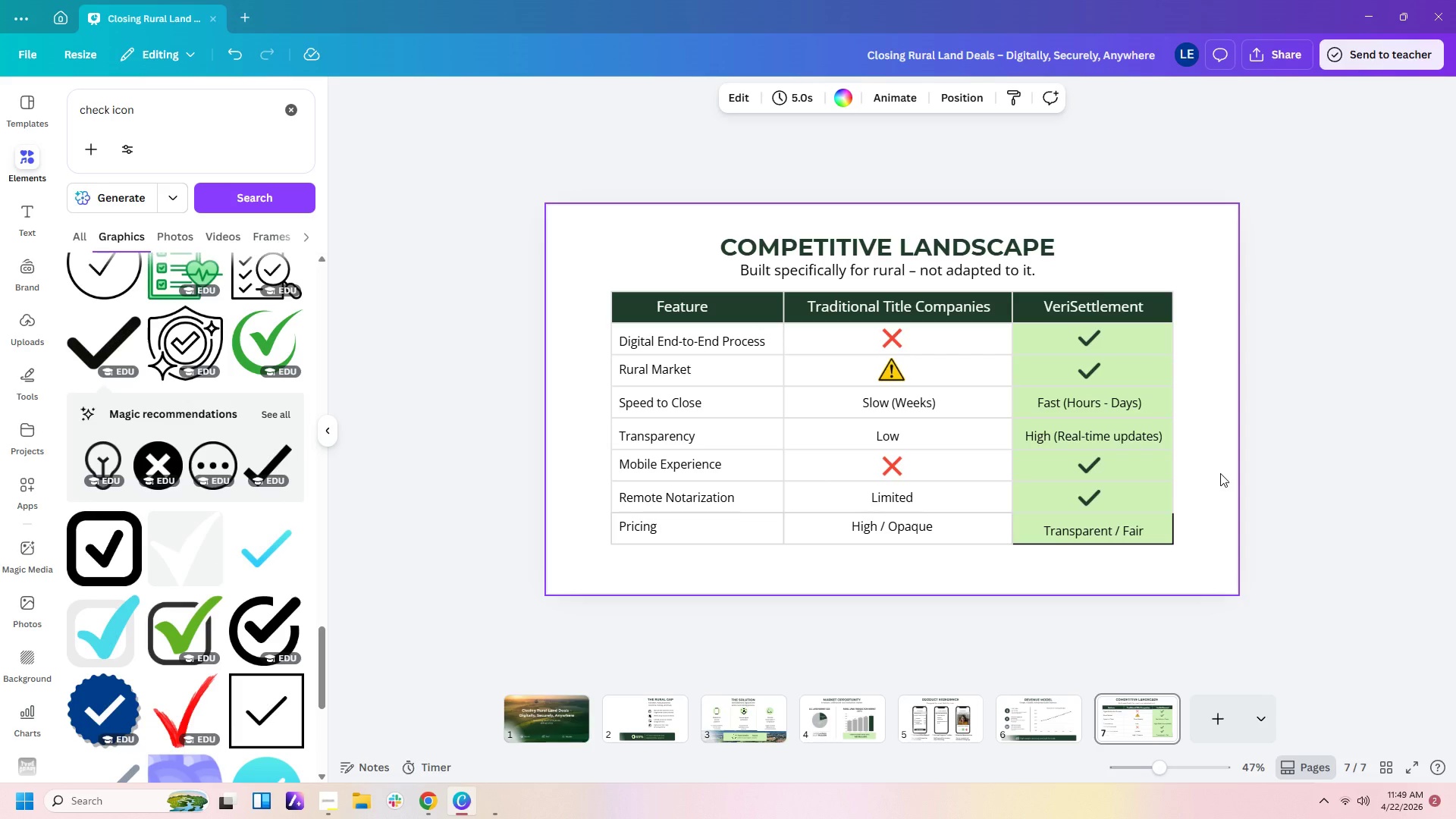 
left_click([1162, 524])
 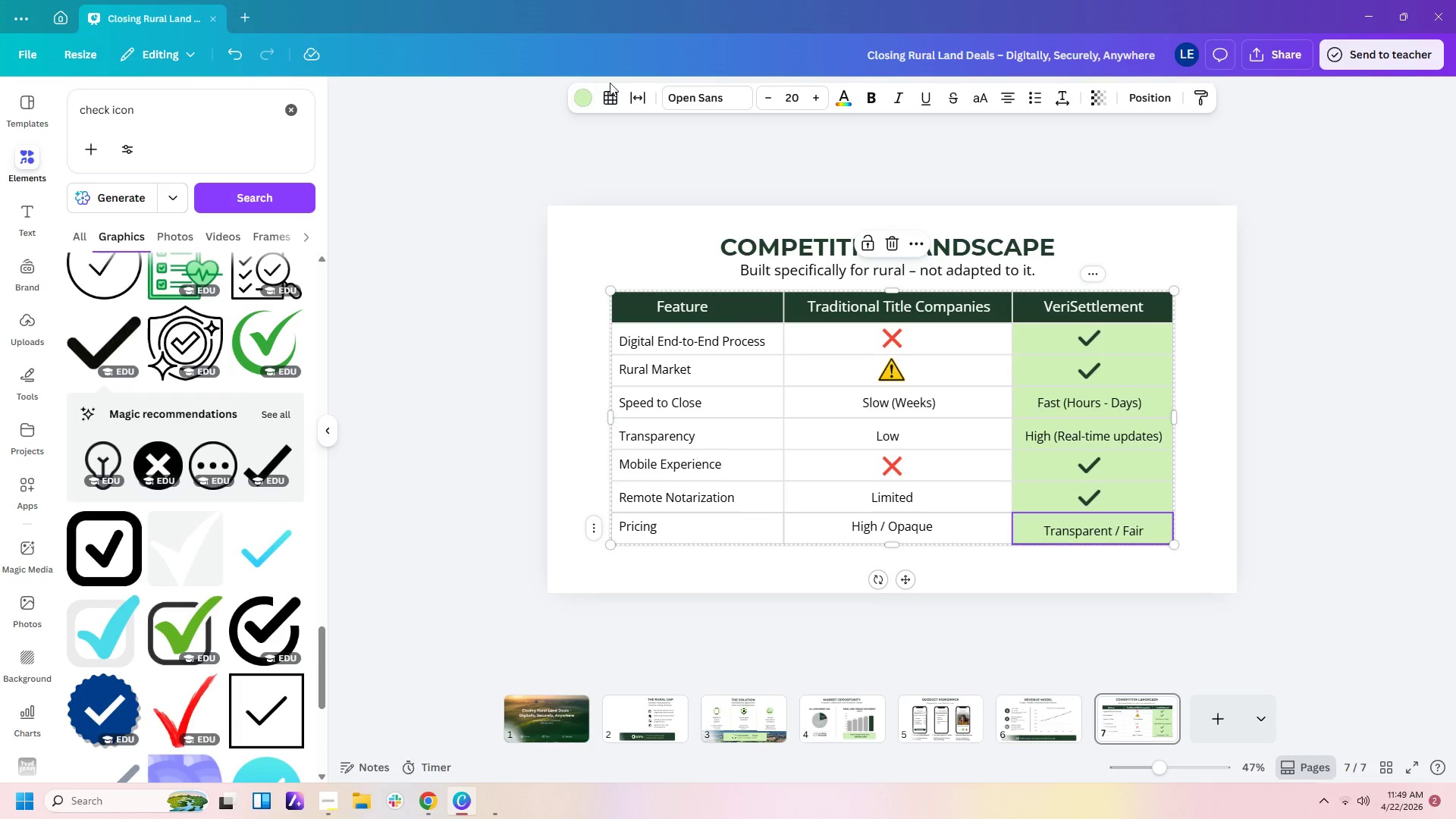 
left_click([610, 93])
 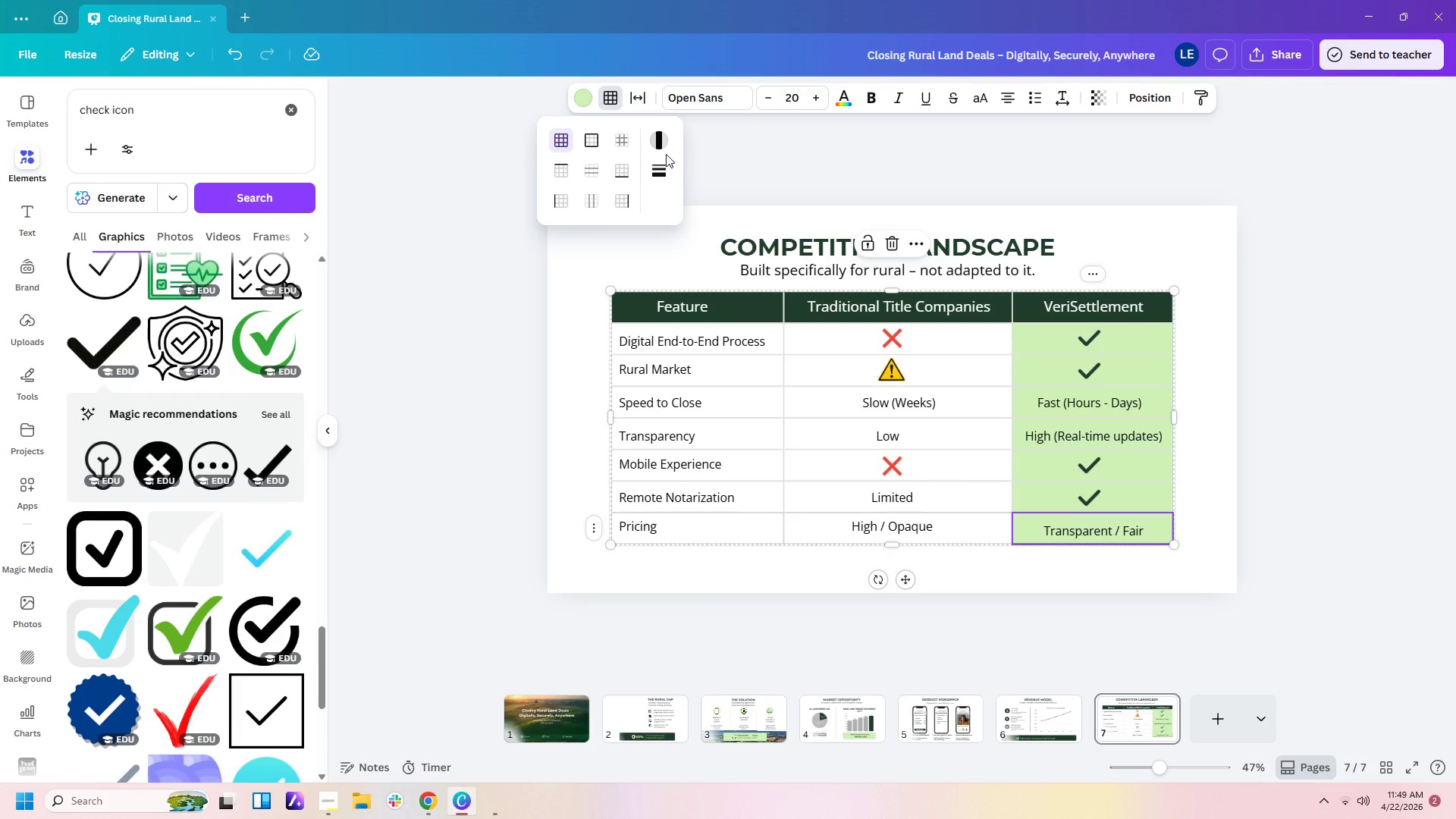 
left_click([656, 142])
 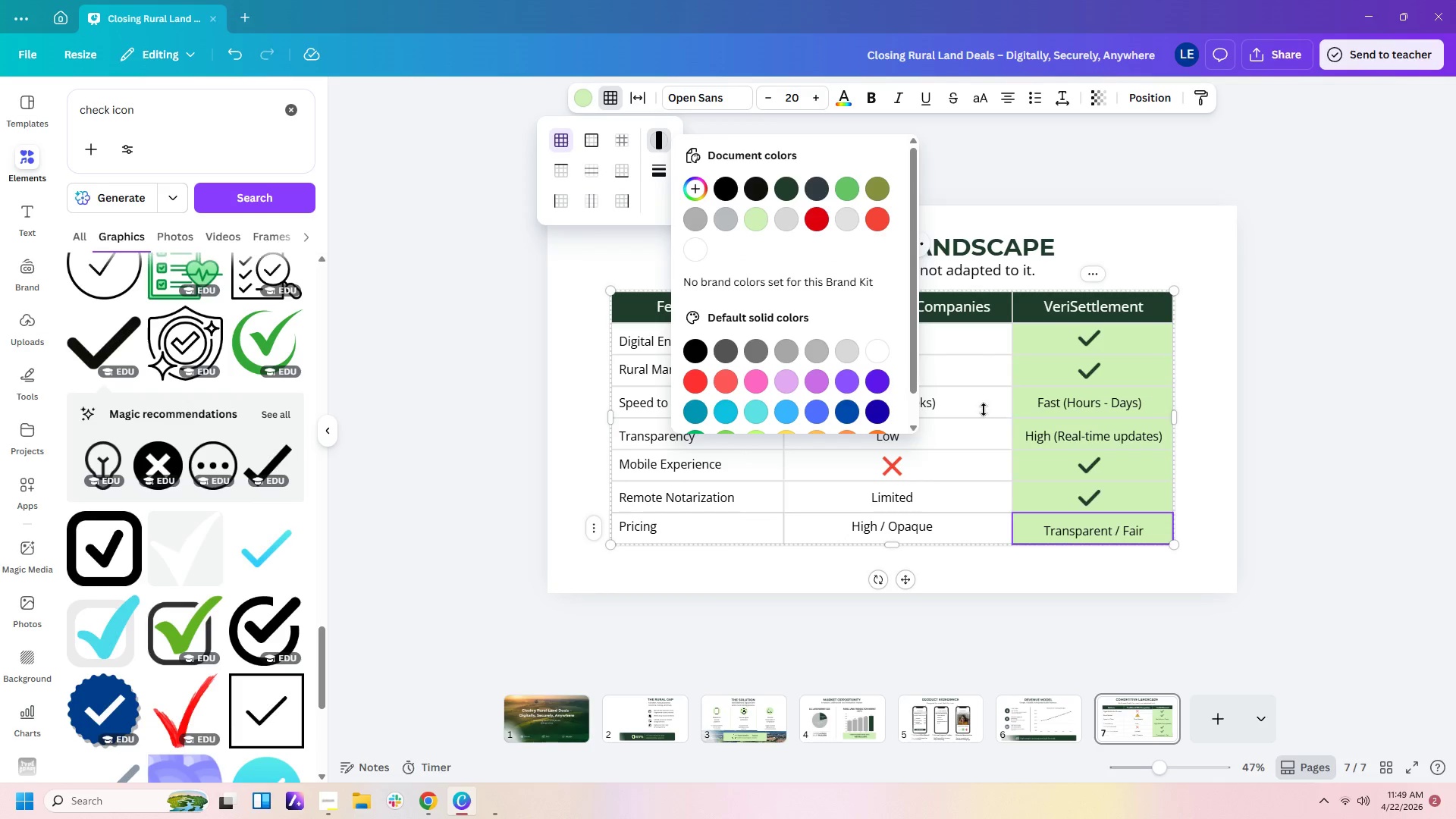 
left_click([849, 353])
 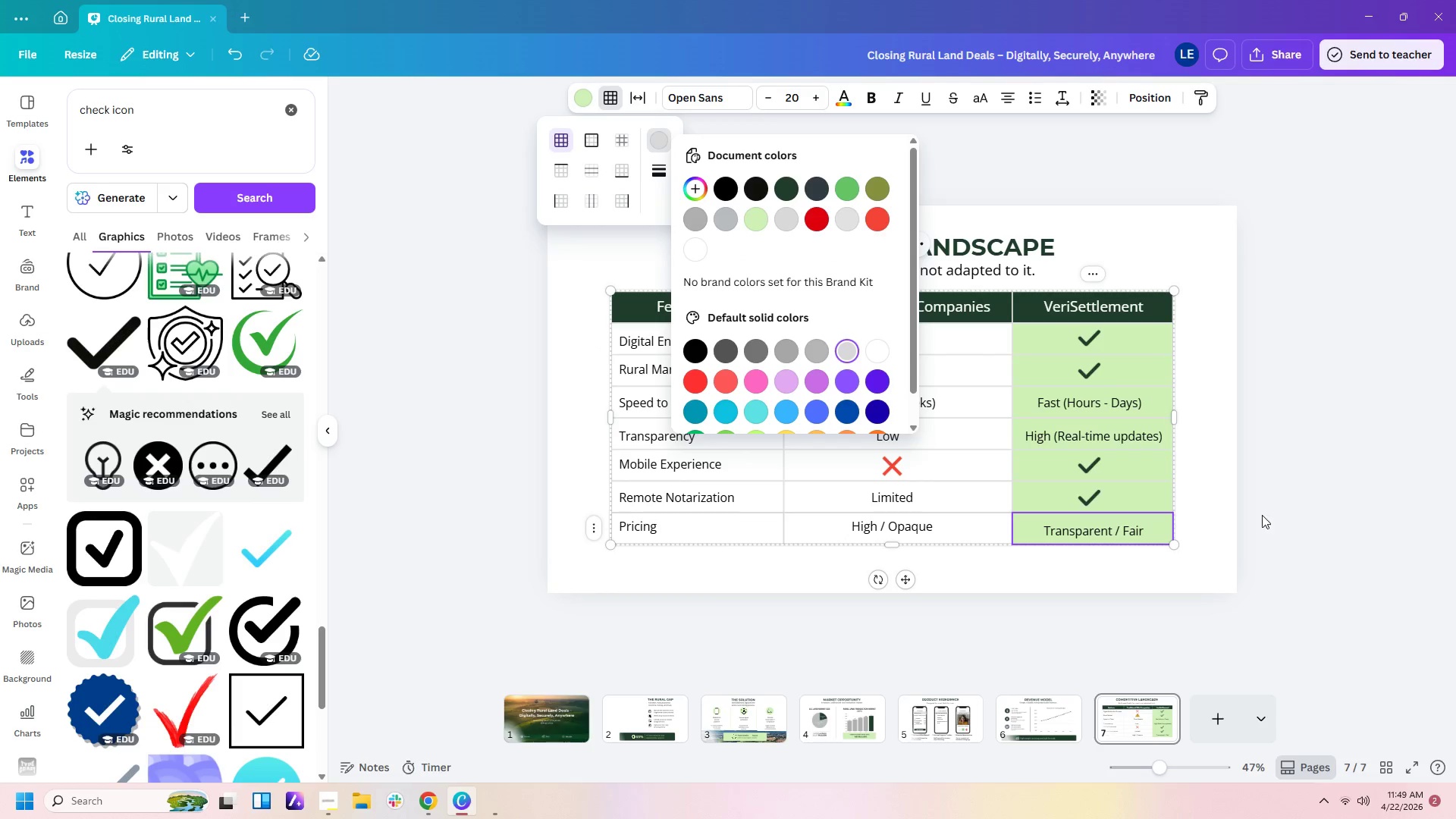 
left_click([1238, 526])
 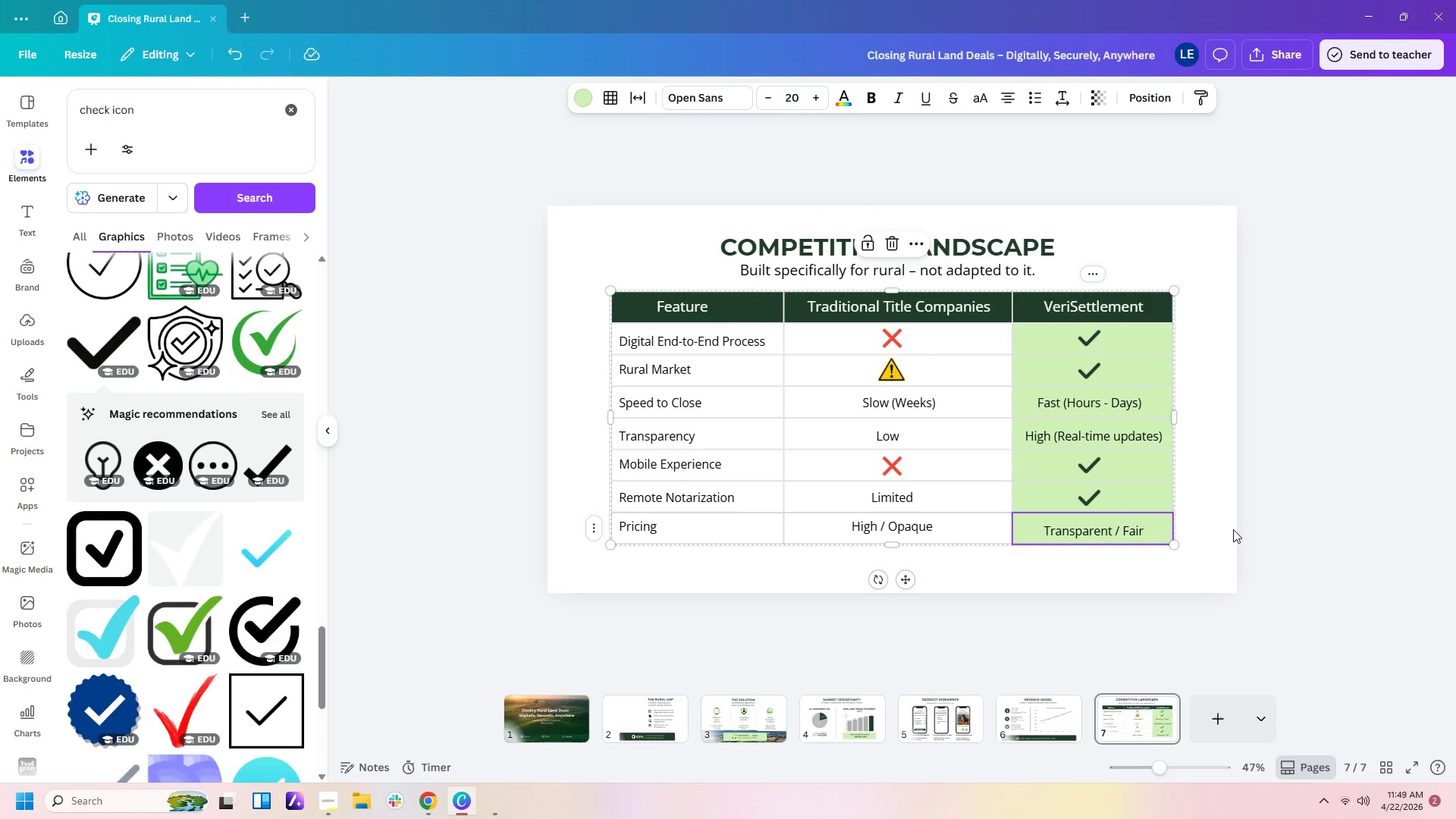 
left_click([1205, 538])
 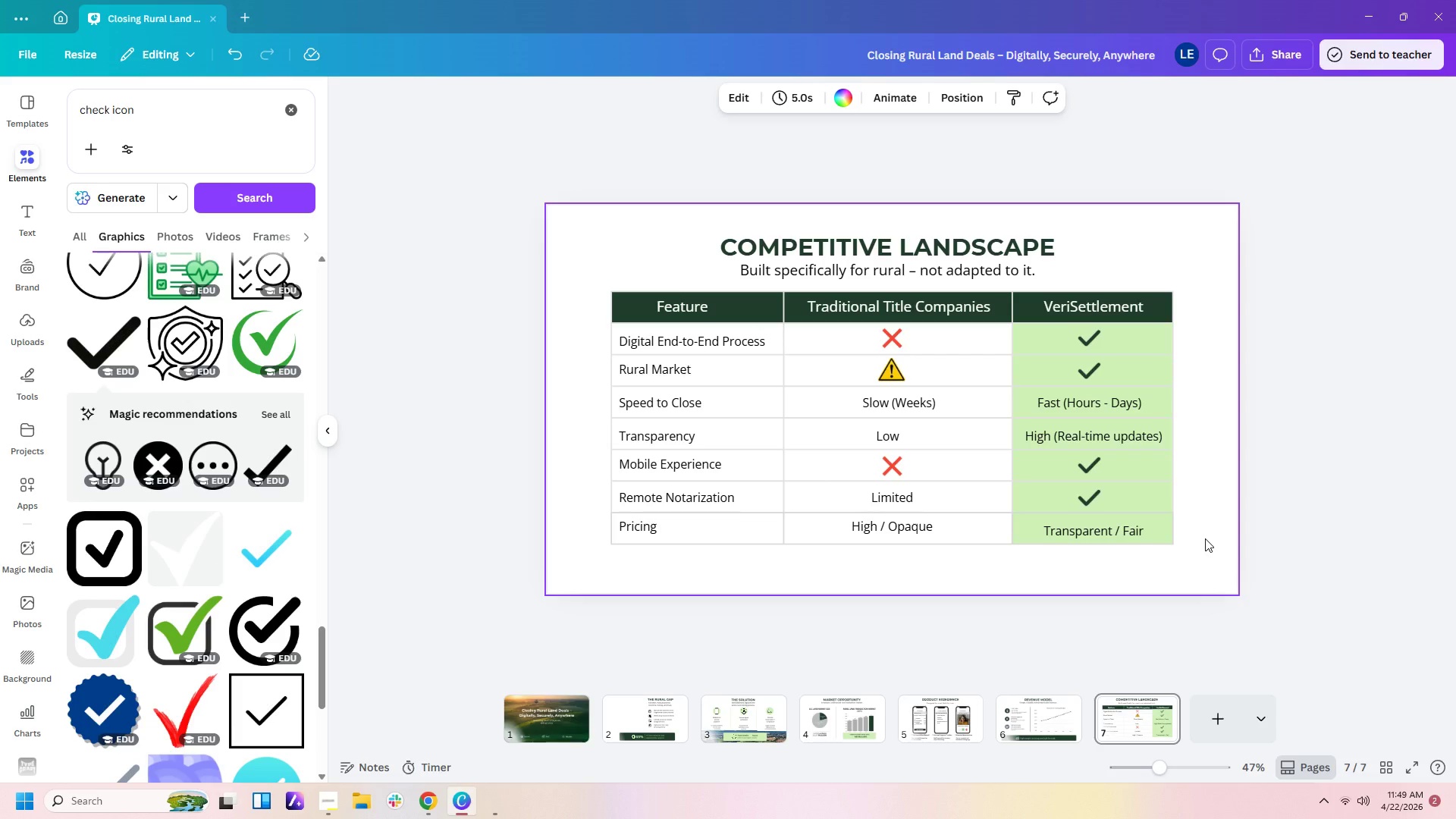 
wait(9.88)
 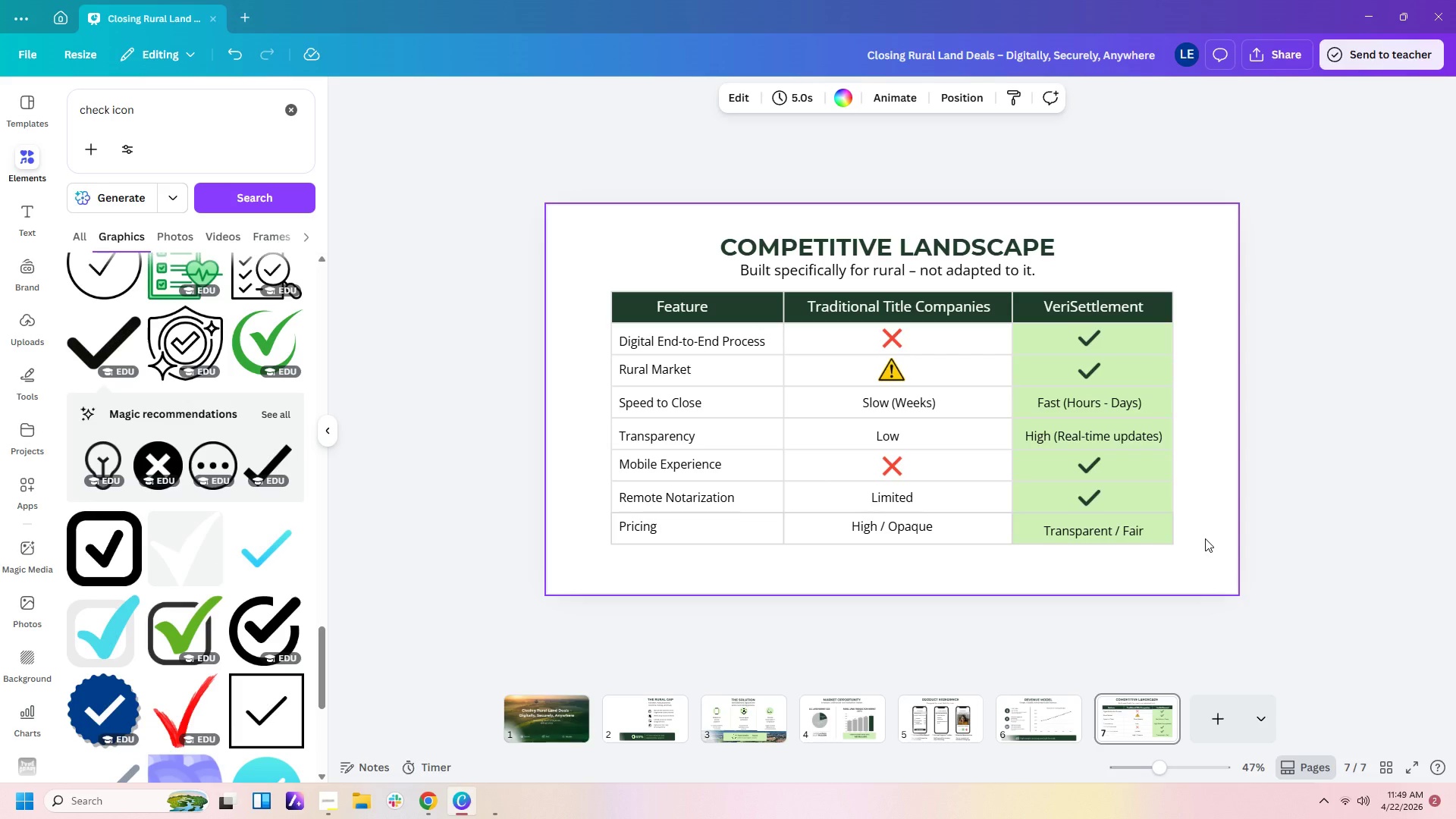 
left_click([1078, 726])
 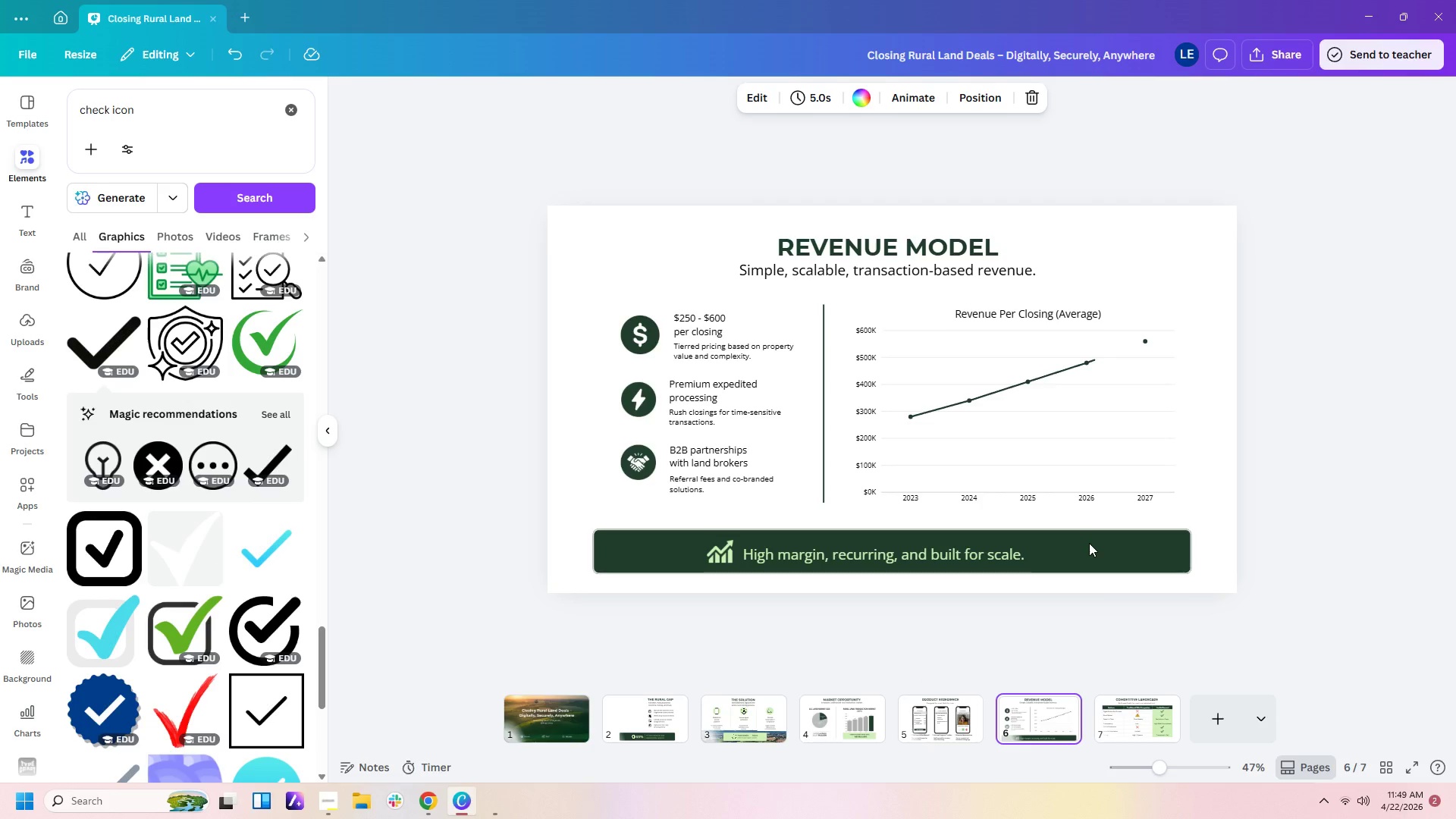 
left_click([1089, 541])
 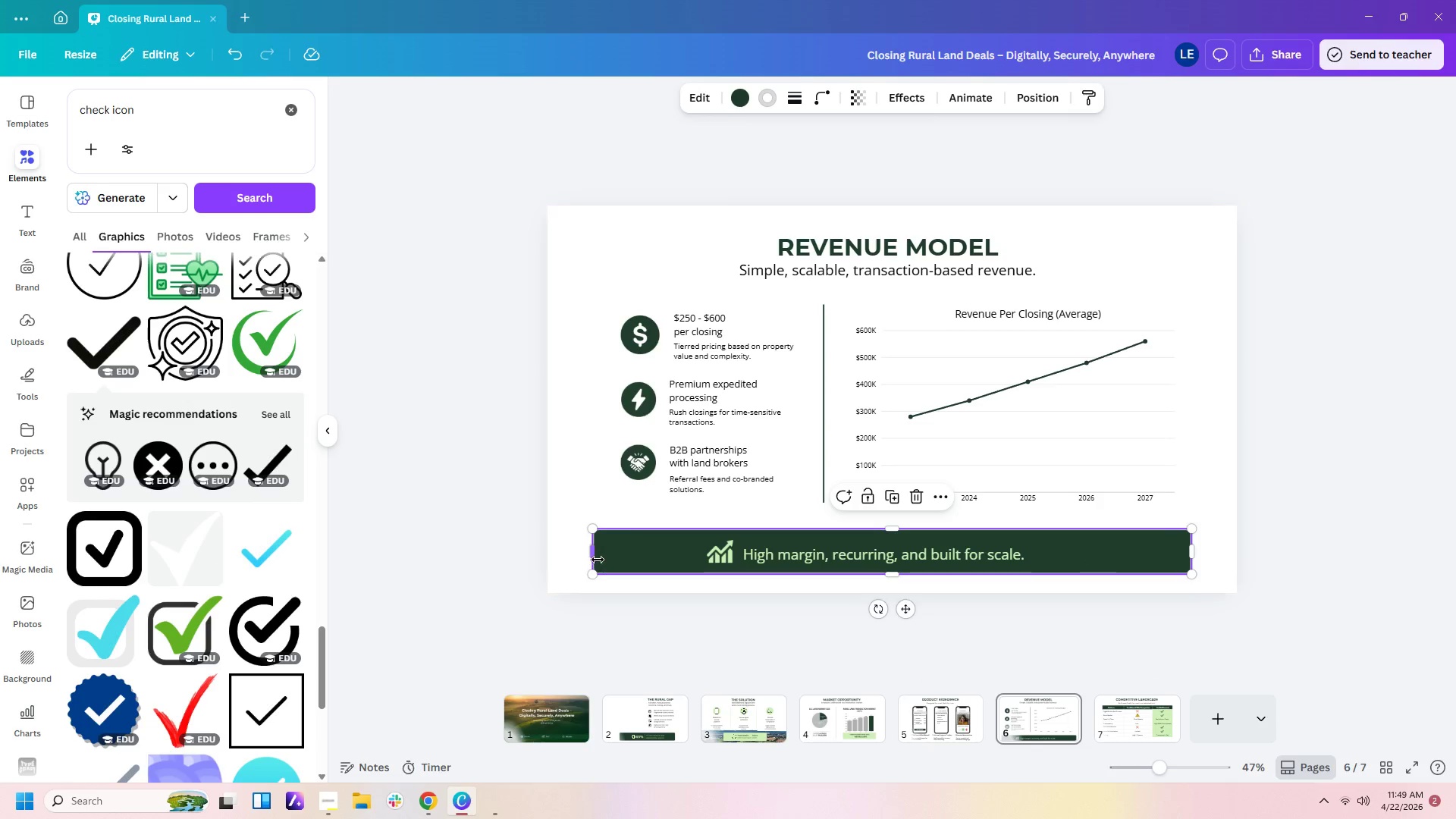 
left_click_drag(start_coordinate=[574, 550], to_coordinate=[958, 557])
 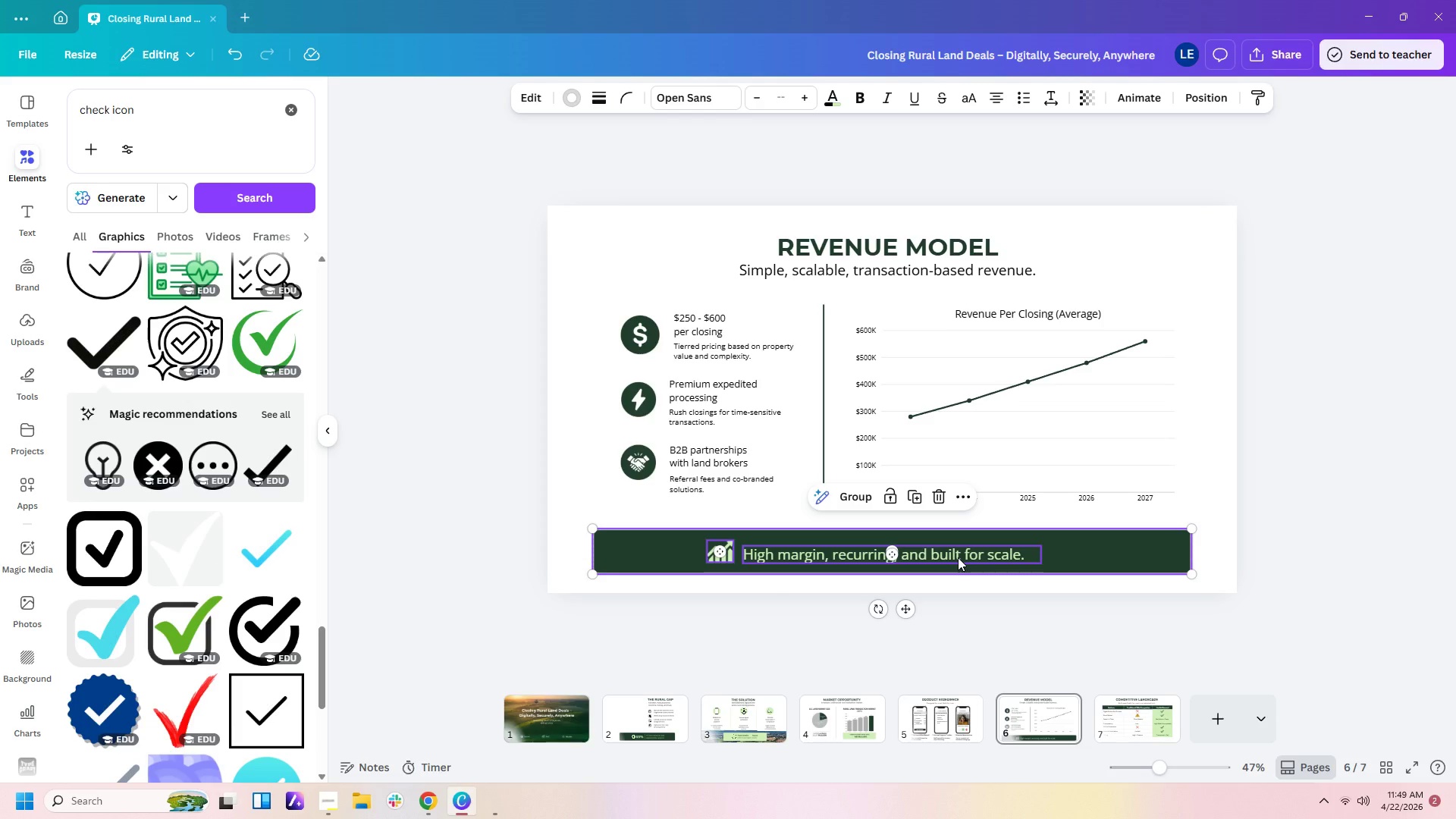 
key(Control+C)
 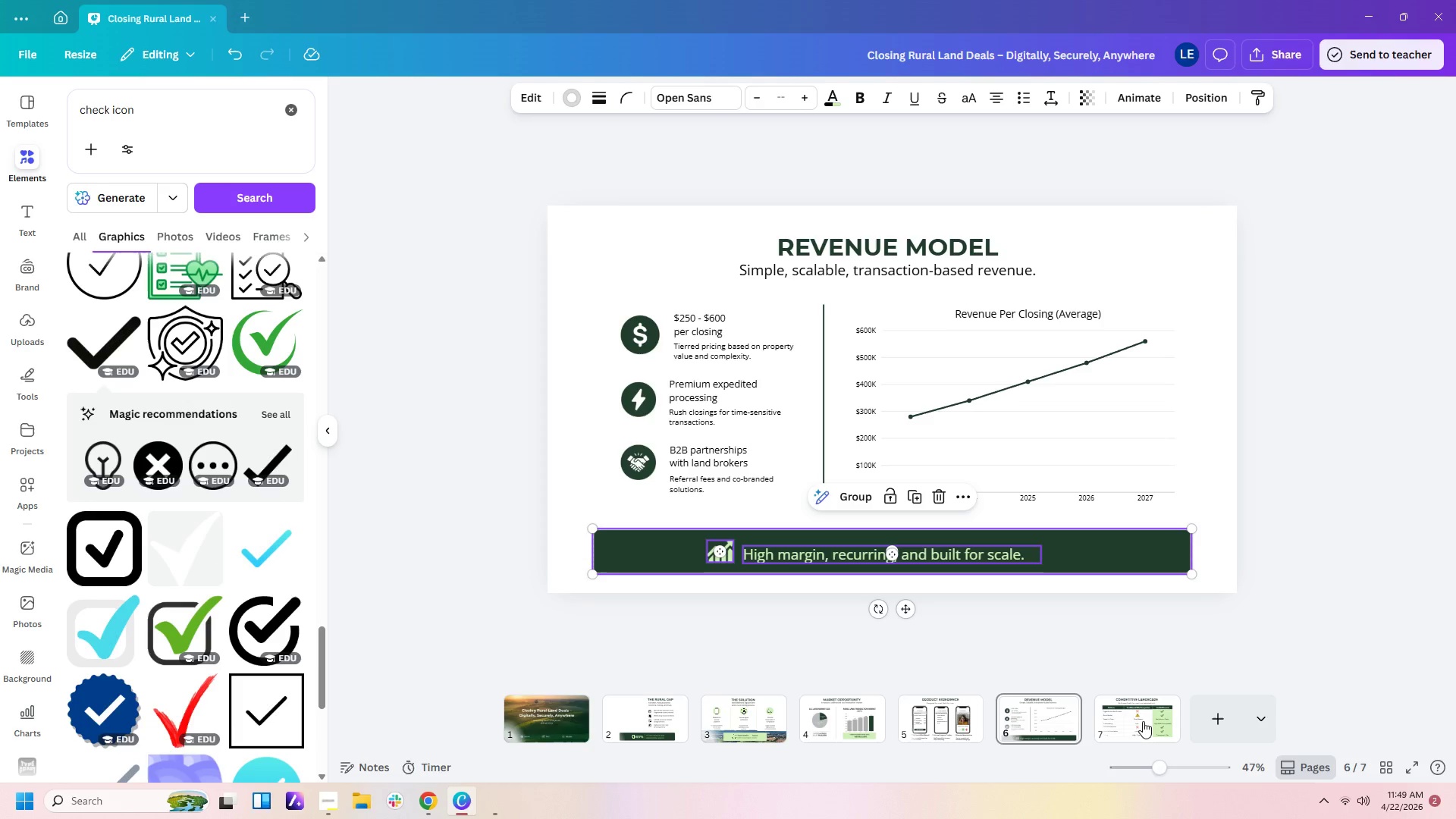 
left_click([1143, 719])
 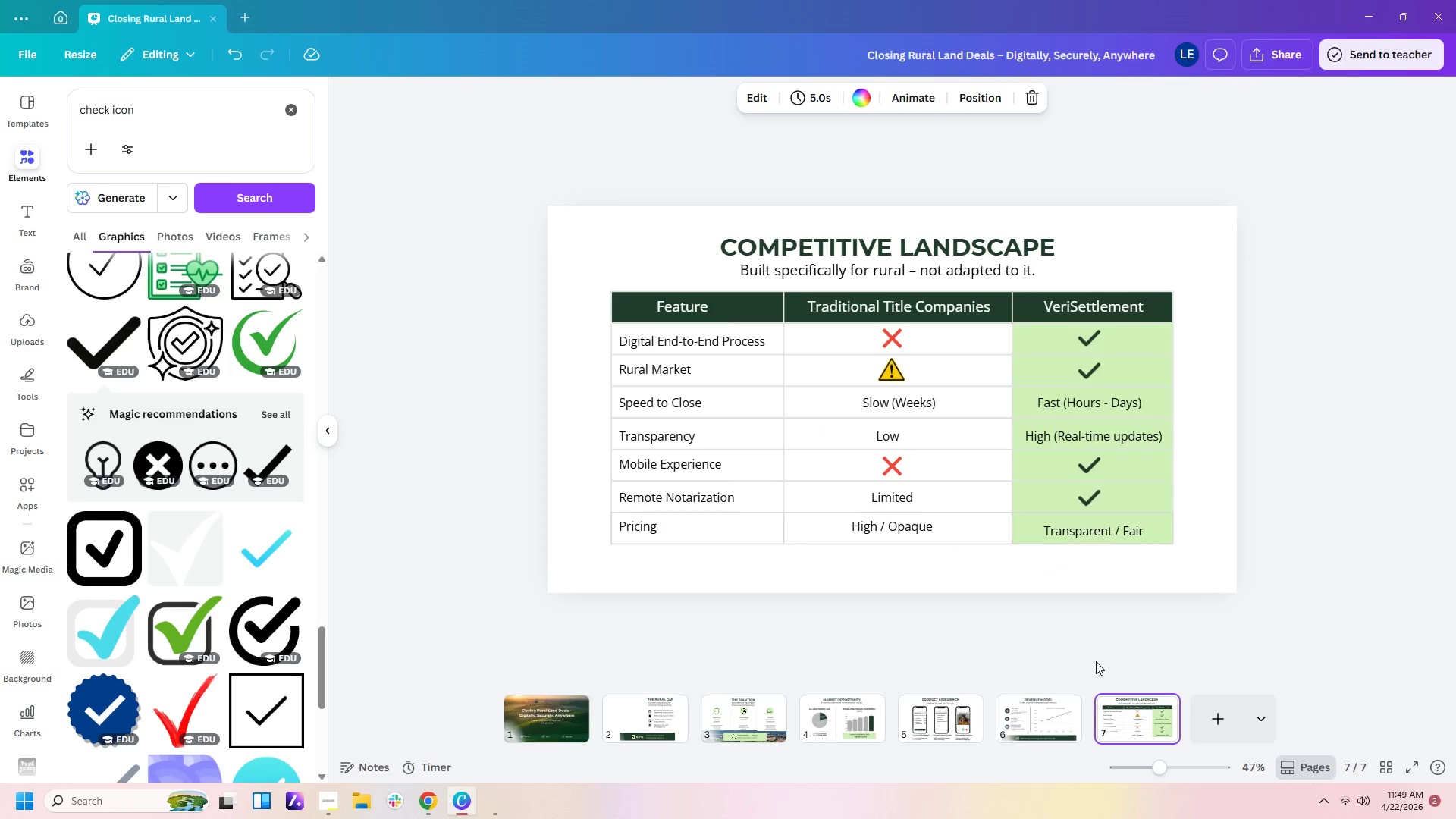 
key(Control+V)
 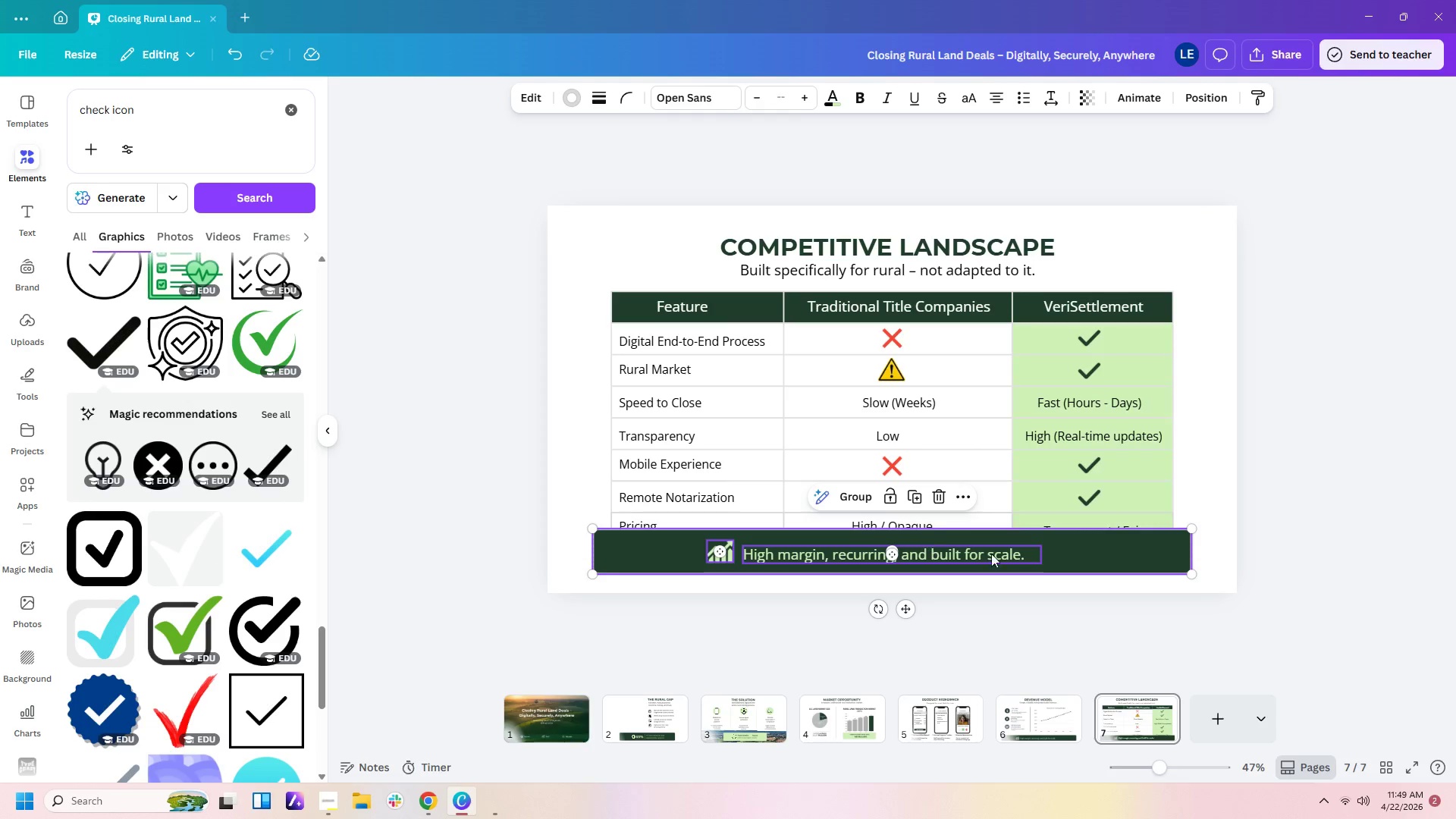 
left_click([1081, 551])
 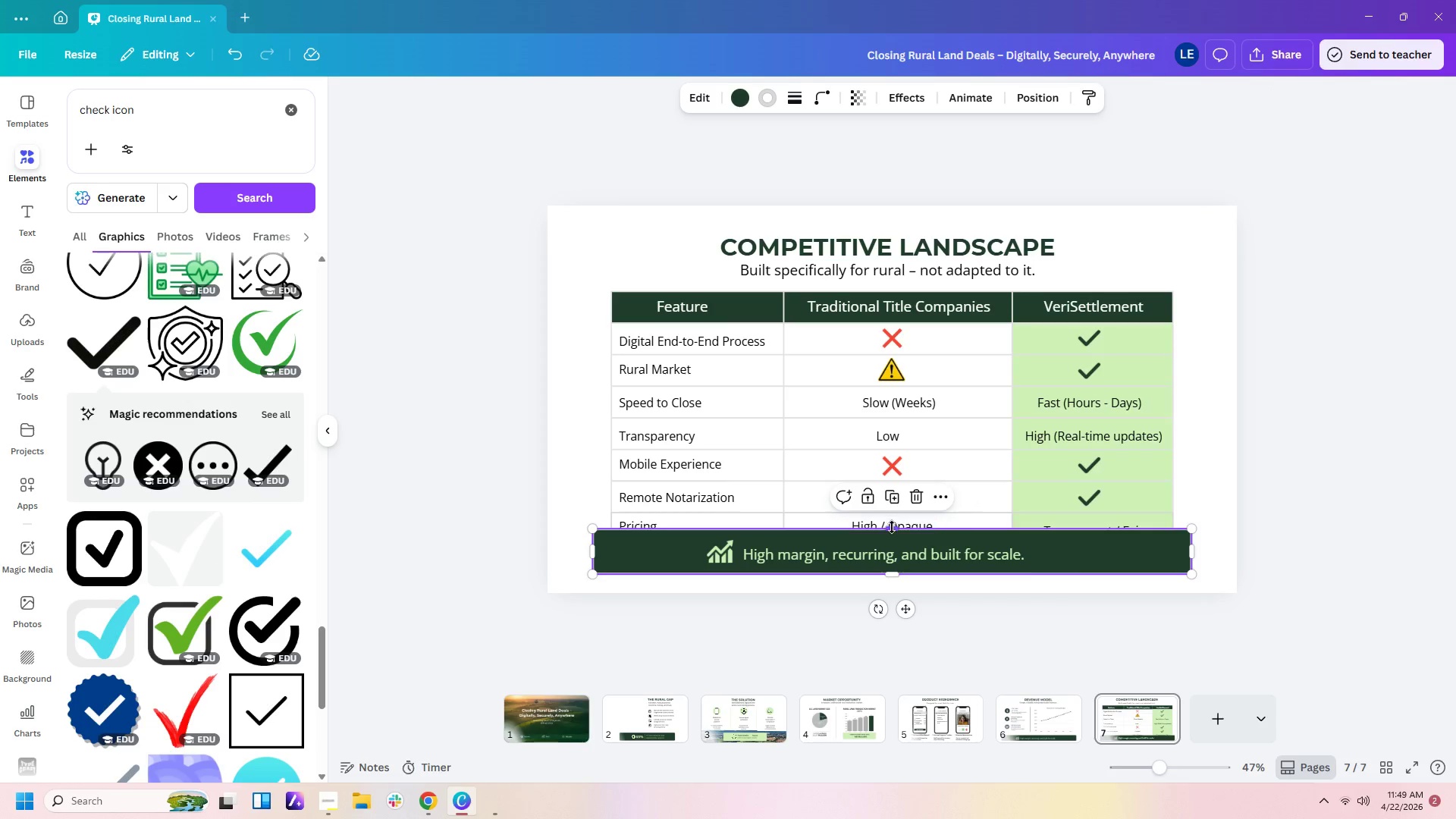 
left_click_drag(start_coordinate=[893, 531], to_coordinate=[899, 554])
 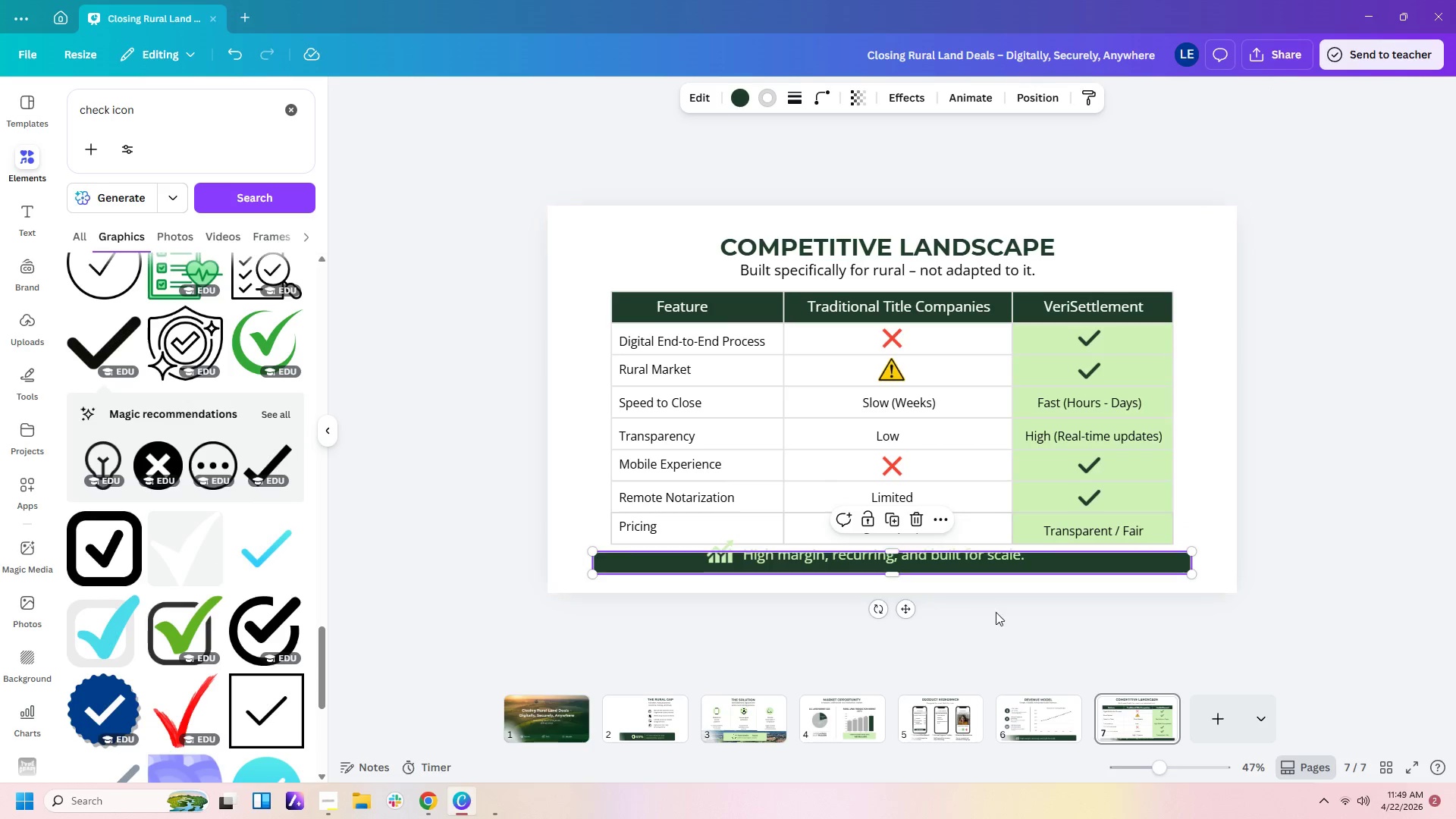 
left_click([996, 612])
 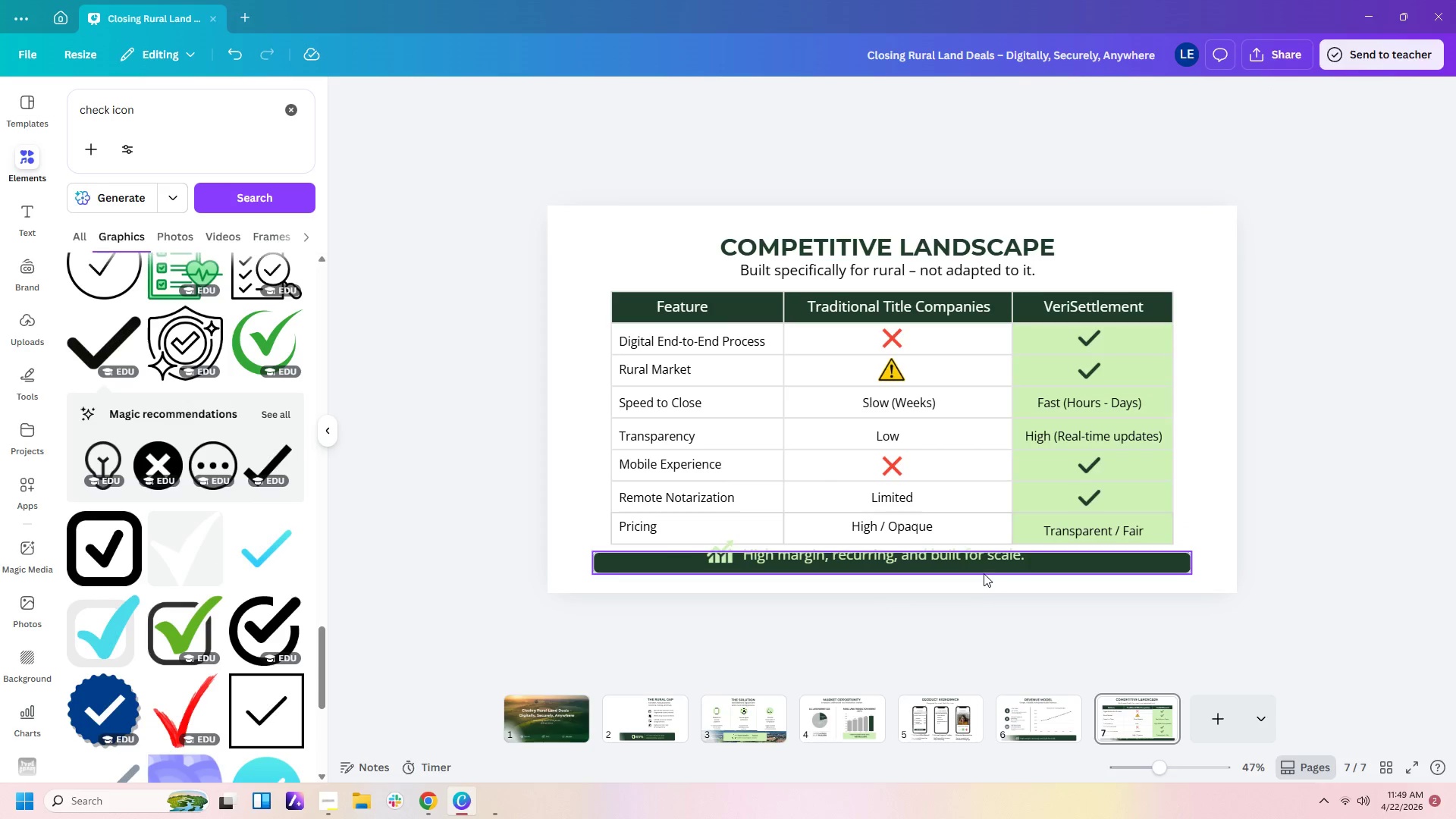 
left_click([984, 573])
 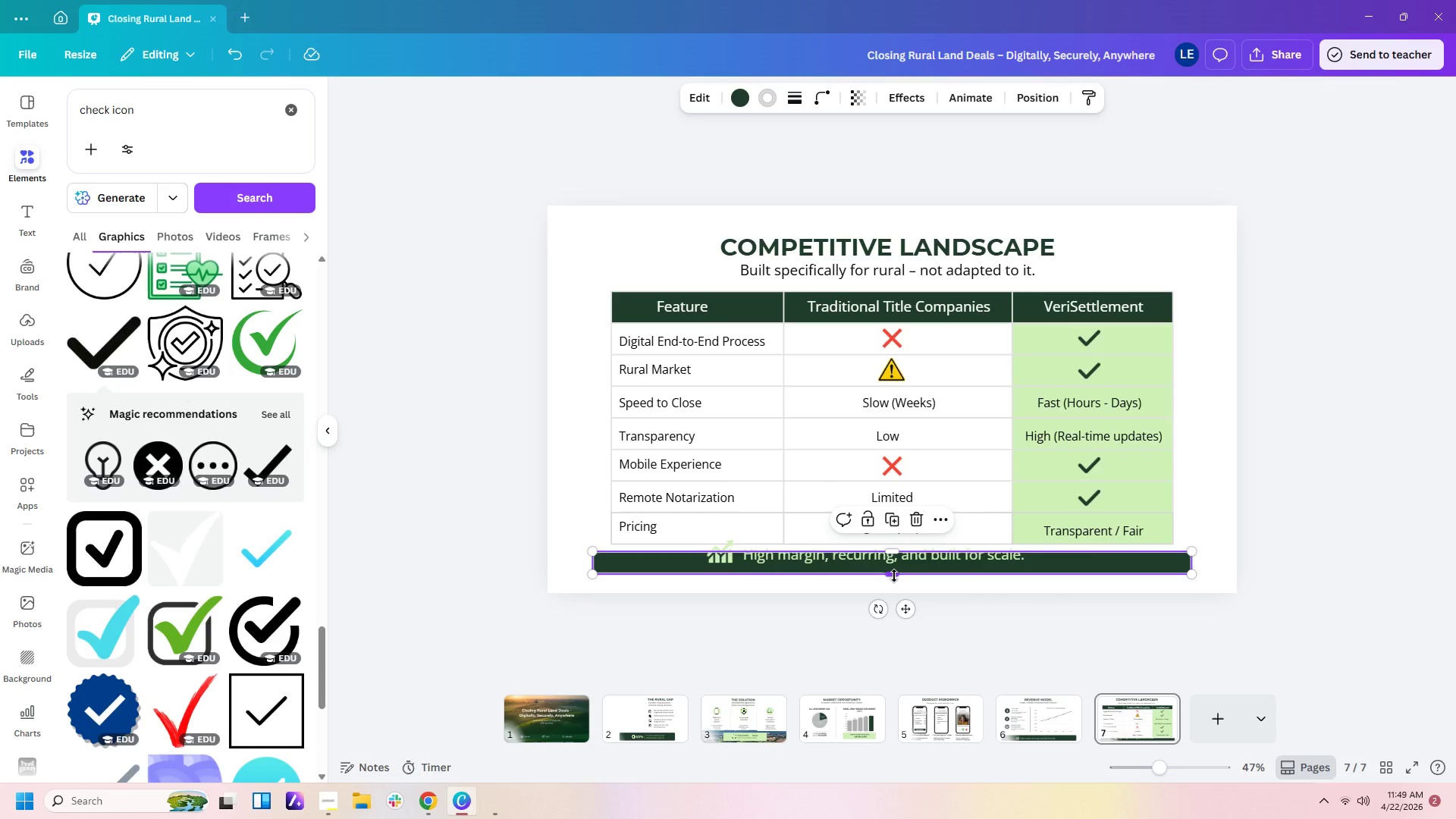 
left_click_drag(start_coordinate=[893, 576], to_coordinate=[893, 581])
 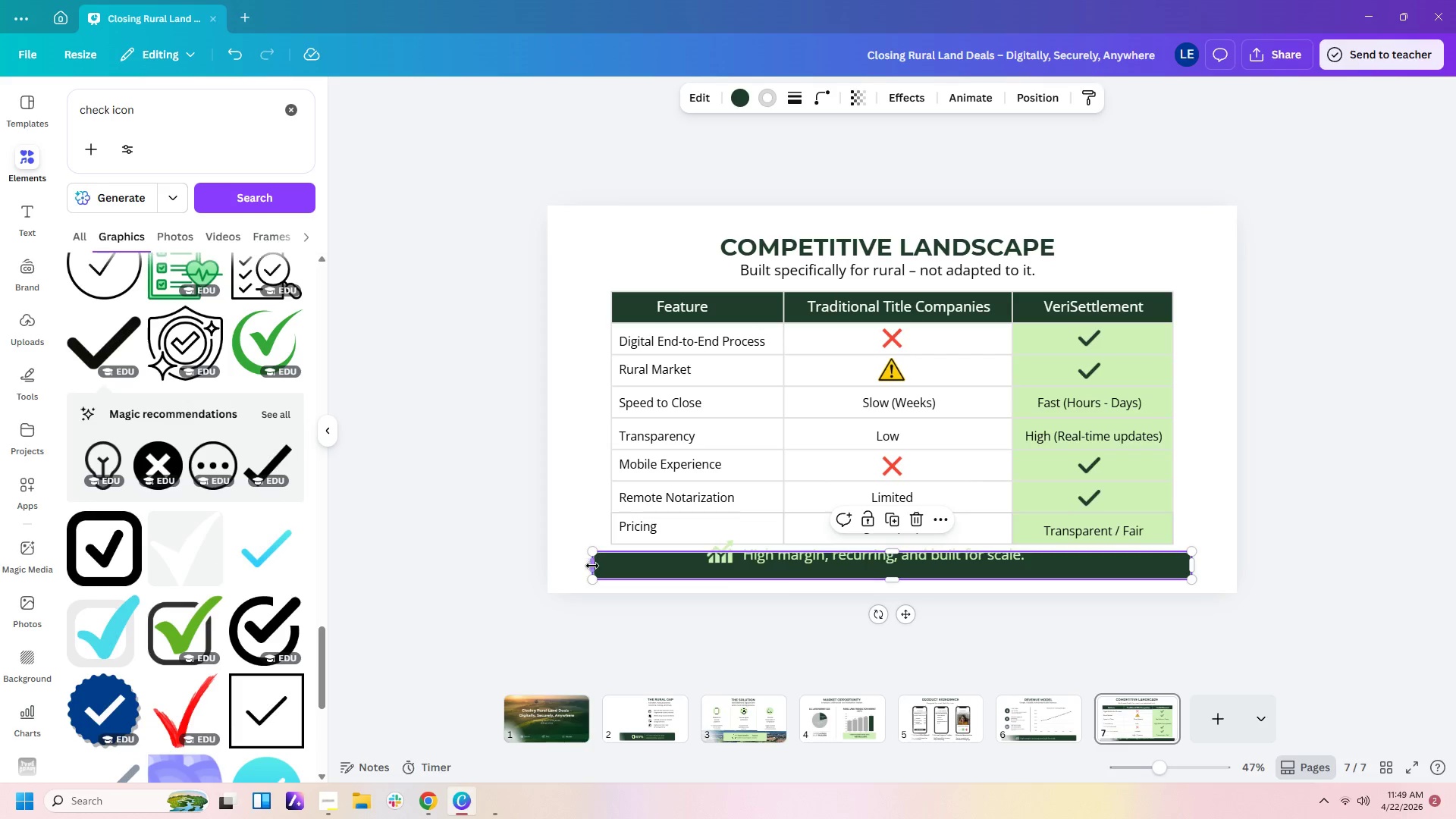 
left_click_drag(start_coordinate=[592, 566], to_coordinate=[607, 566])
 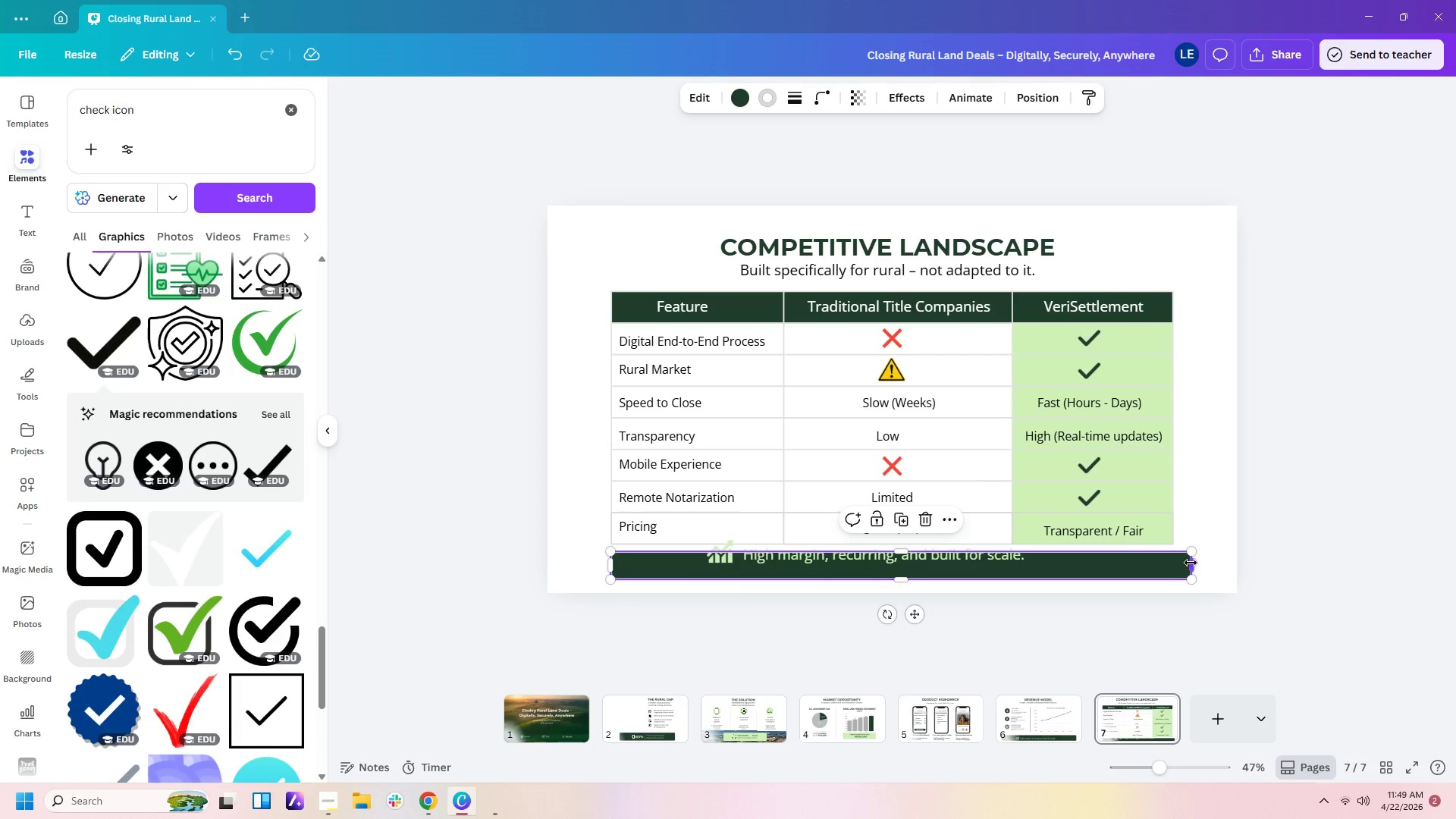 
left_click_drag(start_coordinate=[1194, 563], to_coordinate=[1178, 570])
 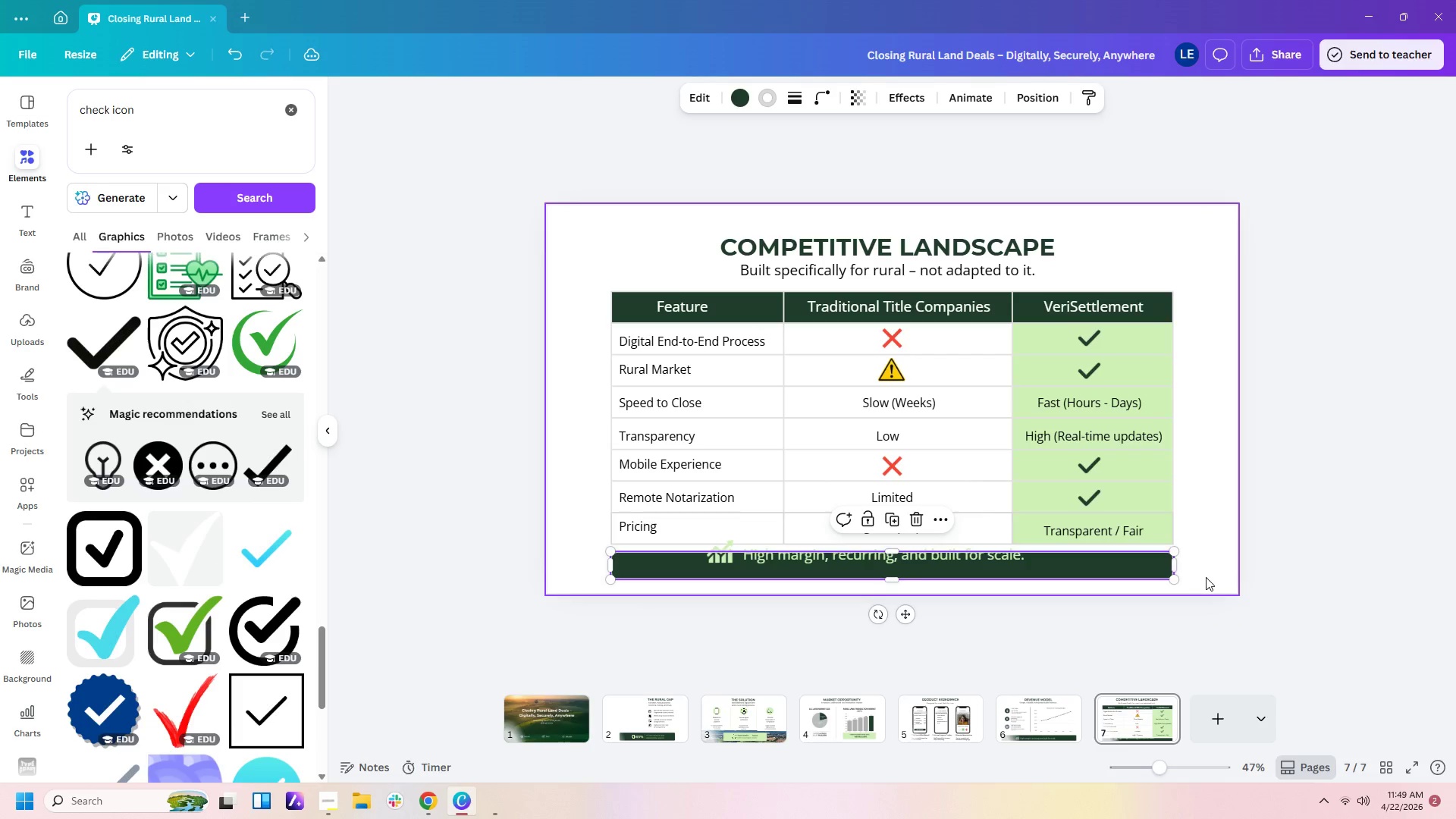 
left_click([1206, 577])
 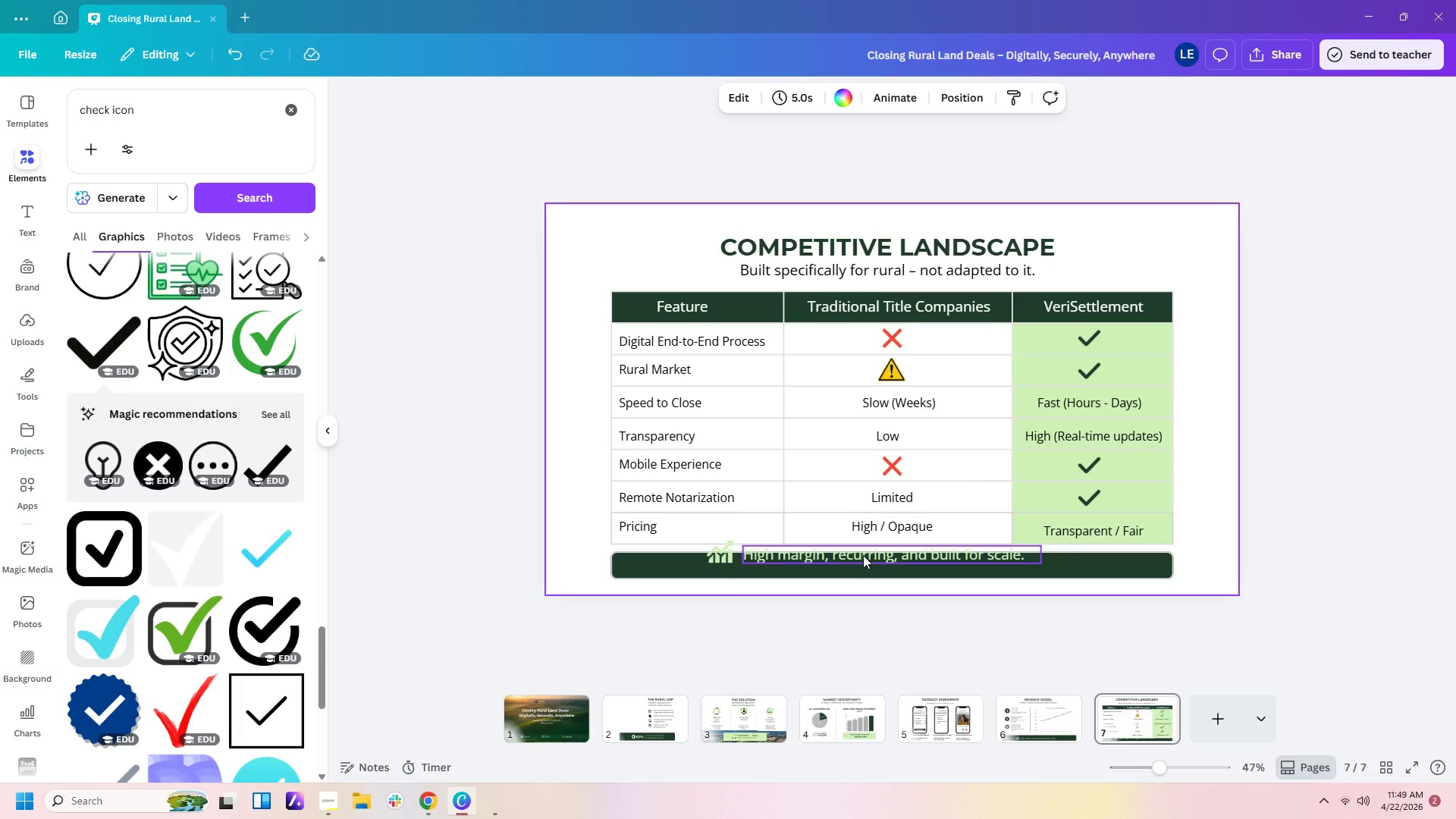 
left_click([863, 555])
 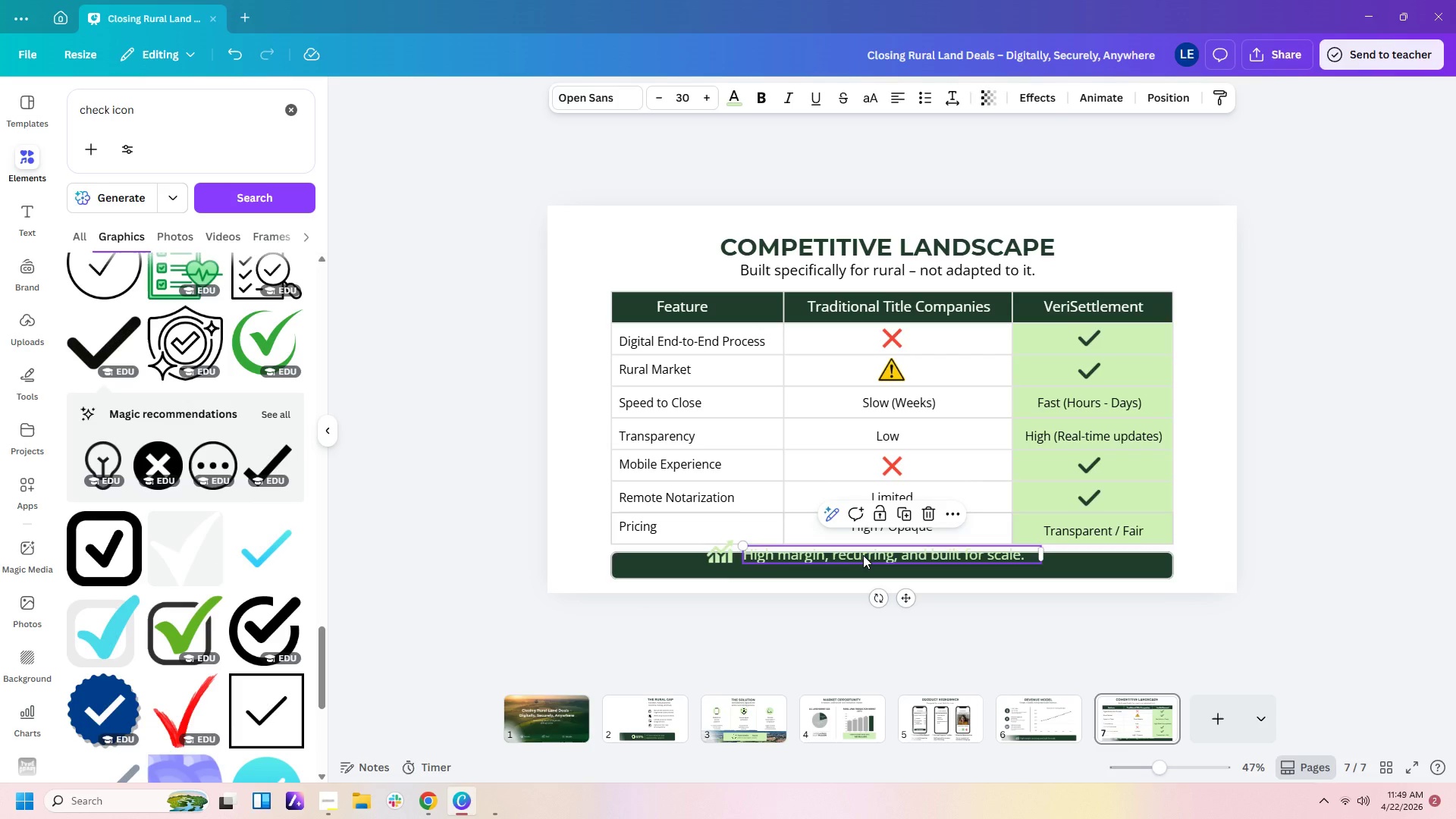 
left_click_drag(start_coordinate=[863, 555], to_coordinate=[864, 563])
 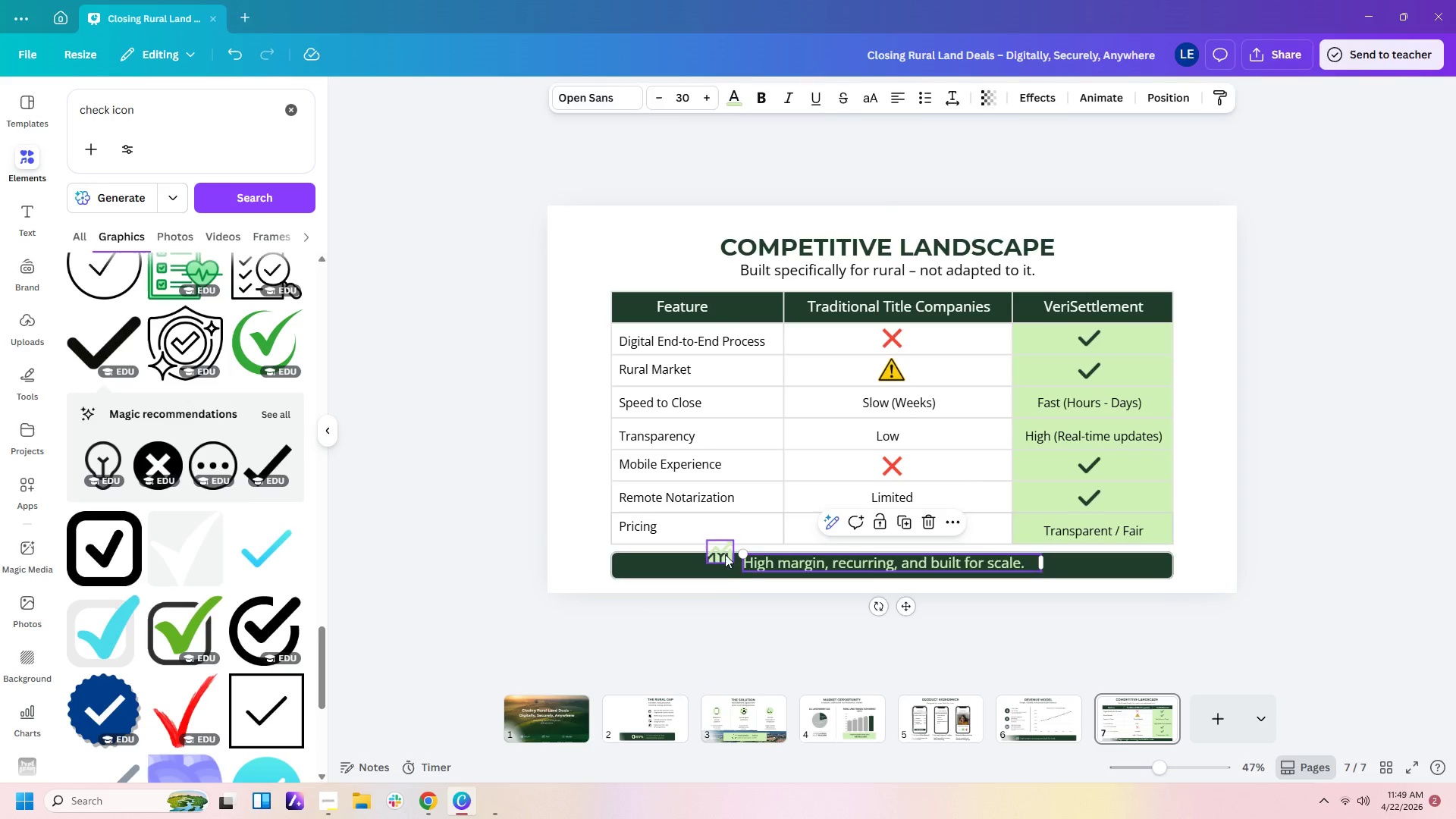 
left_click([721, 554])
 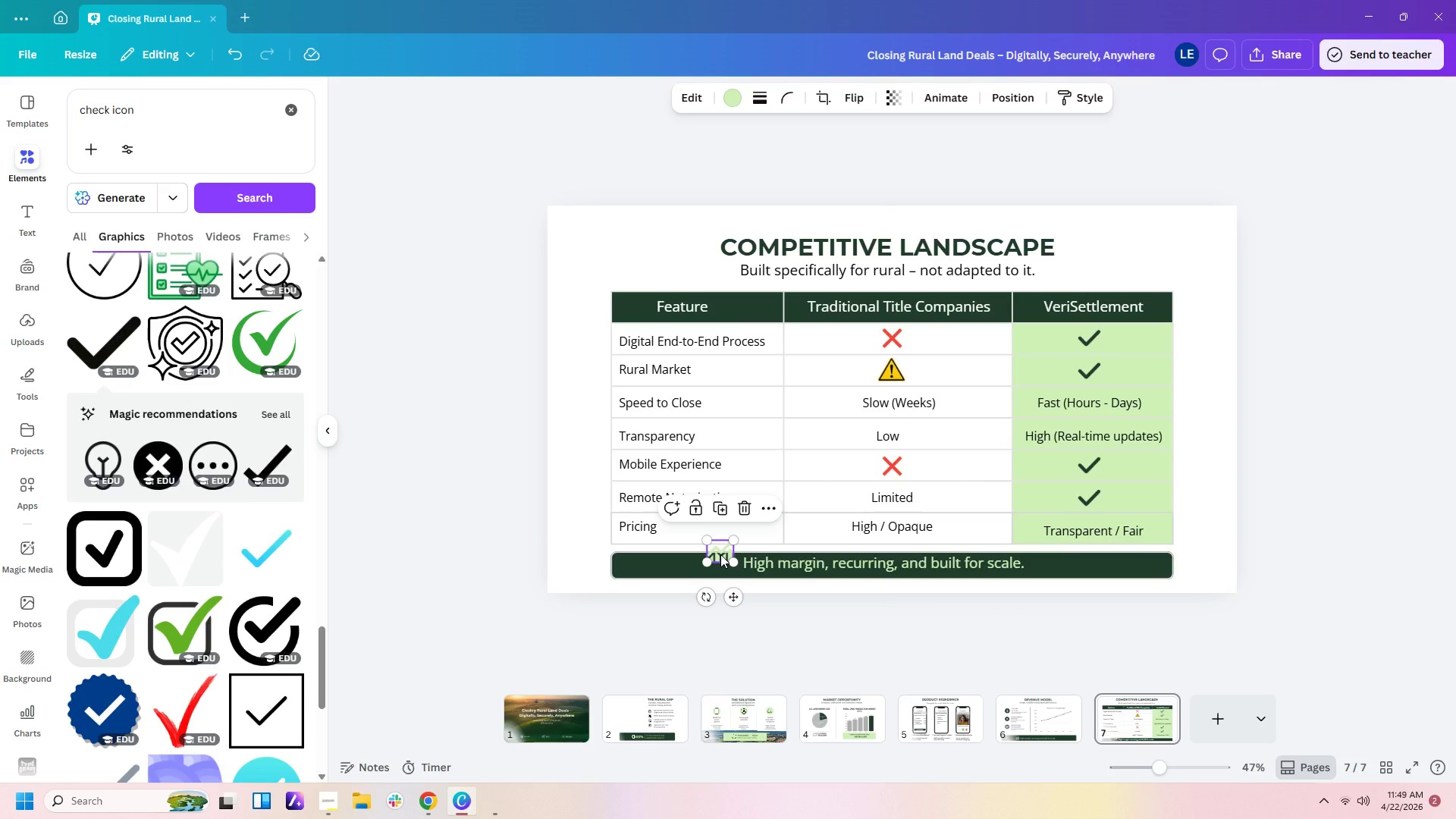 
key(Delete)
 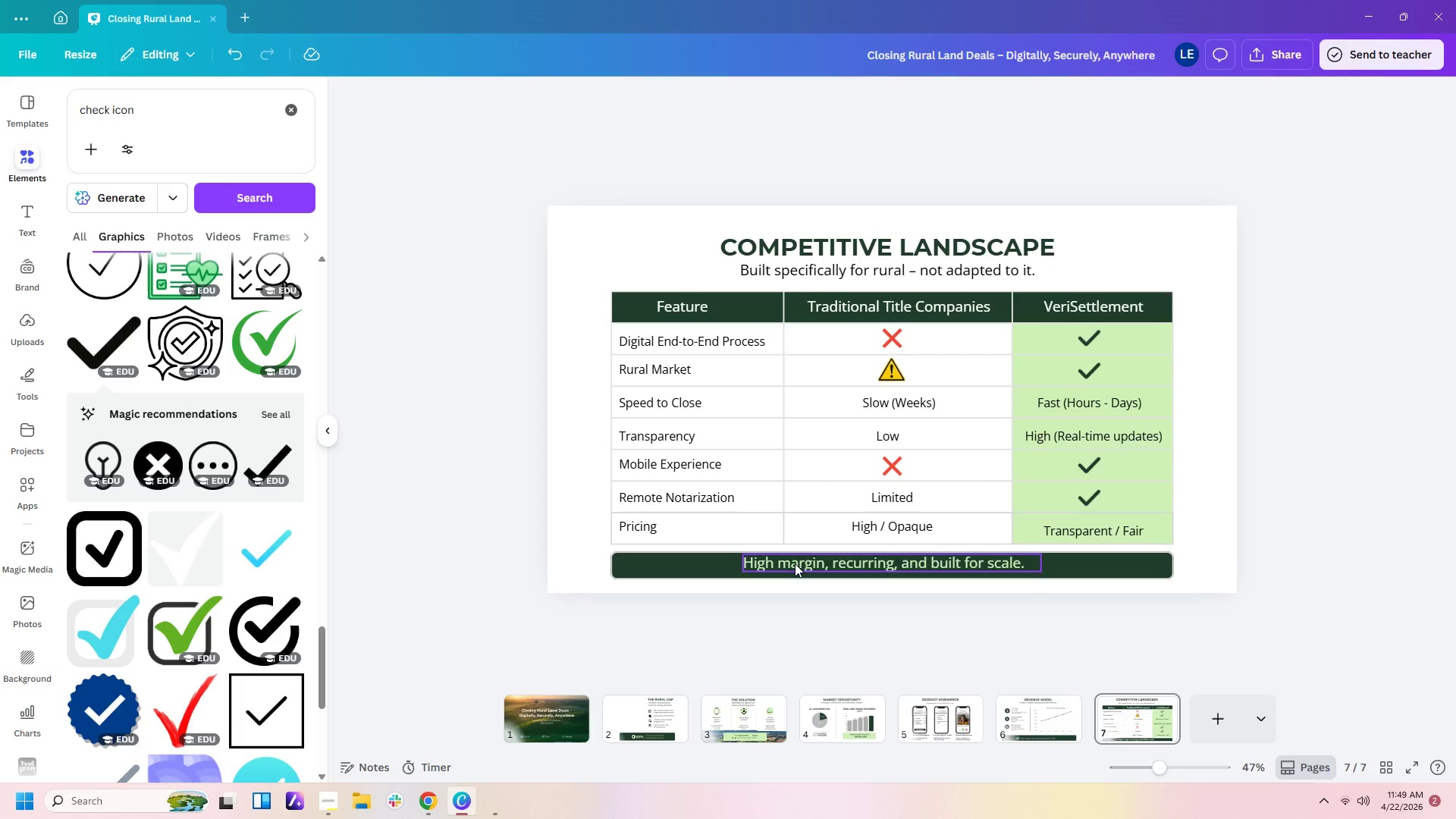 
double_click([795, 563])
 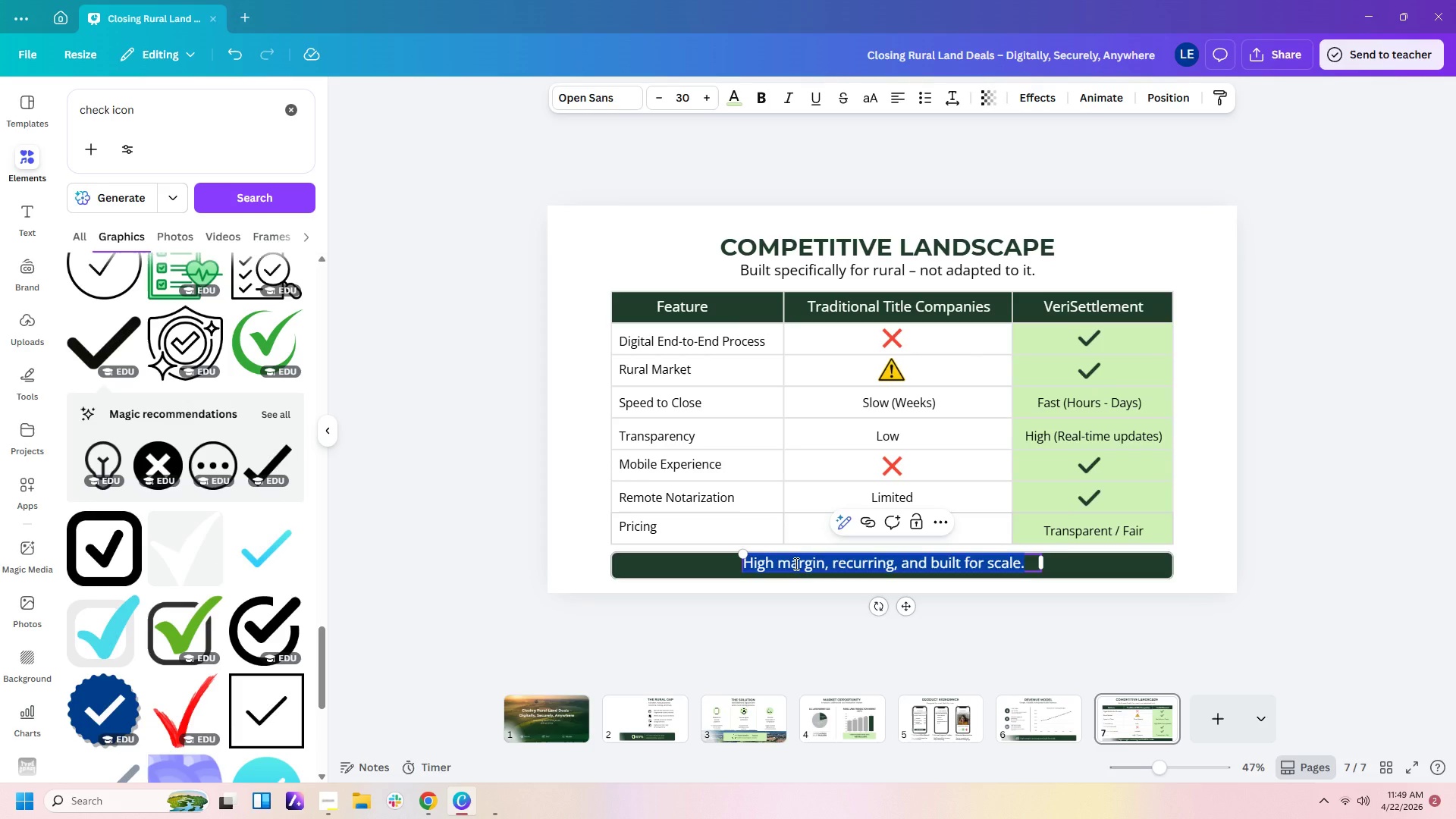 
type(Modern technoogy)
key(Backspace)
key(Backspace)
key(Backspace)
type(logy. y)
key(Backspace)
type(Rural expertise. Better outcomes)
 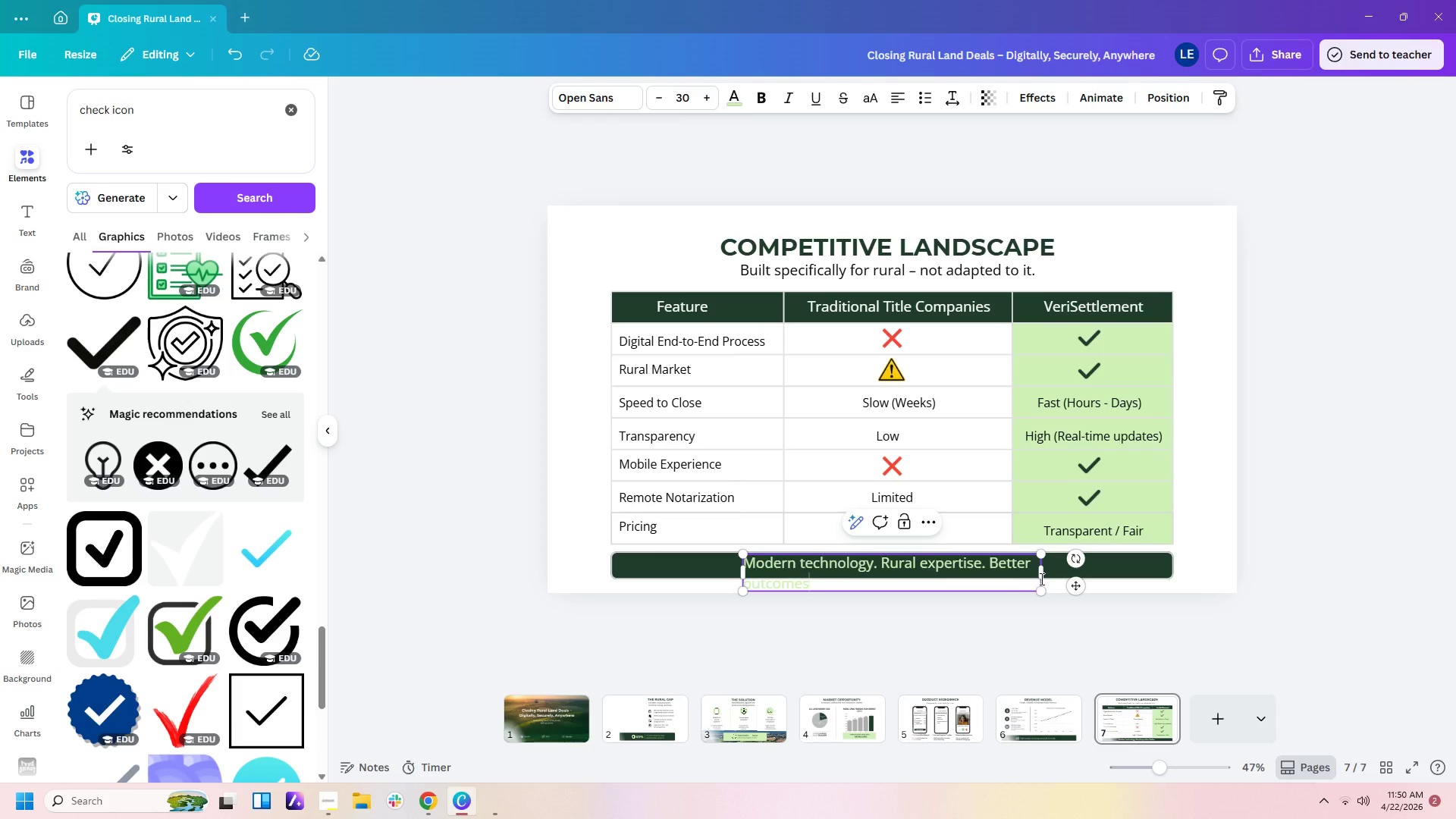 
left_click_drag(start_coordinate=[1043, 574], to_coordinate=[1114, 568])
 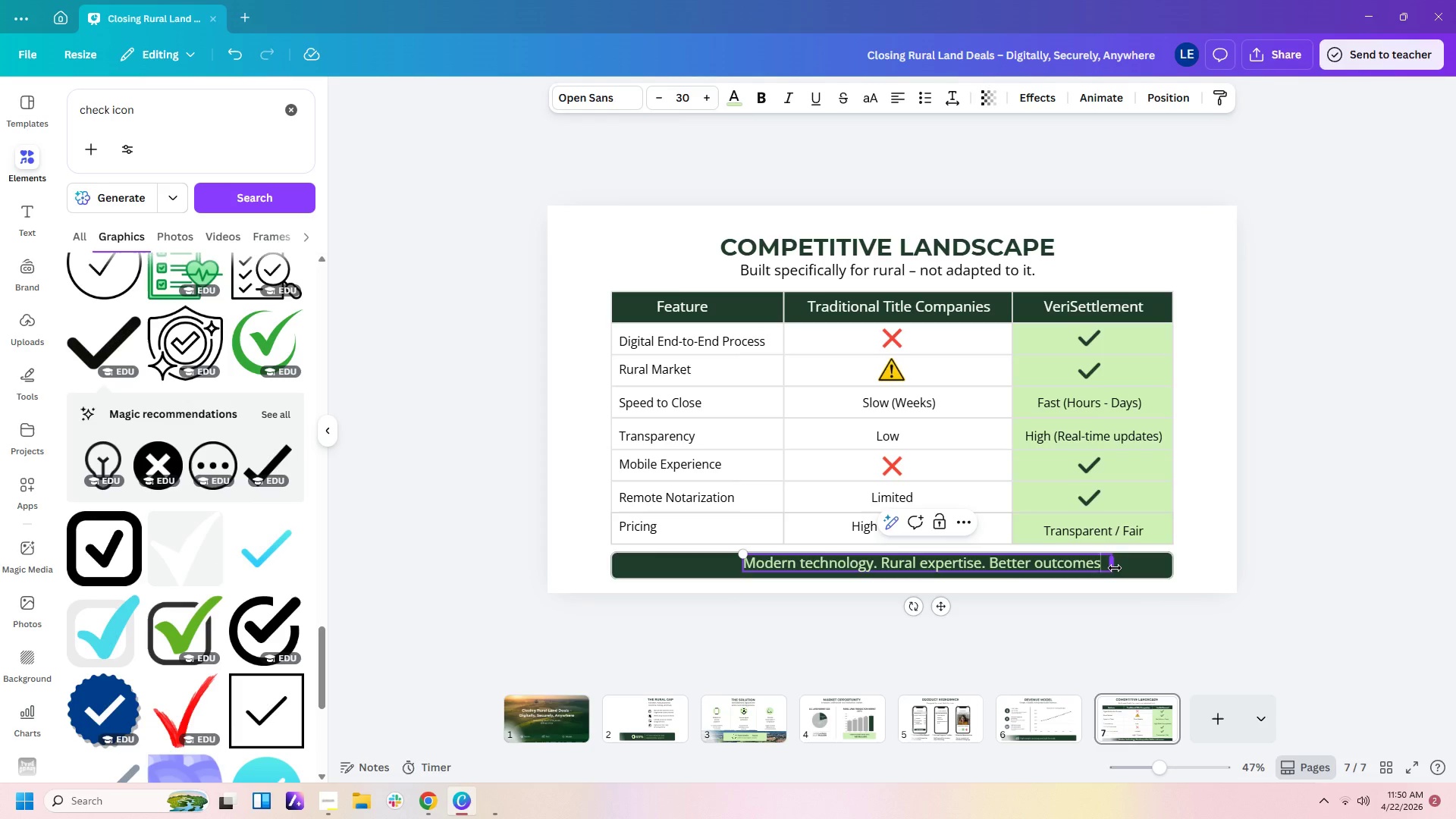 
key(Period)
 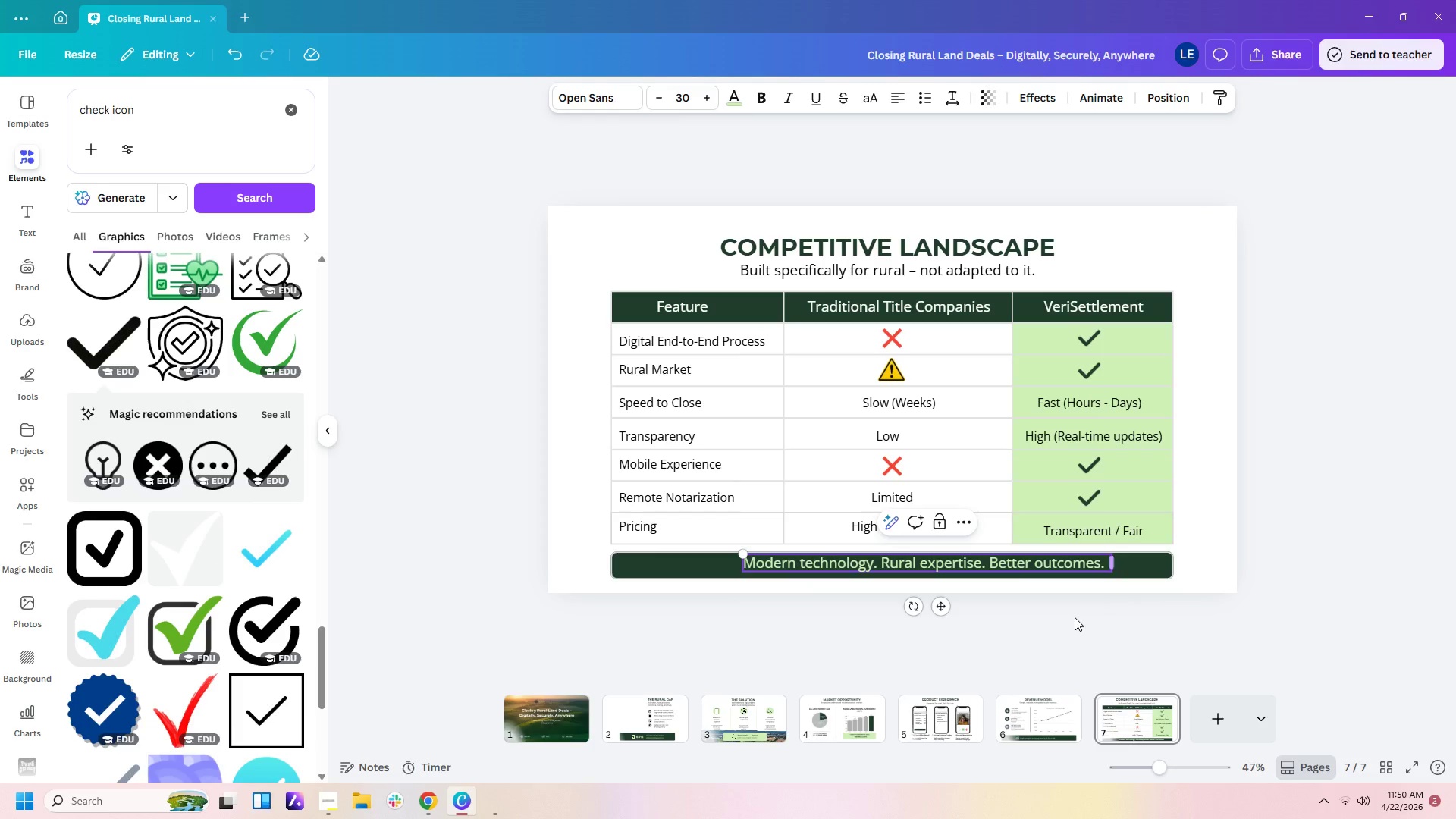 
left_click([1075, 617])
 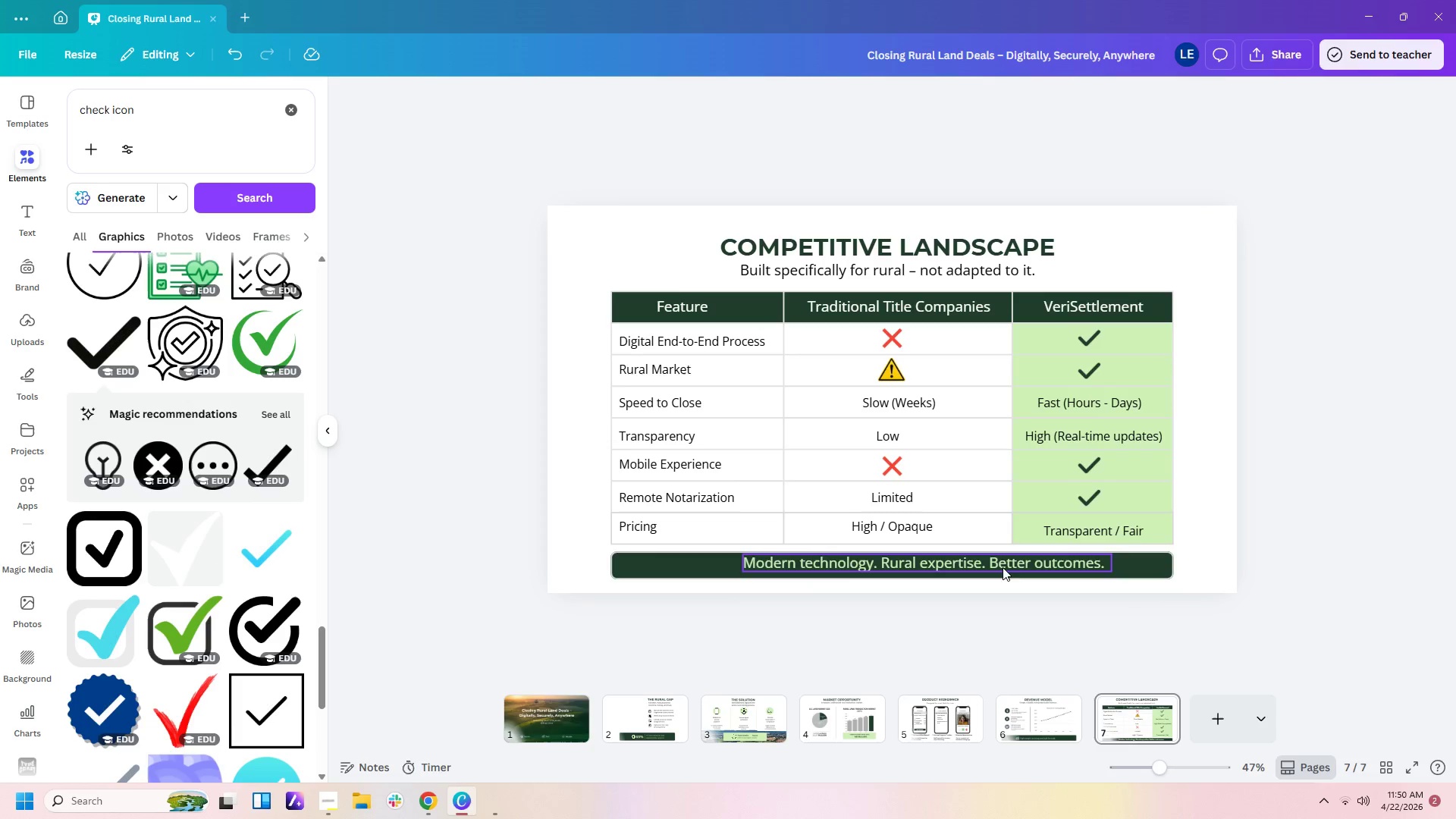 
left_click([1003, 565])
 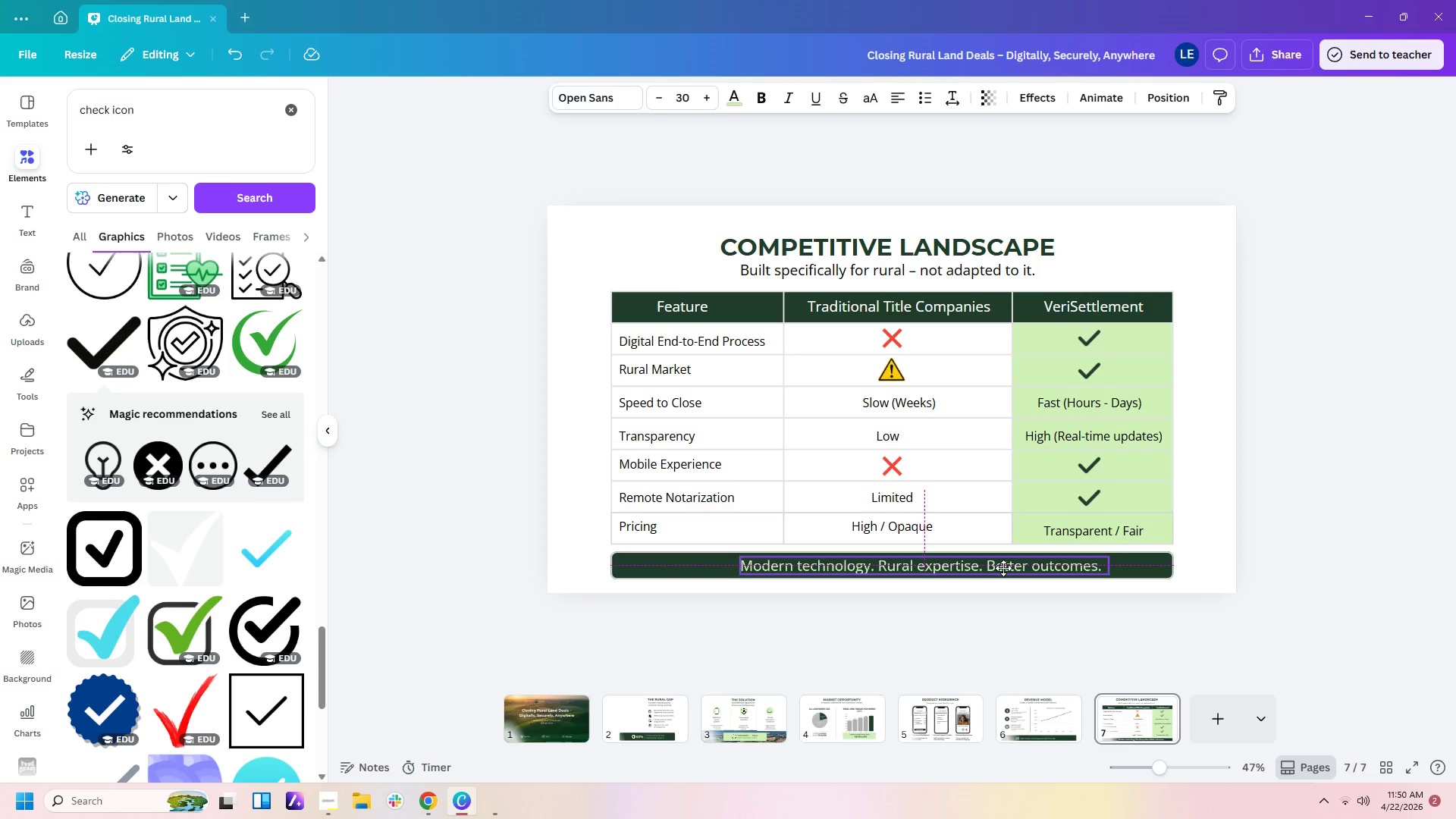 
left_click([1102, 635])
 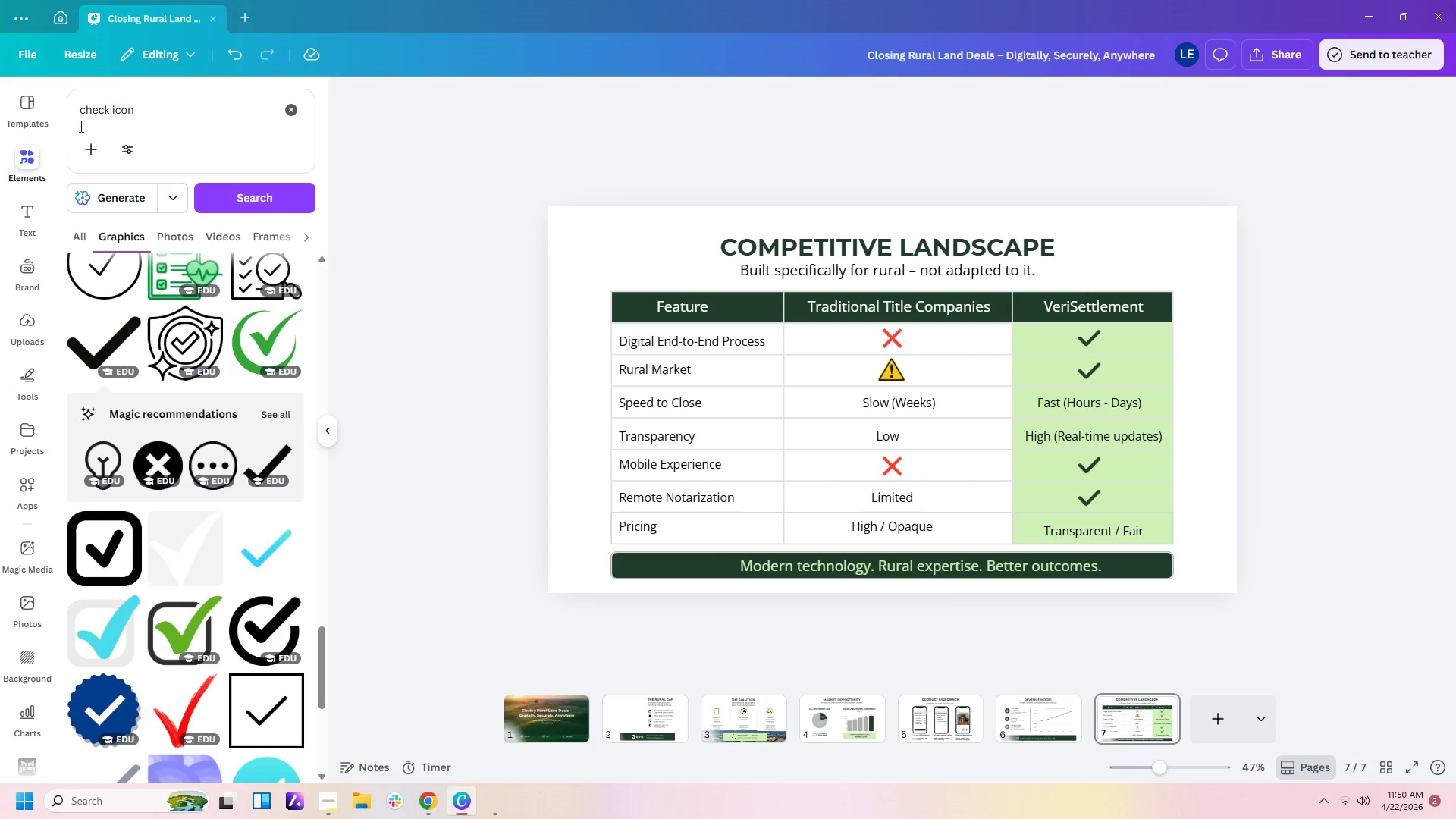 
left_click_drag(start_coordinate=[140, 115], to_coordinate=[0, 104])
 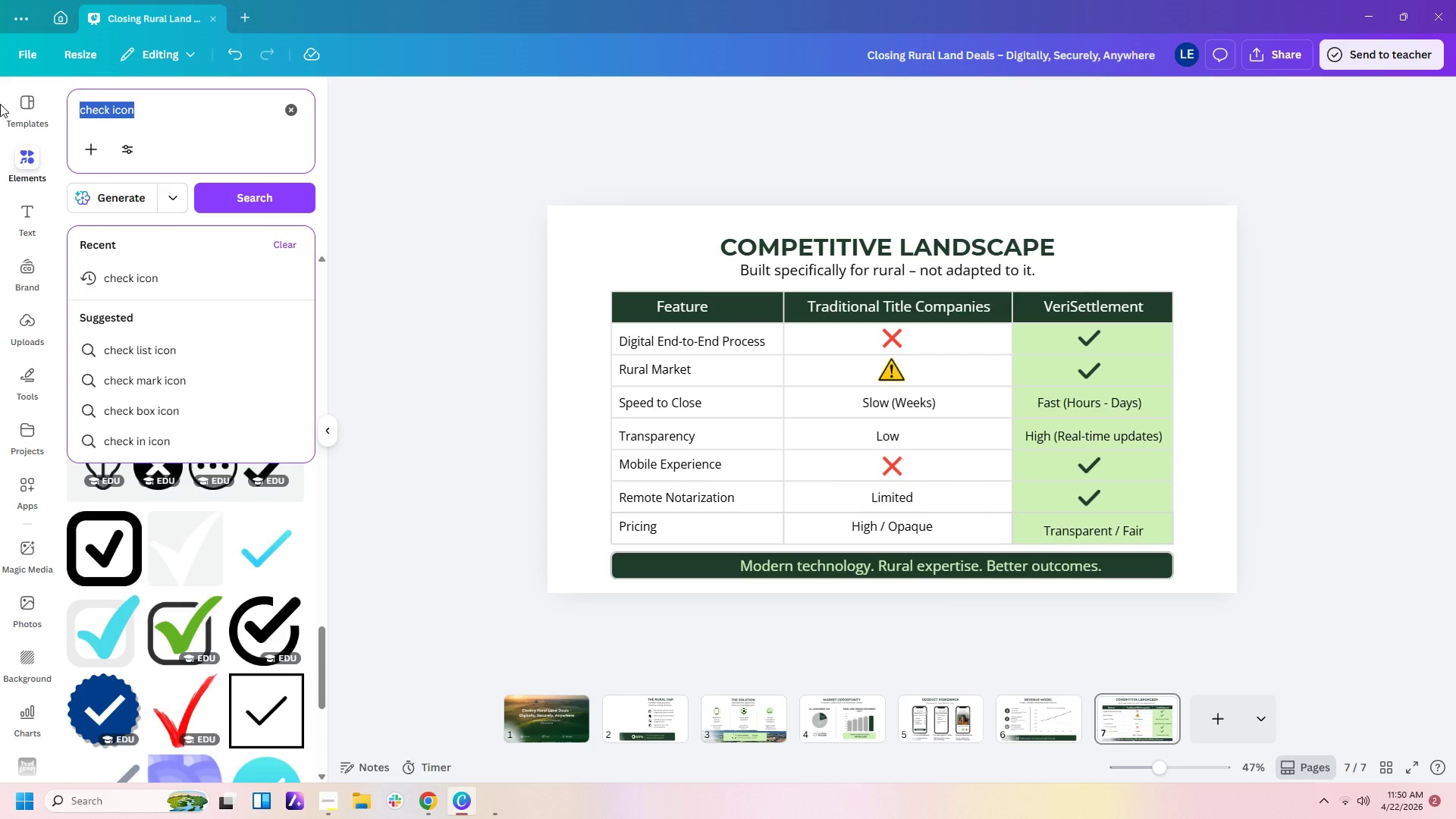 
type(leaf icon)
 